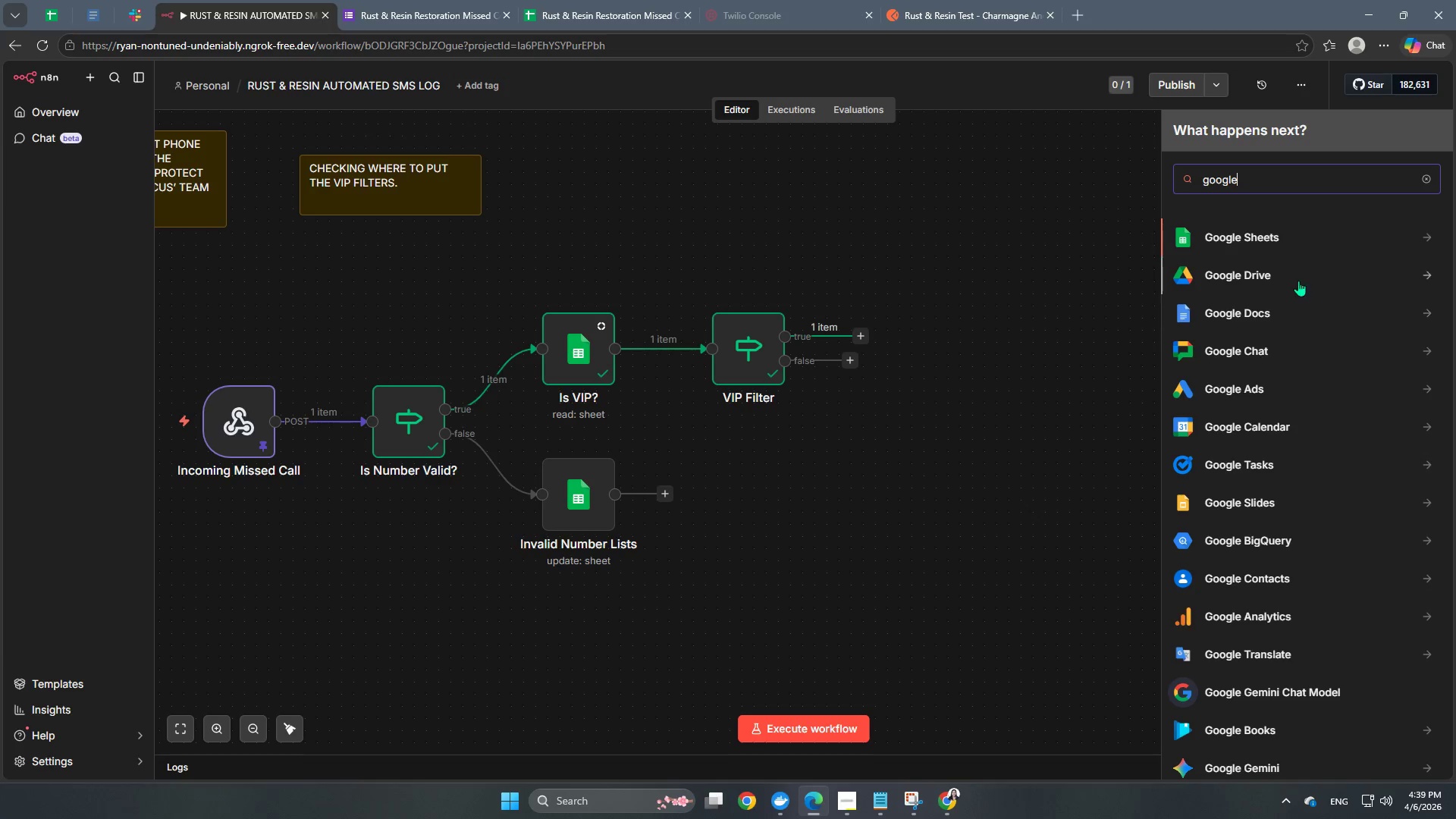 
left_click([1276, 240])
 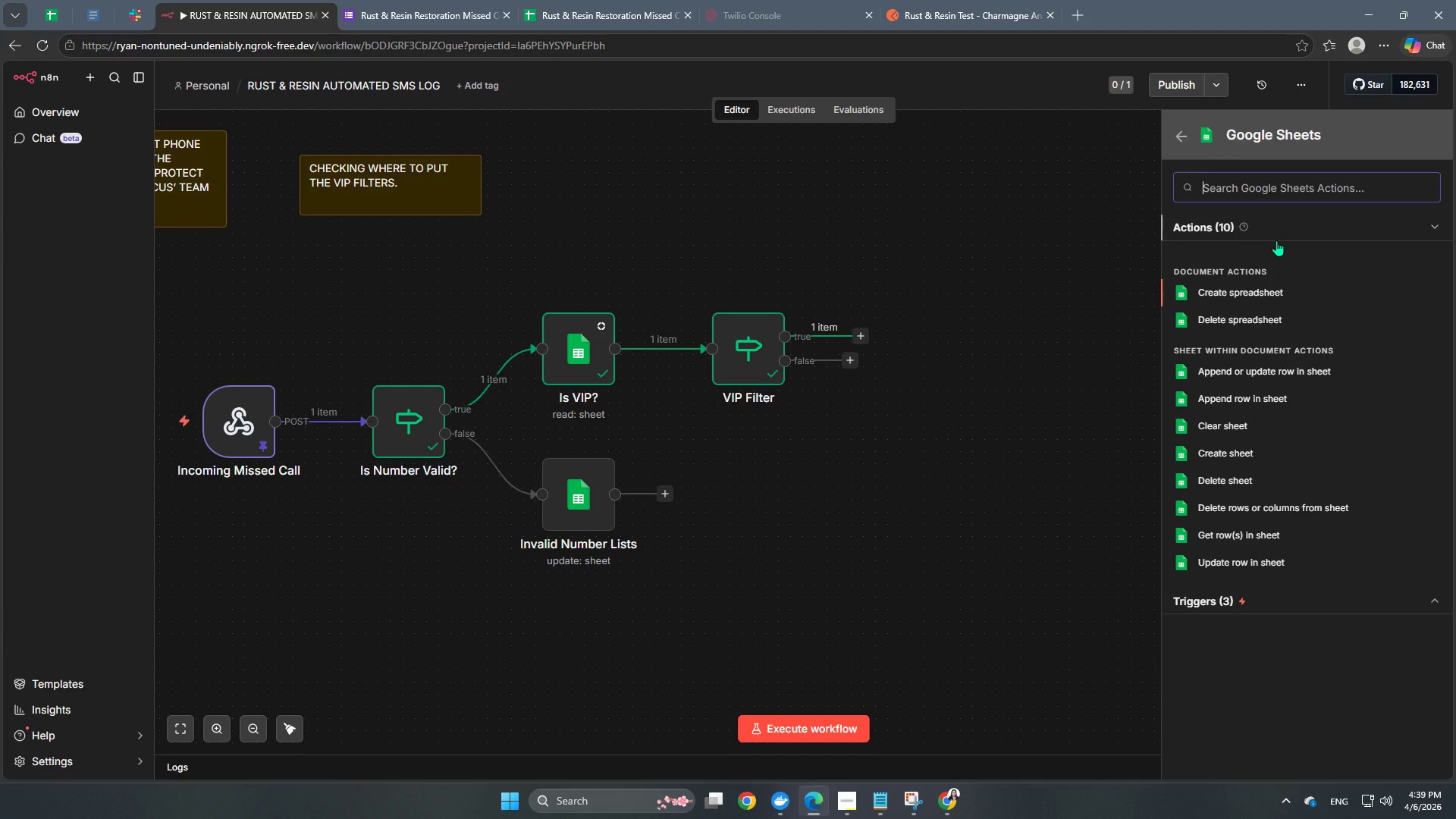 
wait(8.56)
 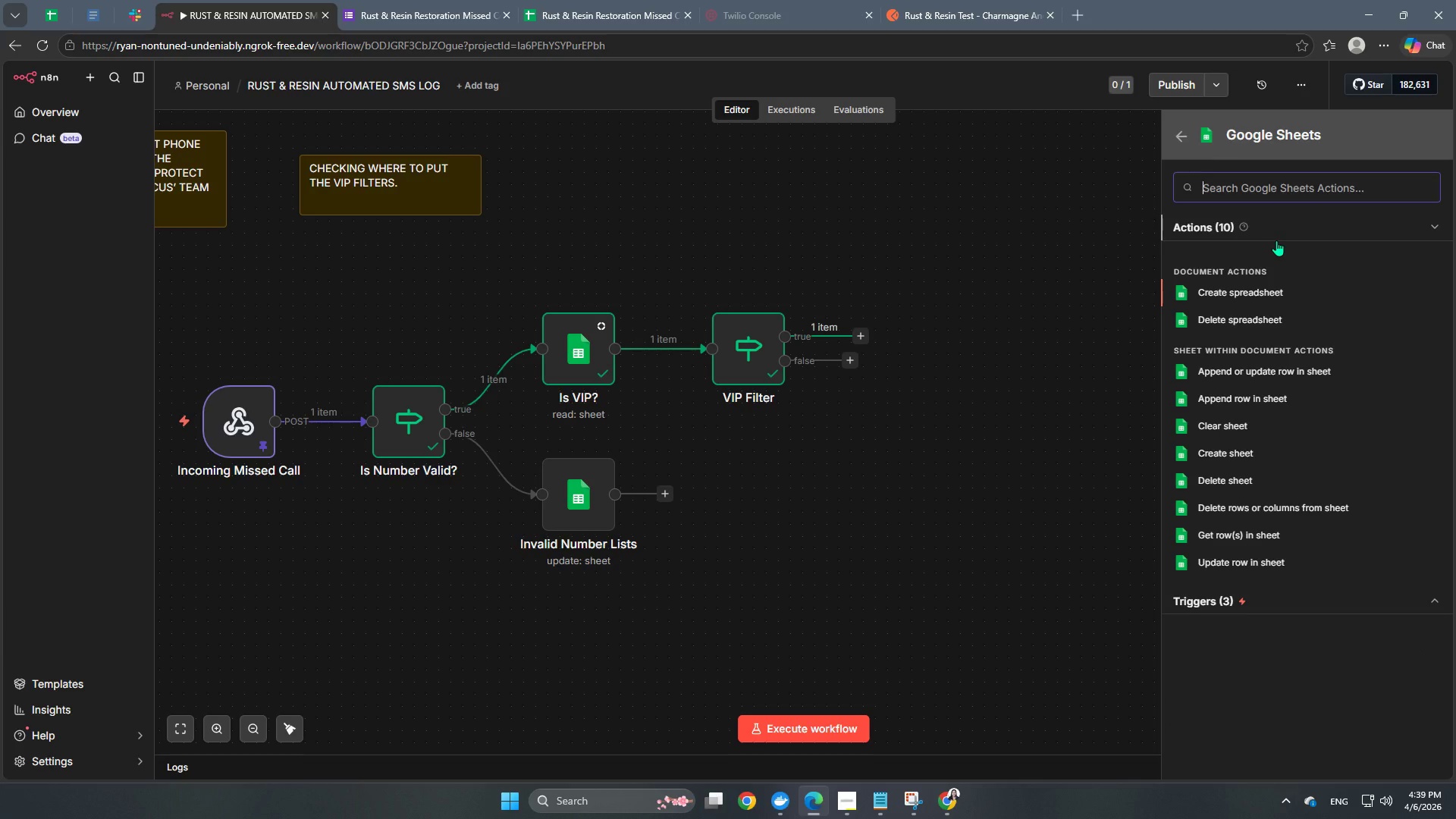 
scroll: coordinate [1247, 424], scroll_direction: down, amount: 1.0
 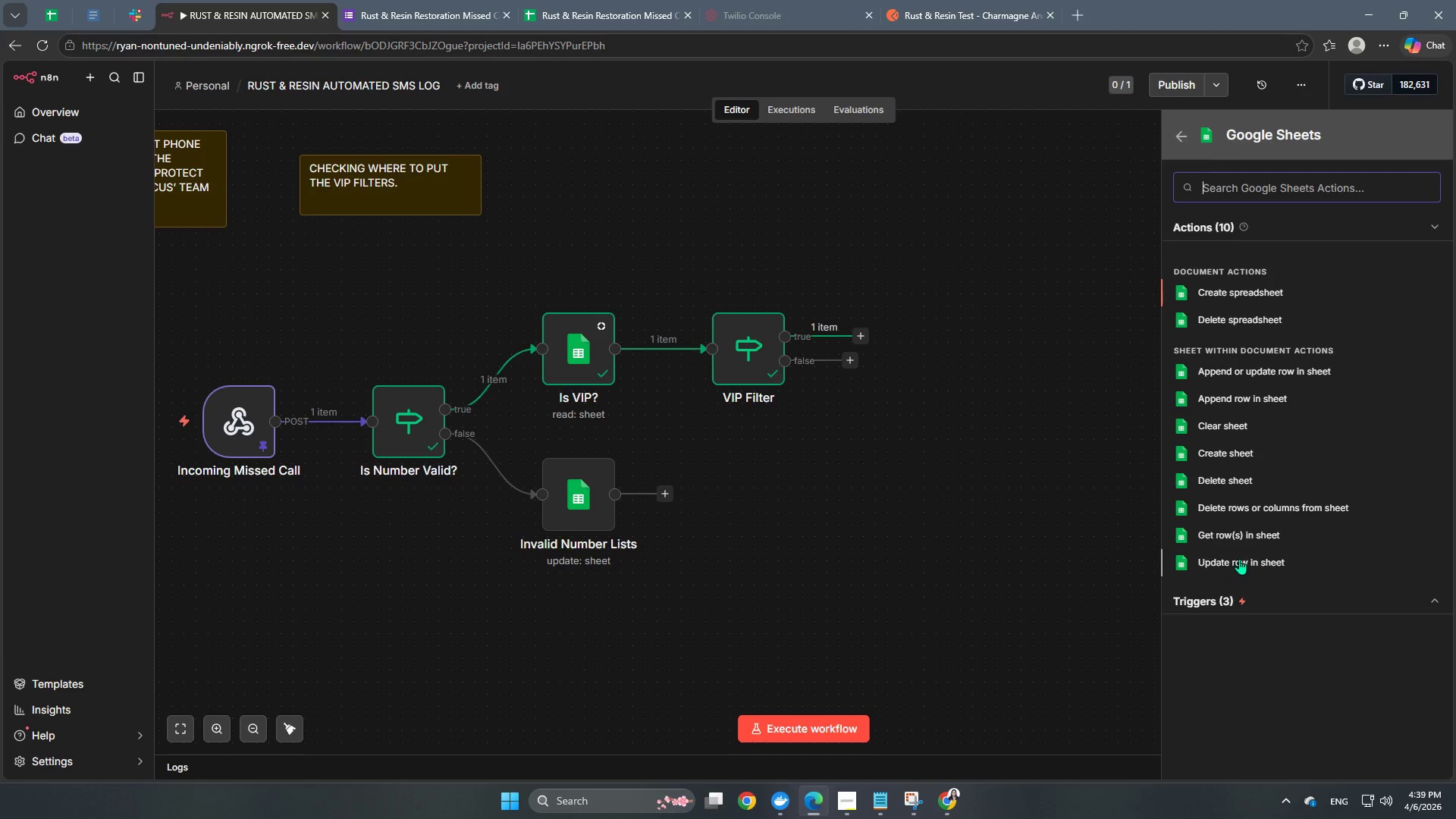 
left_click([1239, 559])
 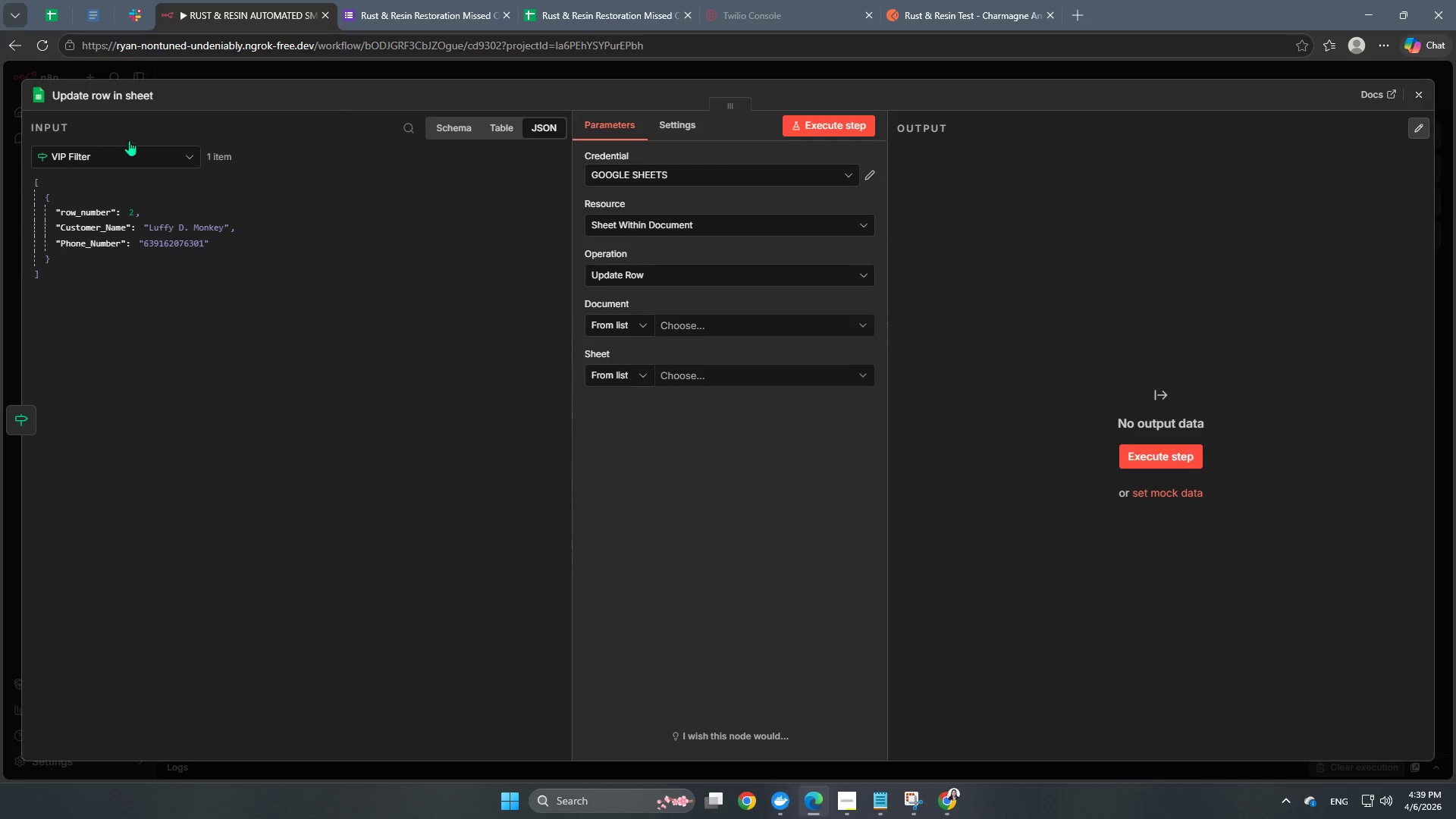 
left_click([122, 101])
 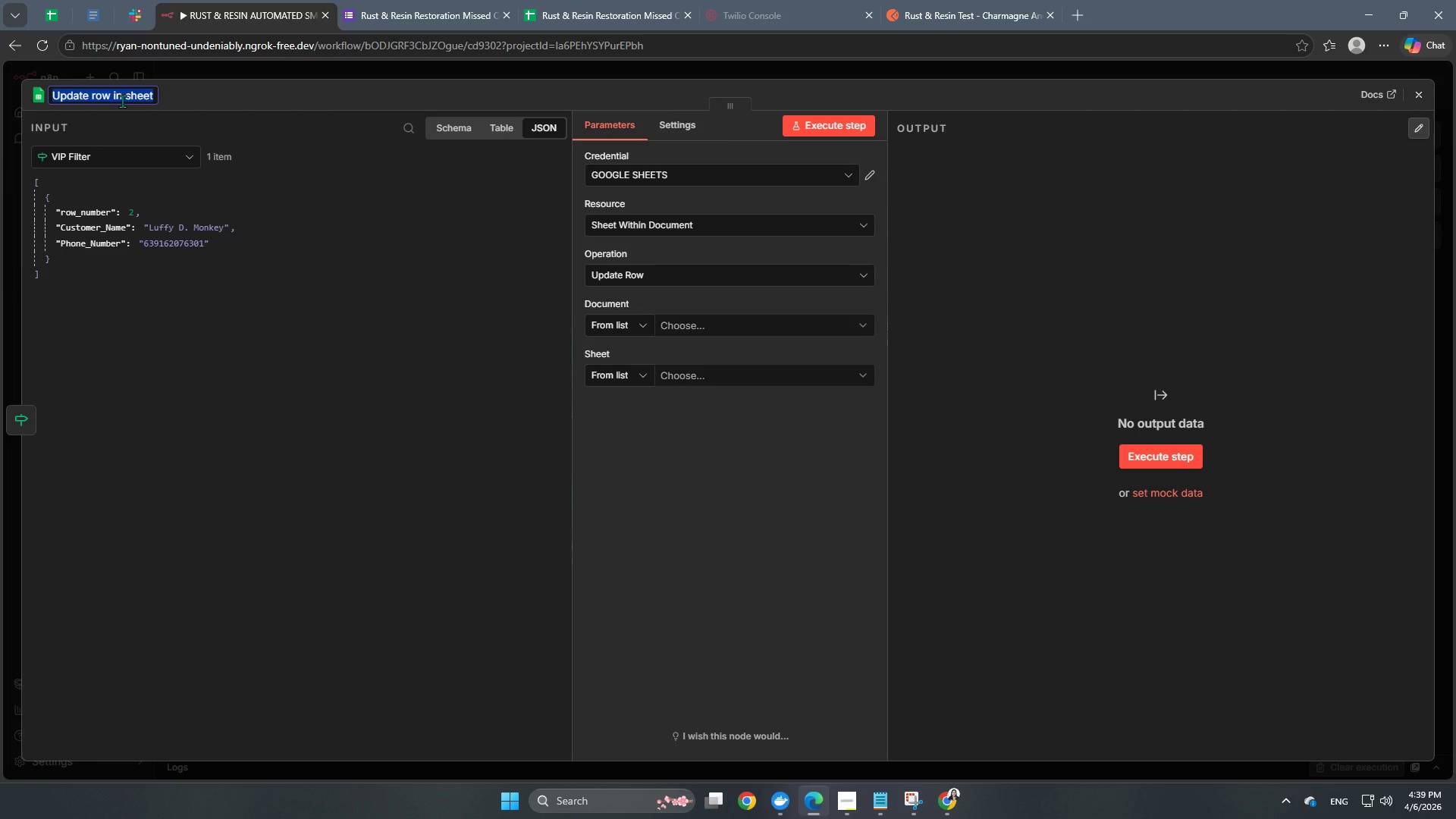 
type(STATUS UPDATE)
 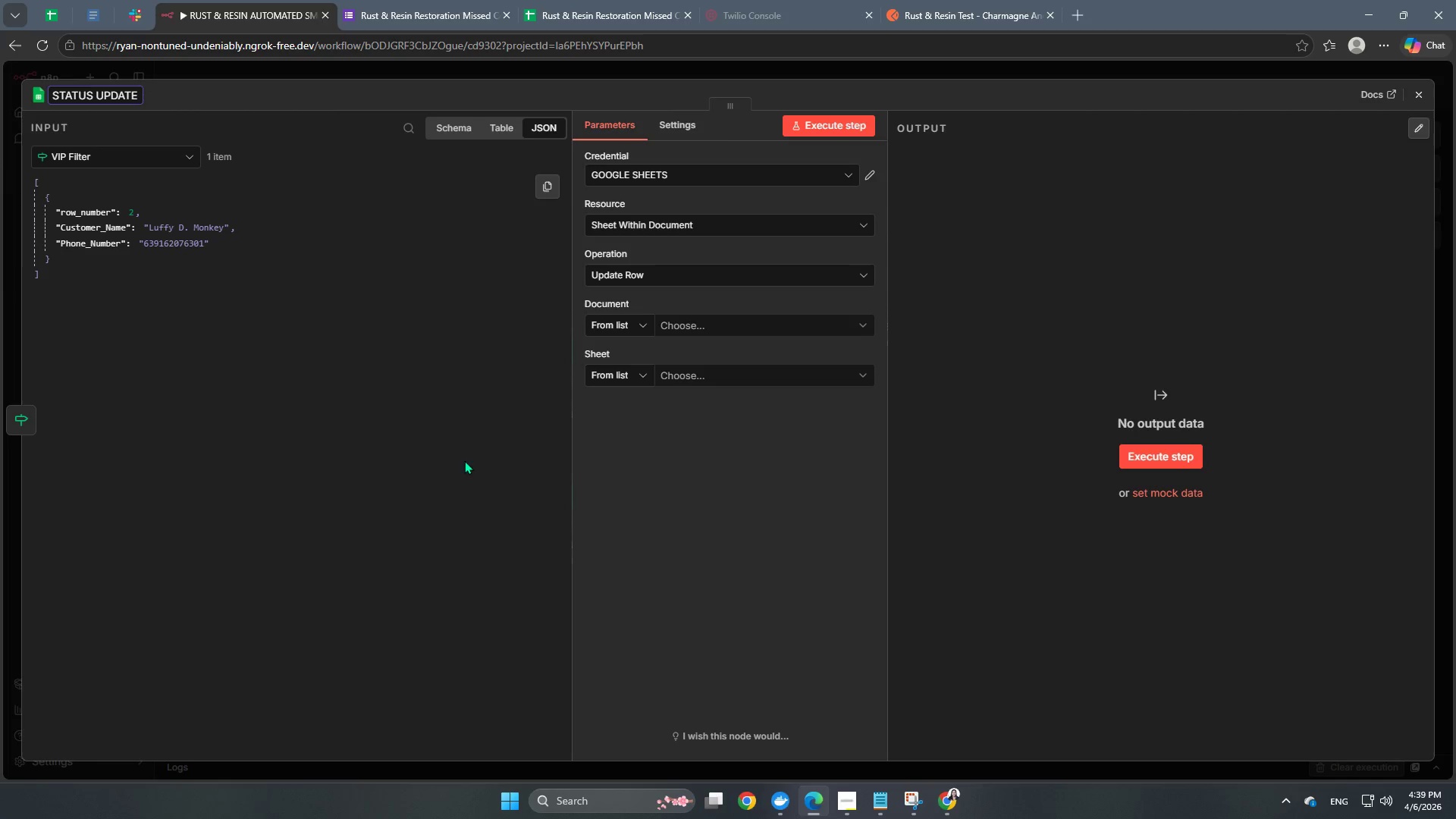 
left_click([475, 460])
 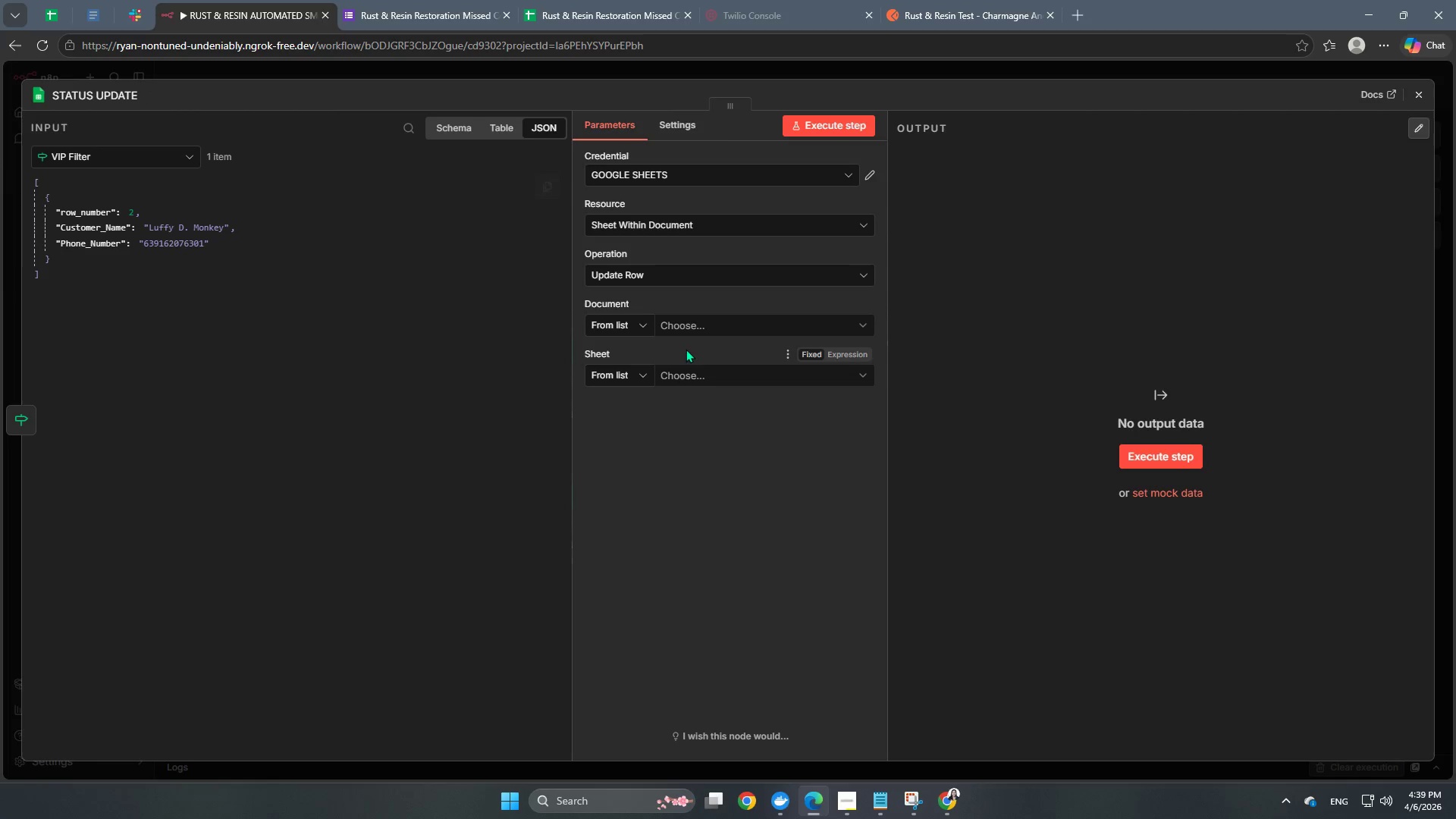 
left_click([694, 332])
 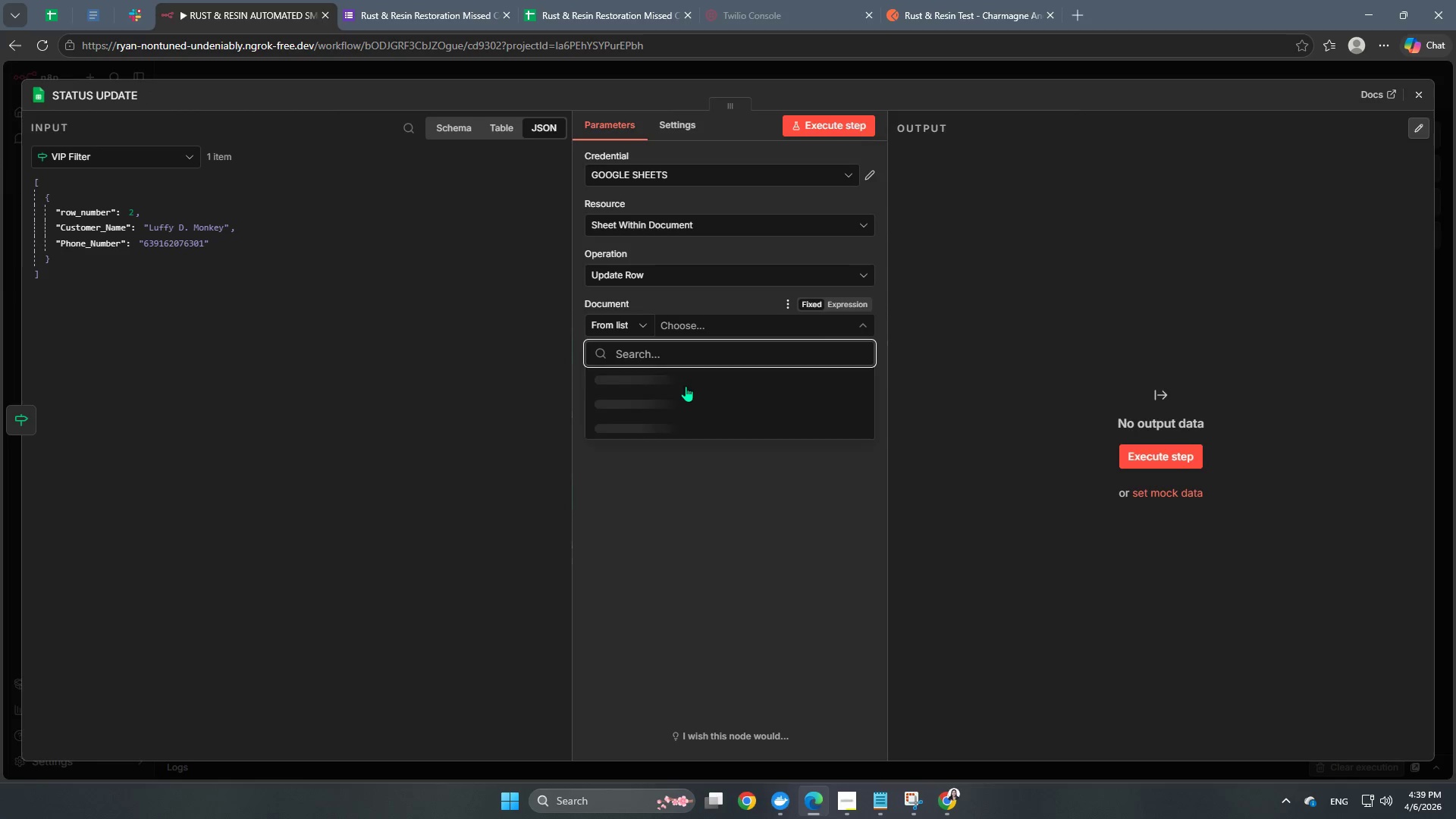 
left_click([685, 386])
 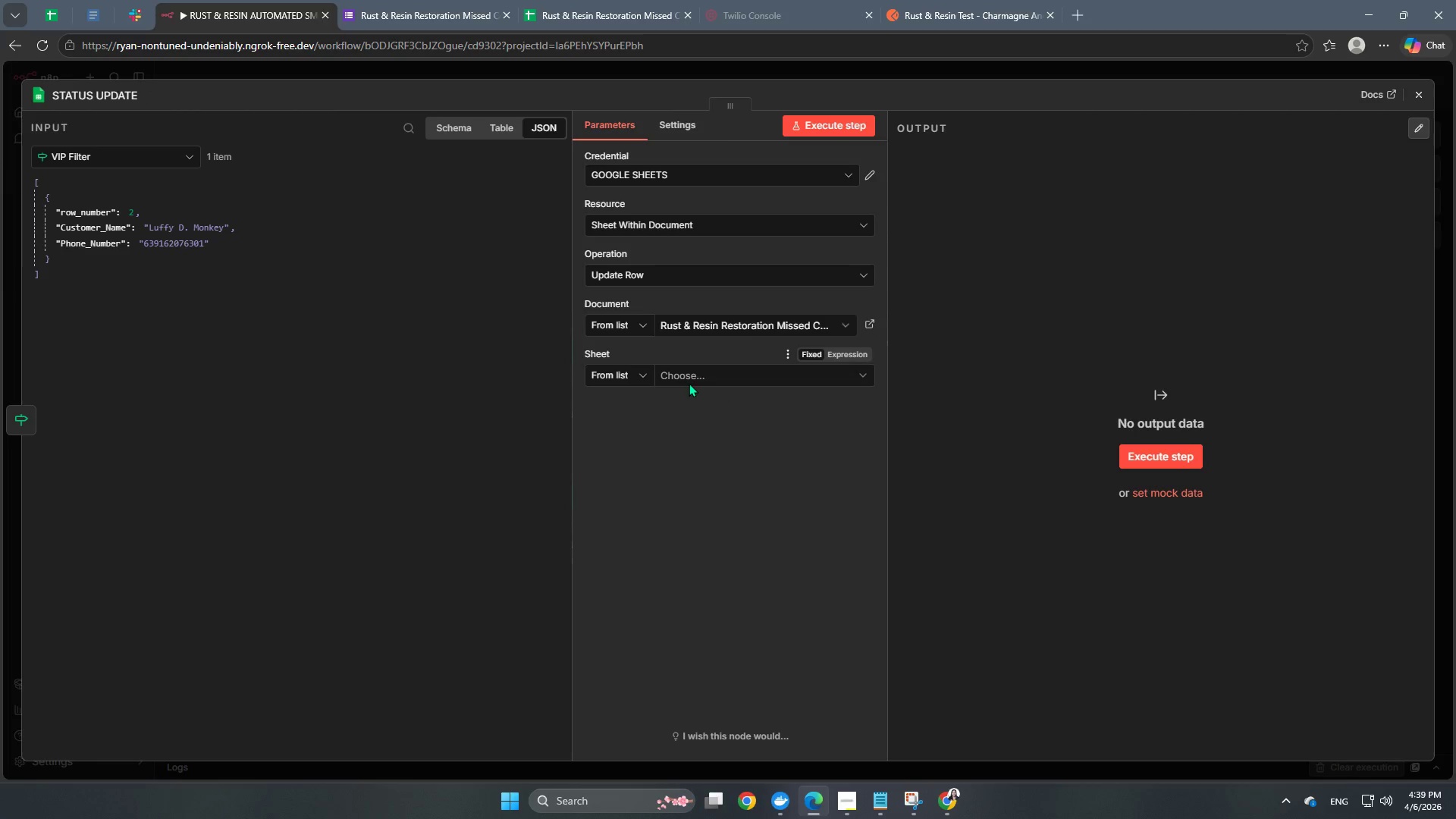 
left_click([736, 375])
 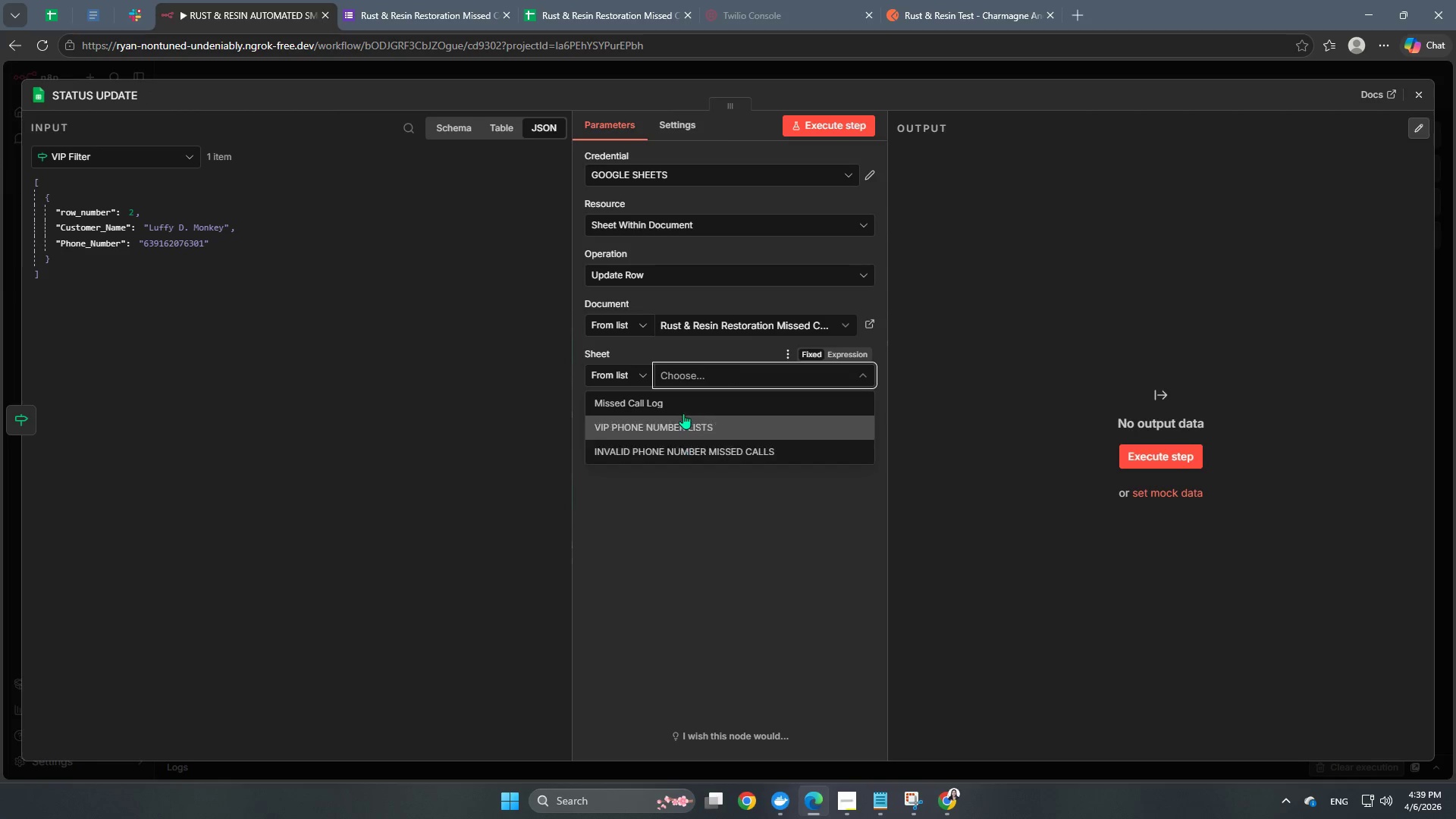 
left_click([683, 412])
 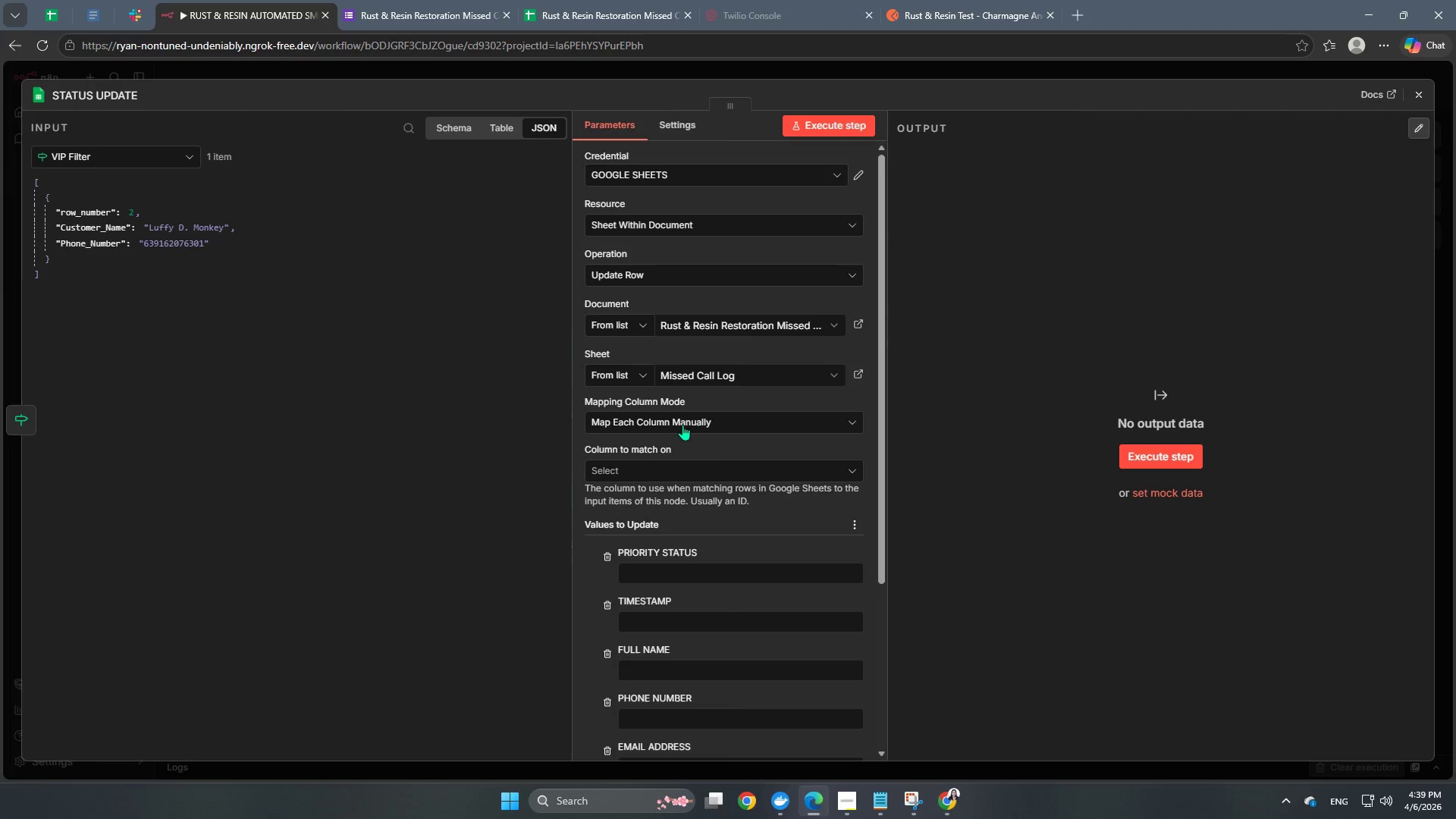 
scroll: coordinate [686, 516], scroll_direction: down, amount: 4.0
 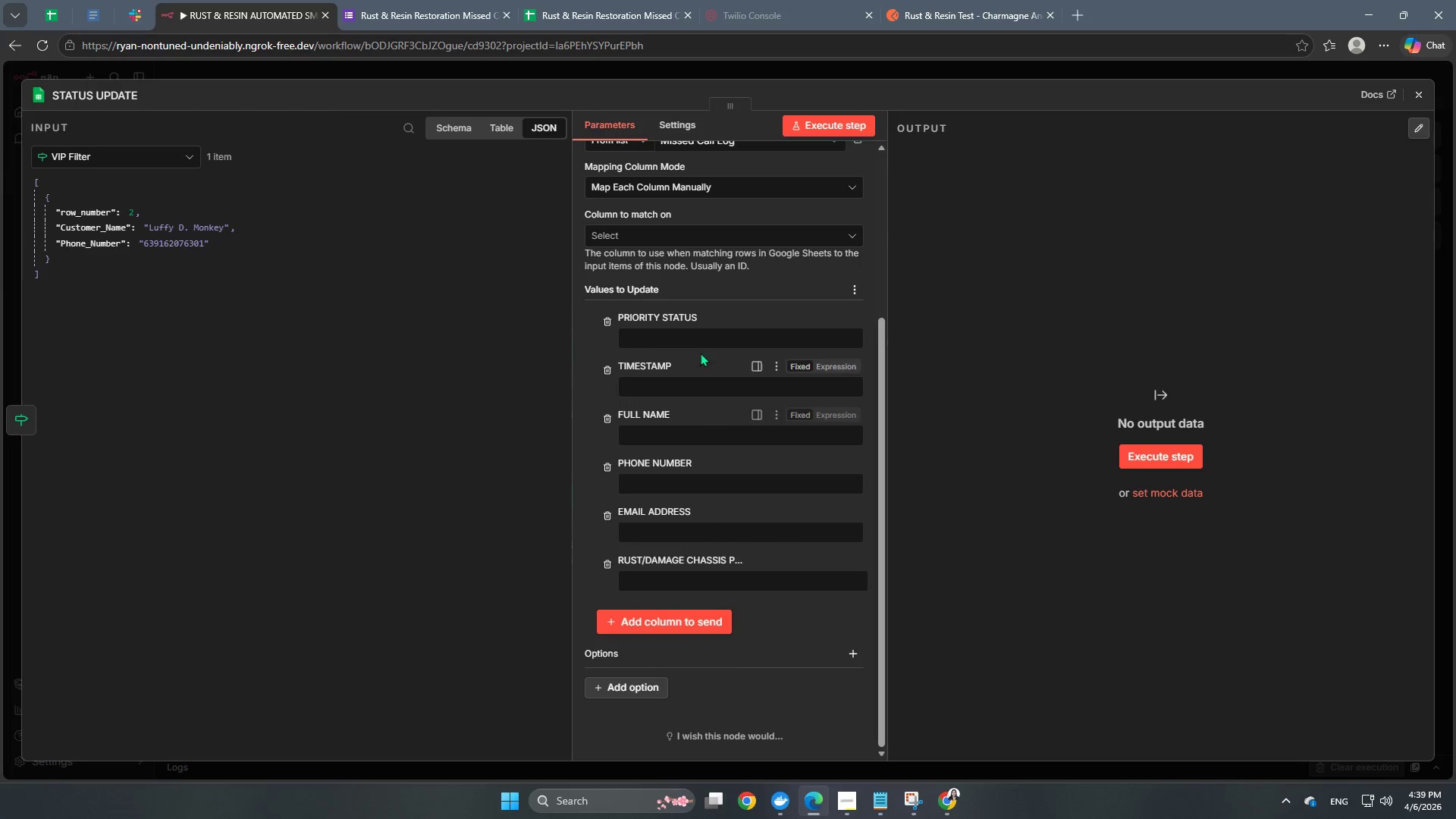 
left_click([697, 337])
 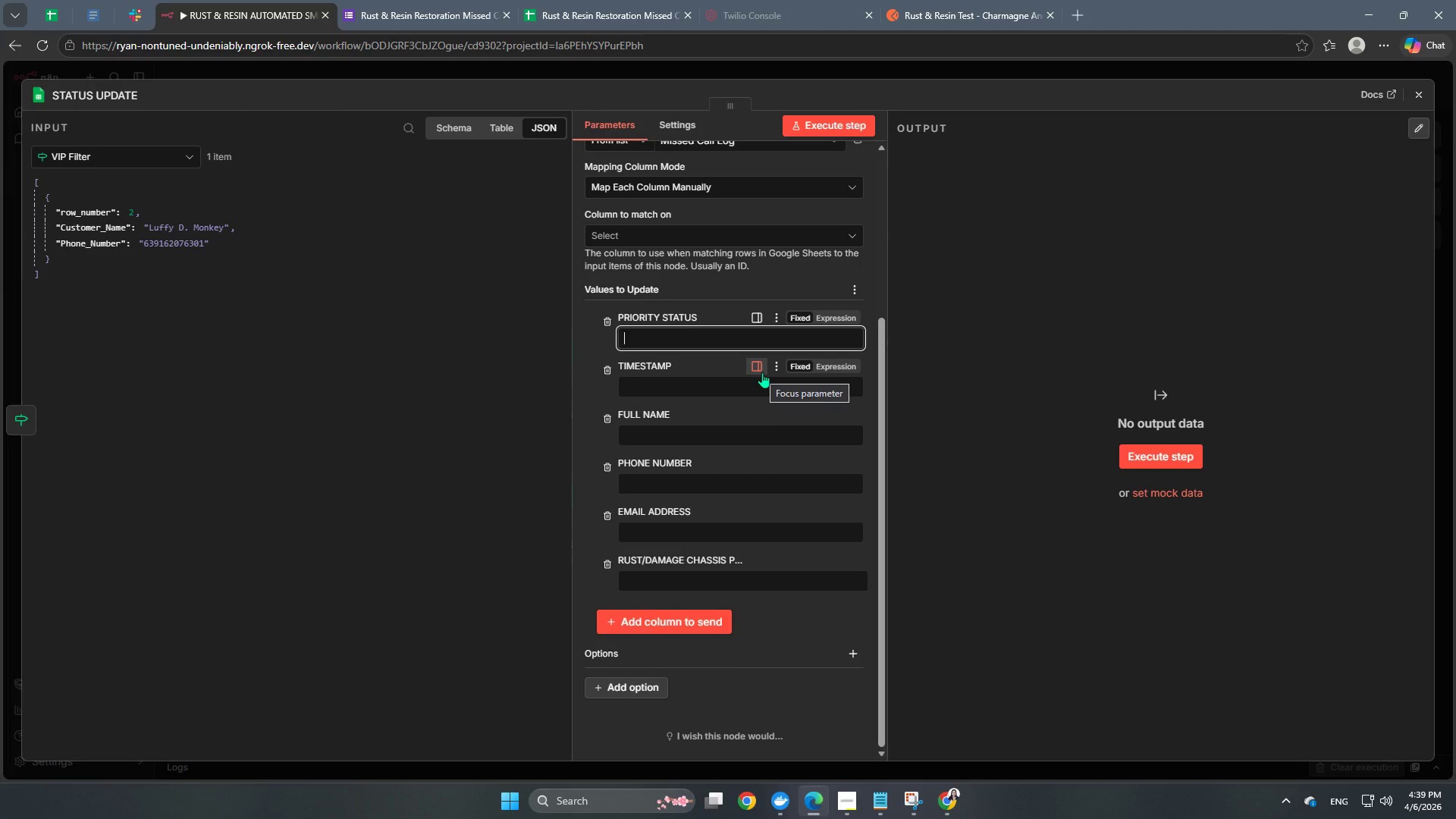 
type(high)
key(Backspace)
key(Backspace)
key(Backspace)
key(Backspace)
key(Backspace)
key(Backspace)
type(HIGH (VIP))
 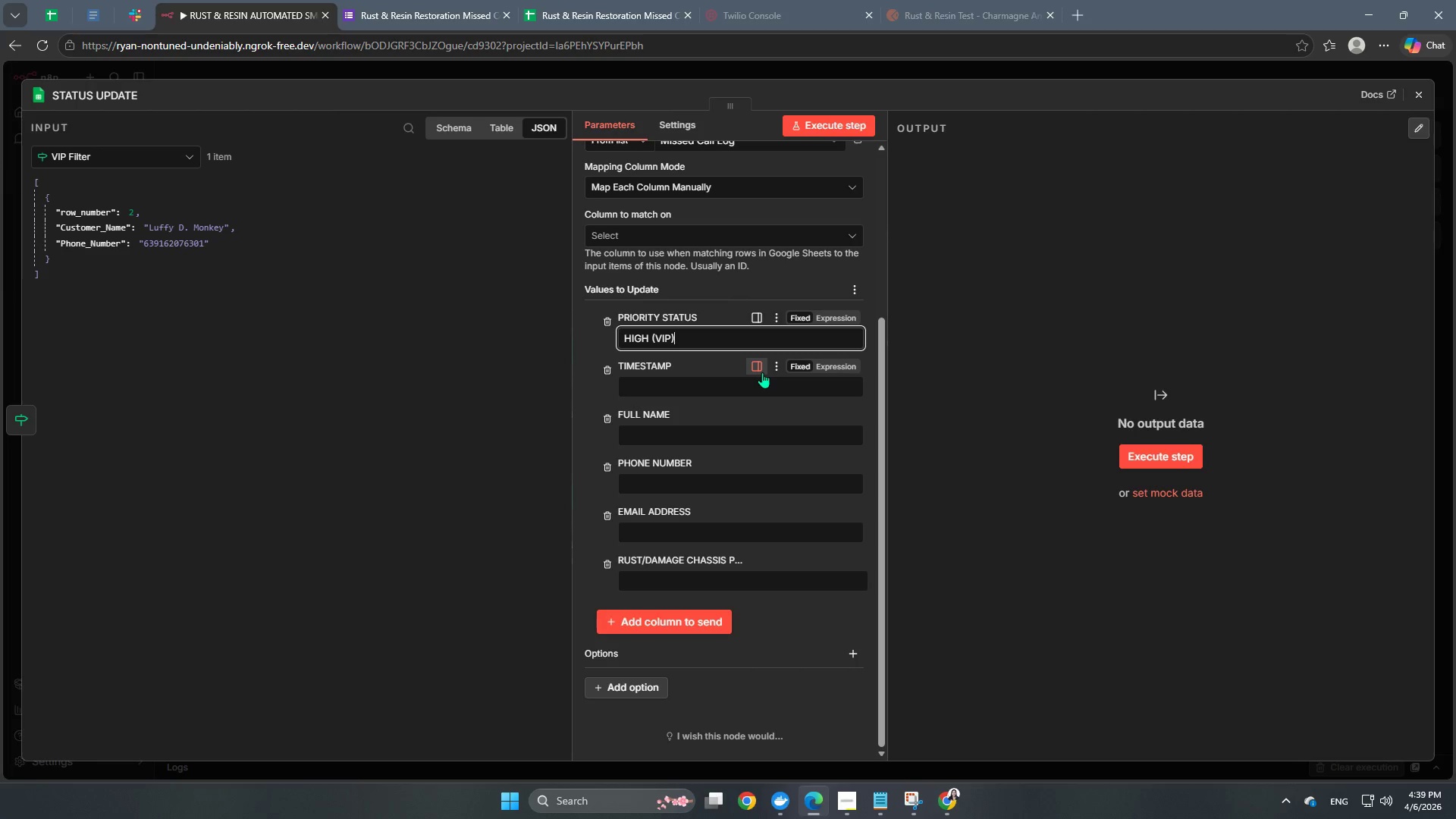 
left_click([587, 348])
 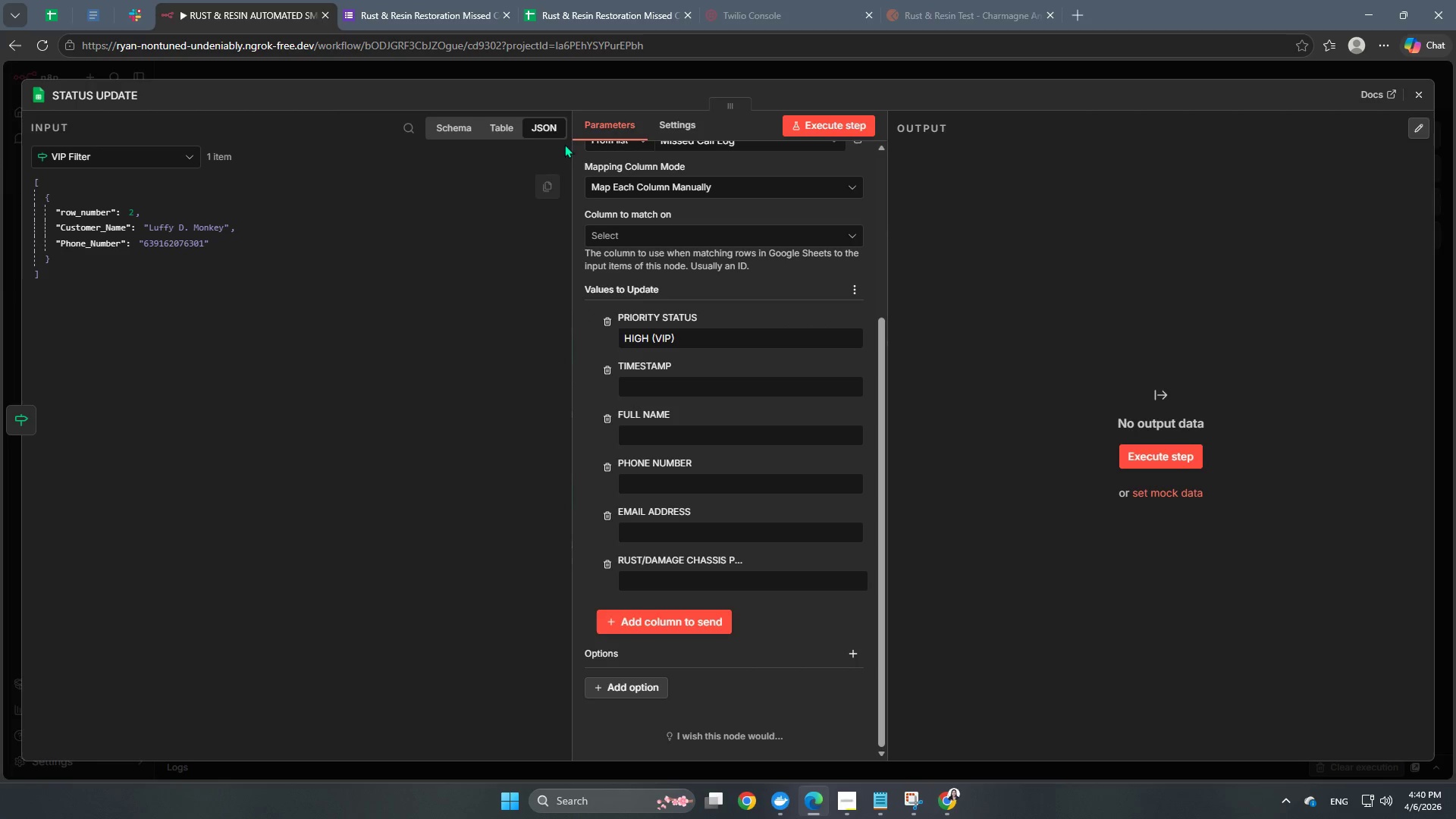 
left_click([574, 80])
 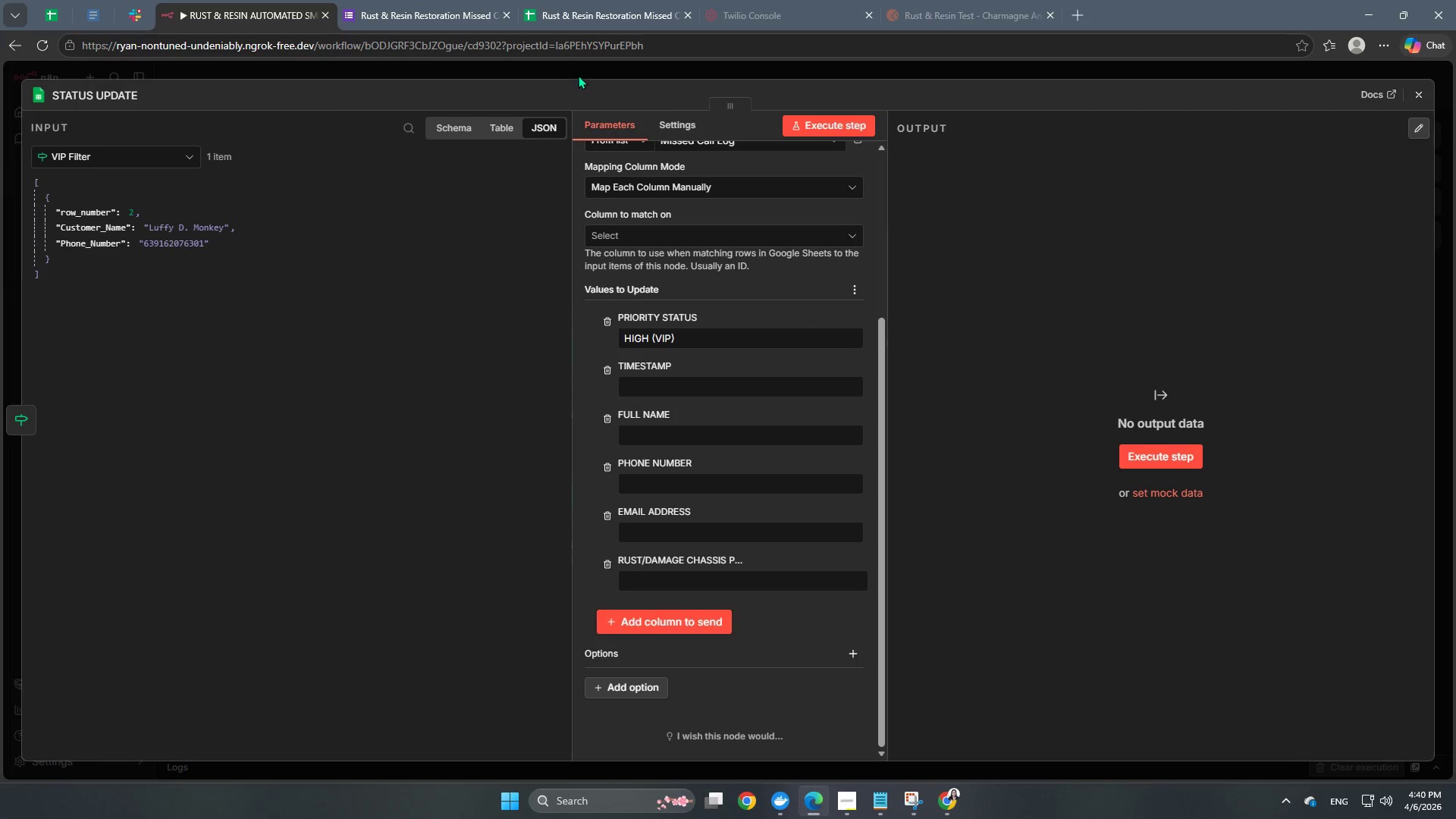 
left_click([578, 75])
 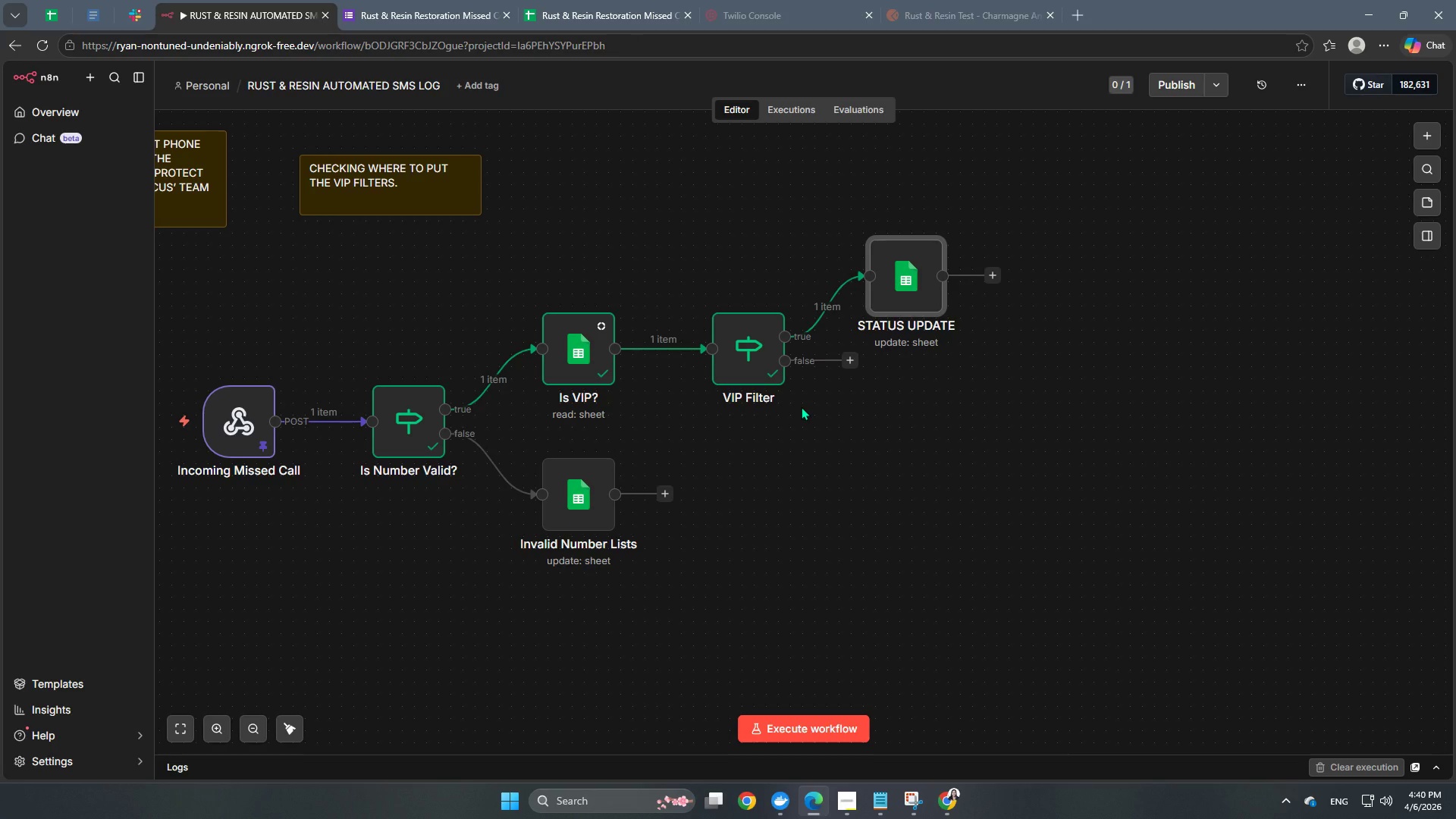 
mouse_move([780, 365])
 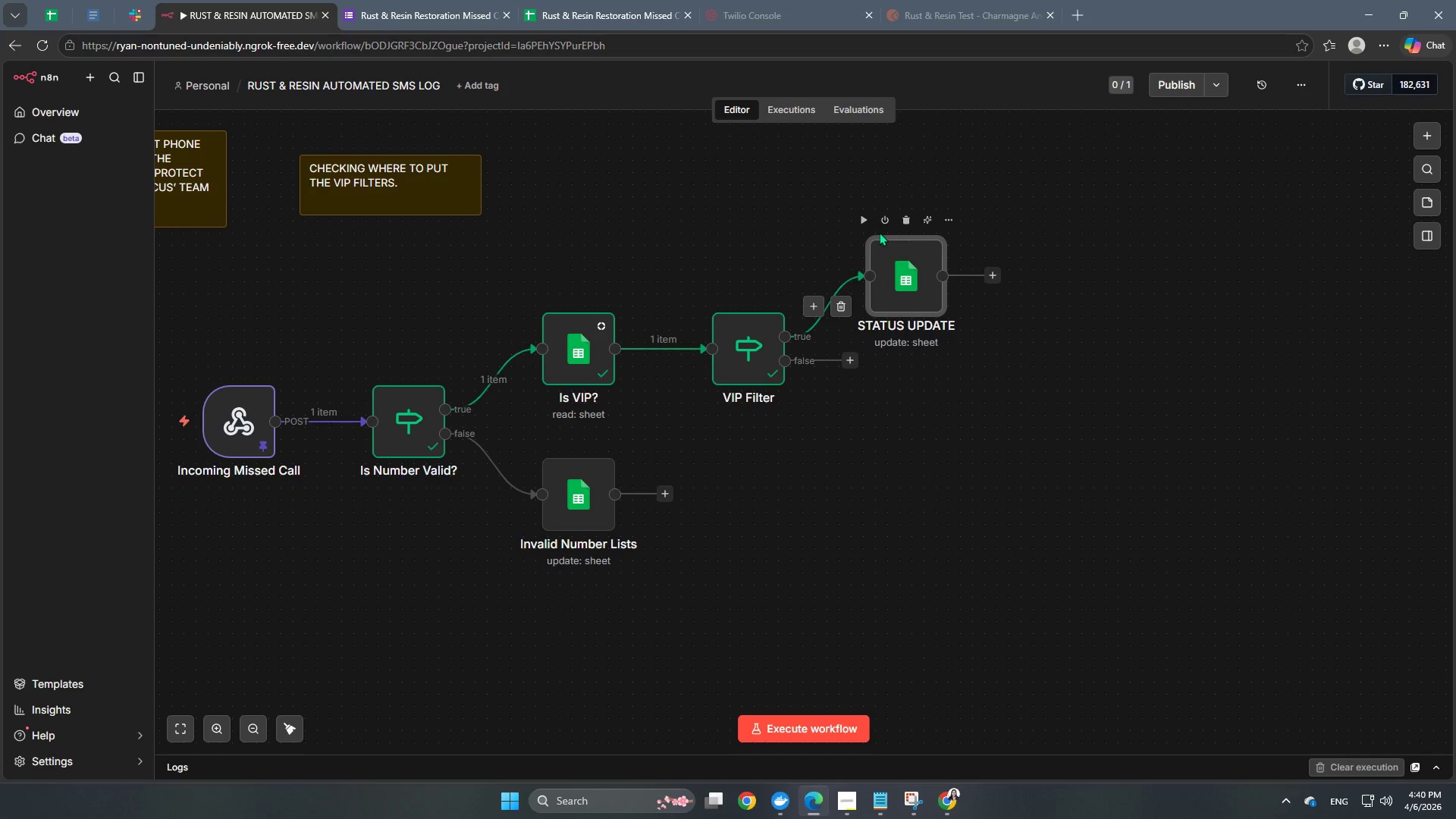 
left_click([870, 222])
 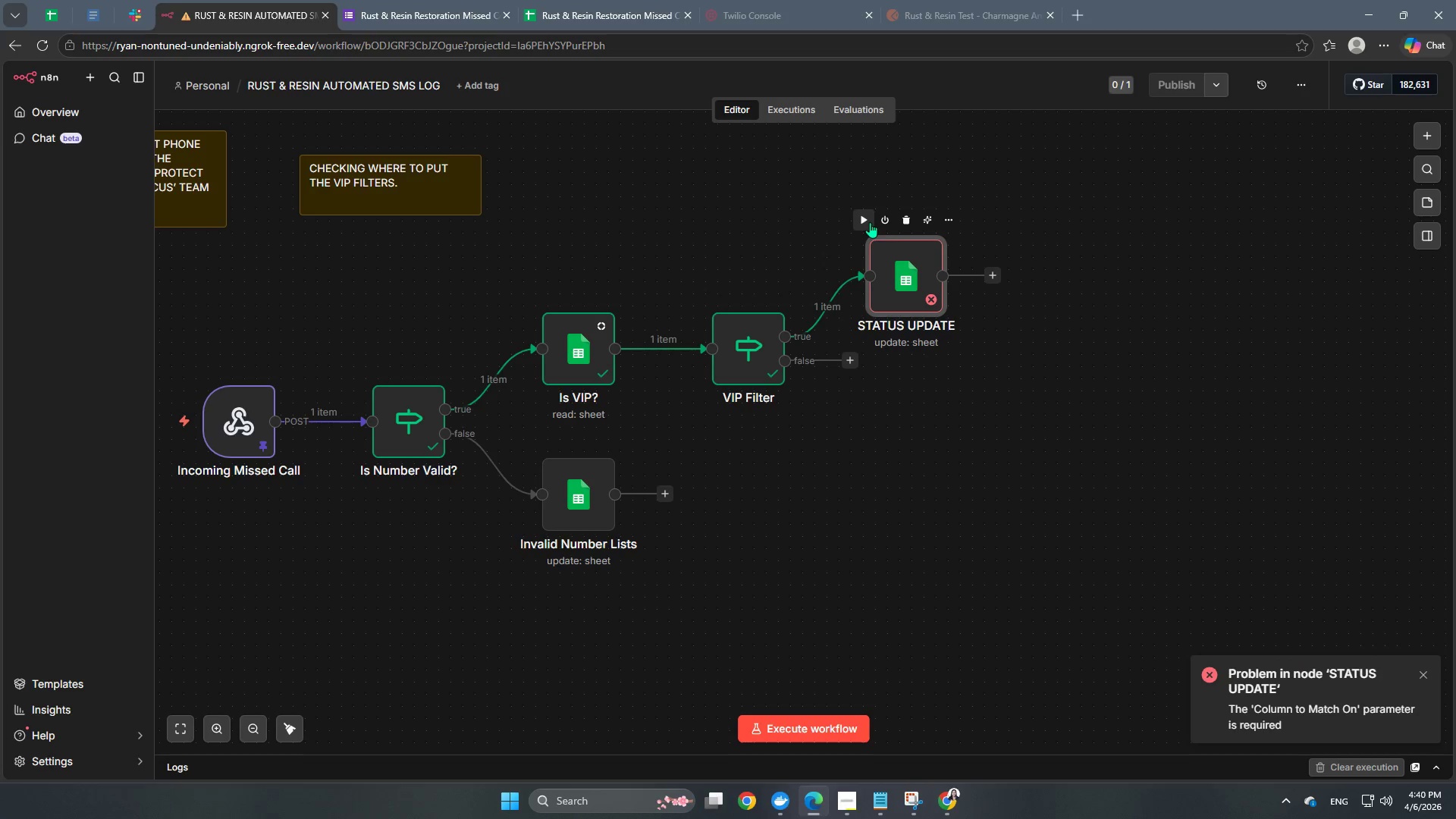 
double_click([886, 282])
 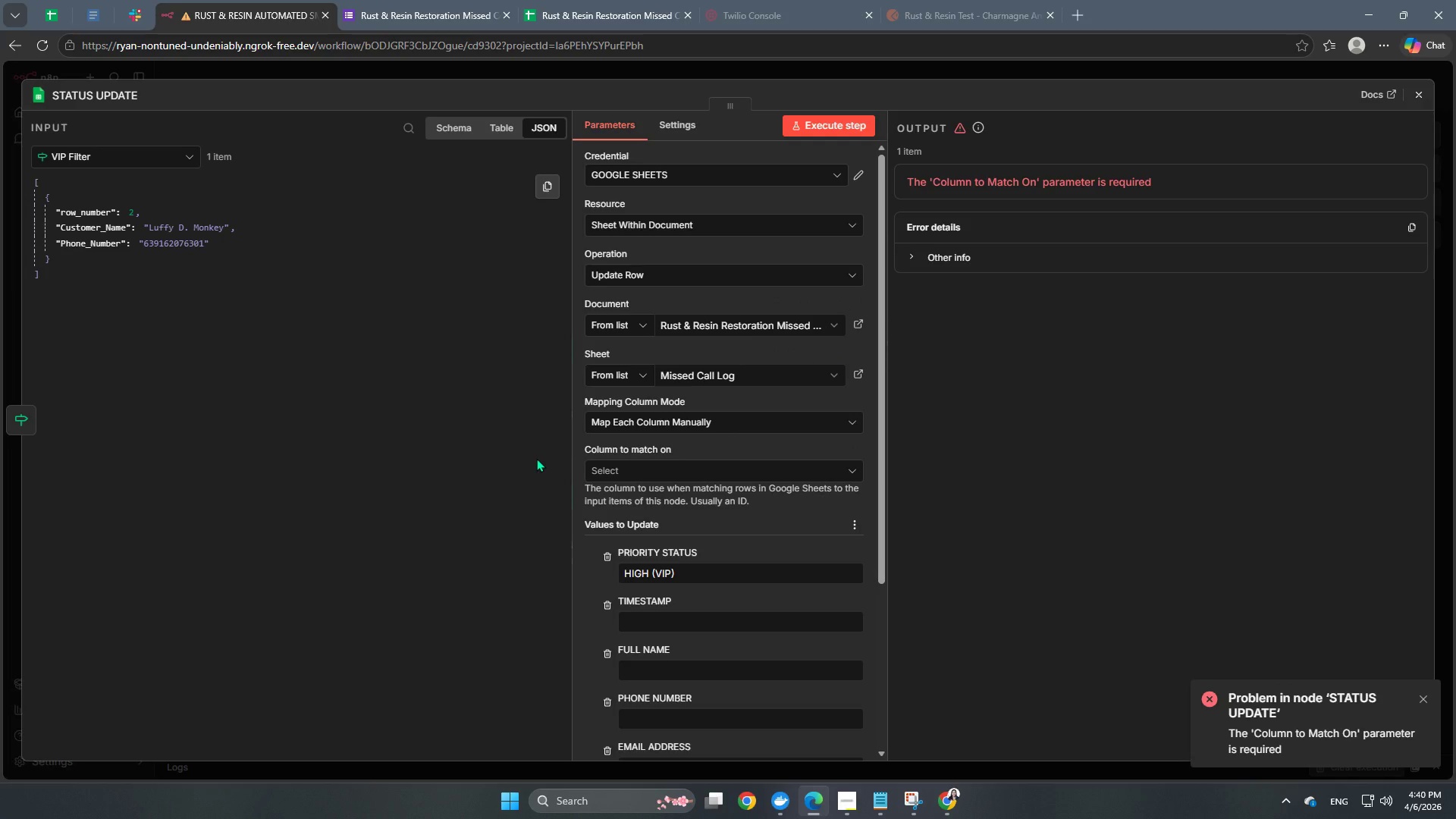 
wait(5.06)
 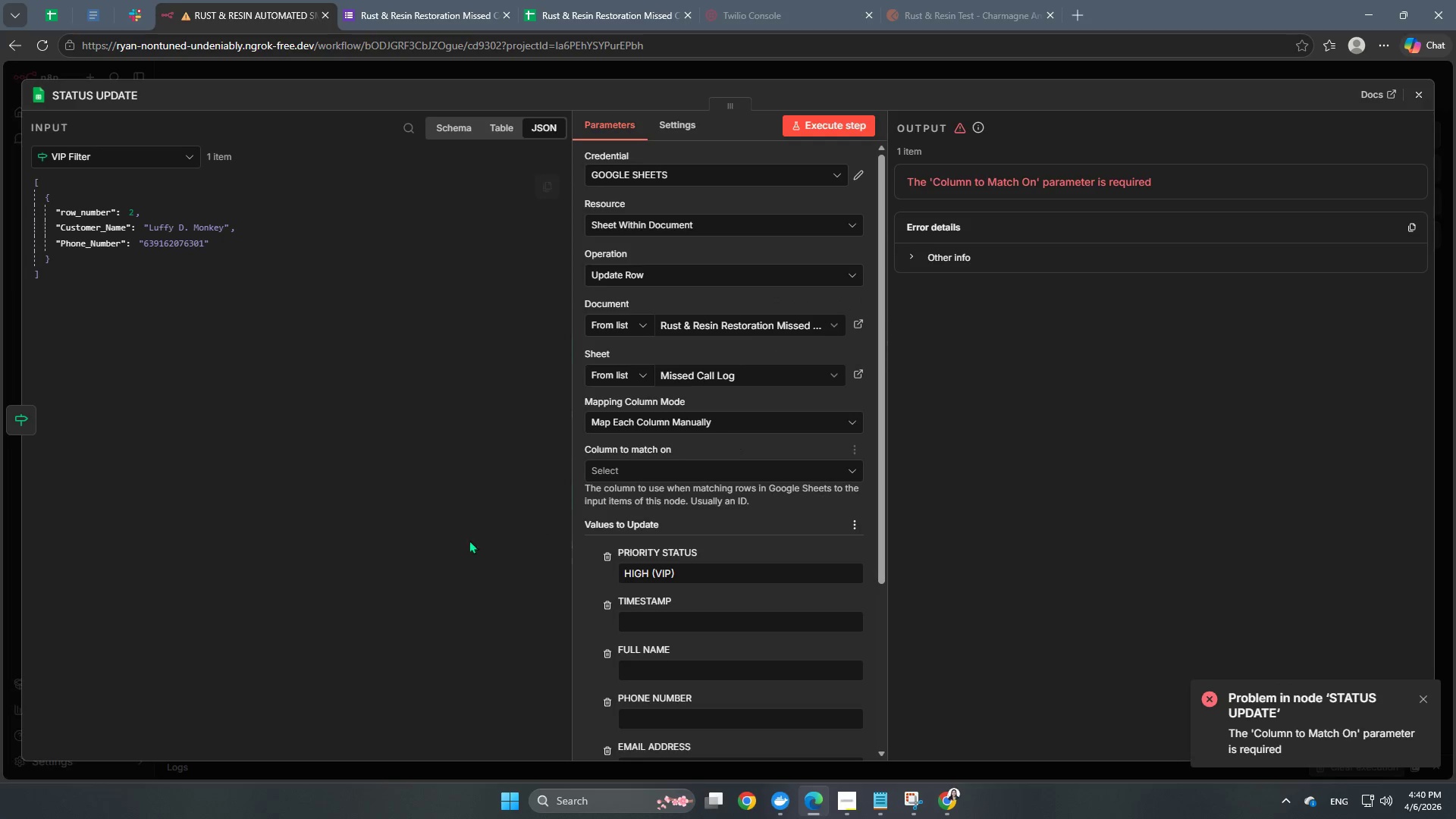 
left_click([783, 80])
 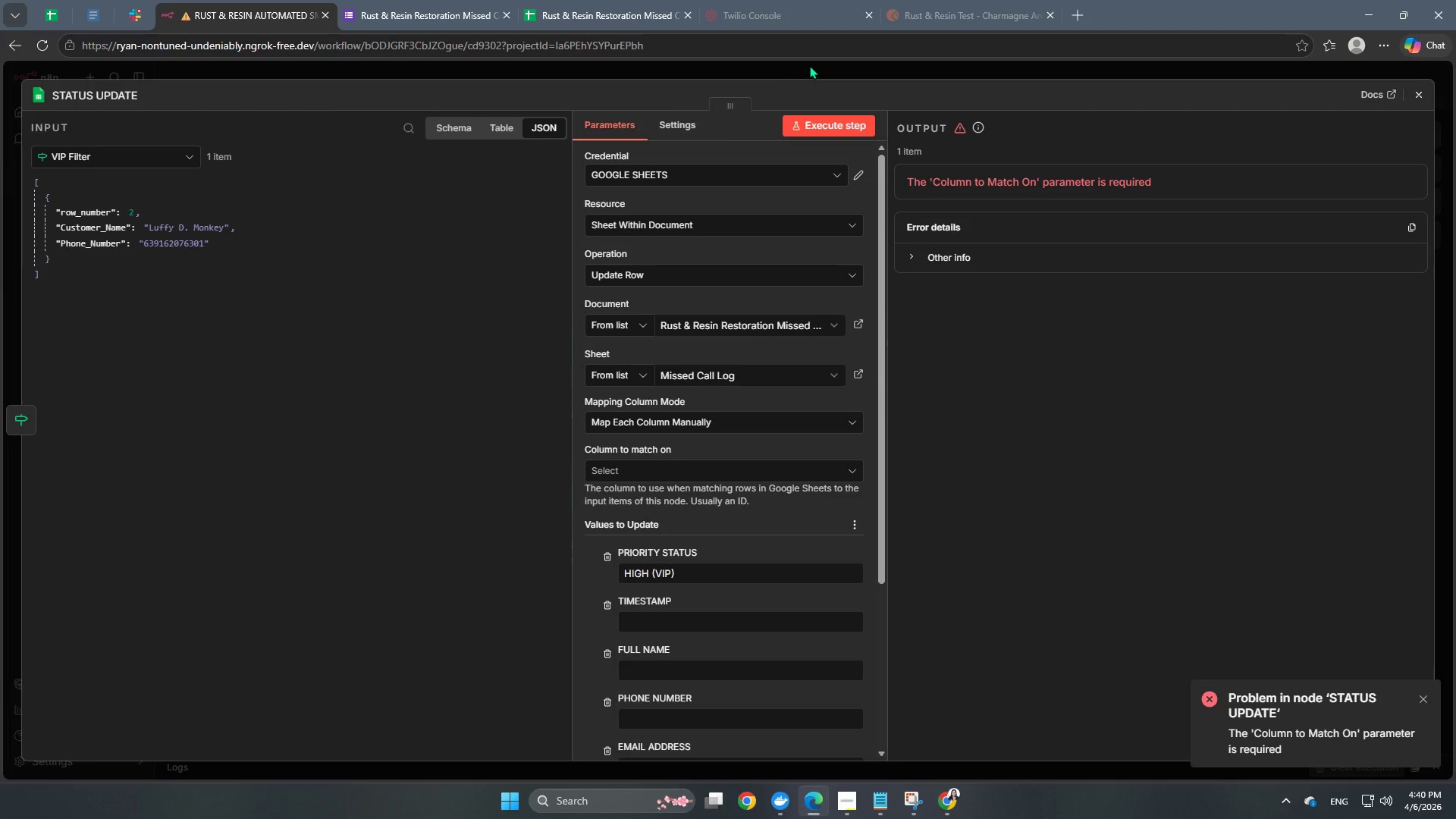 
left_click([809, 65])
 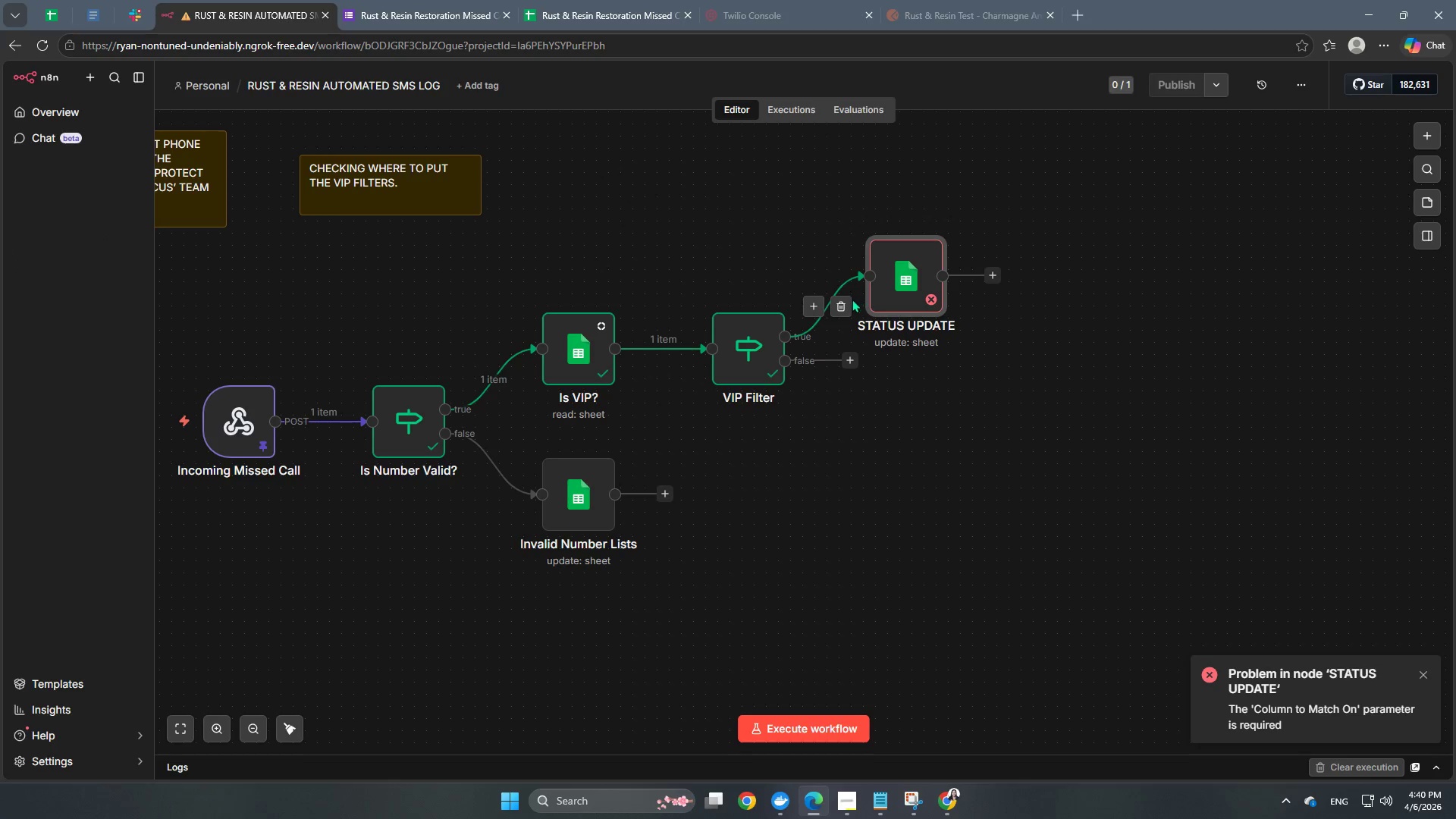 
left_click([843, 303])
 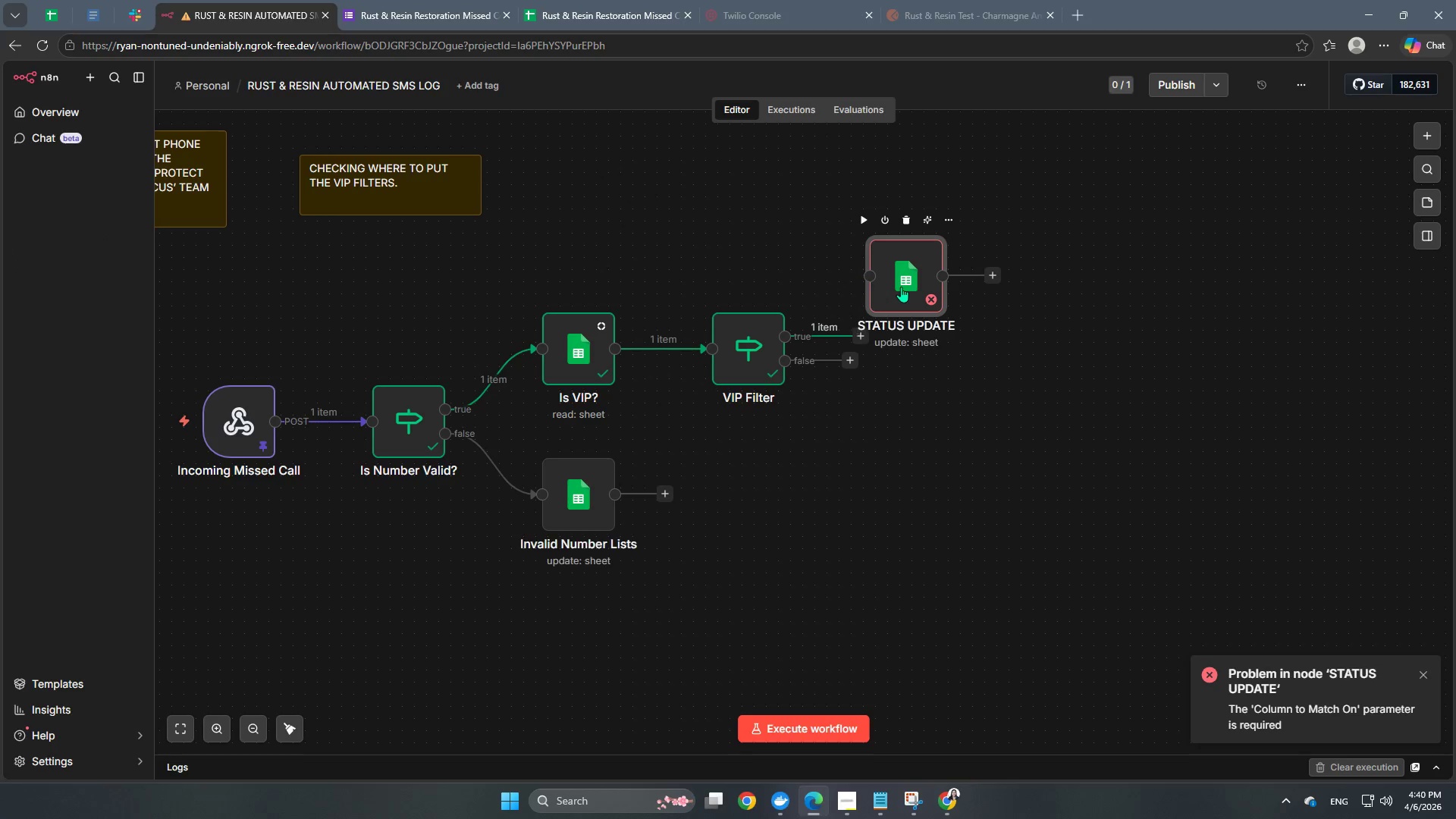 
left_click_drag(start_coordinate=[902, 287], to_coordinate=[577, 157])
 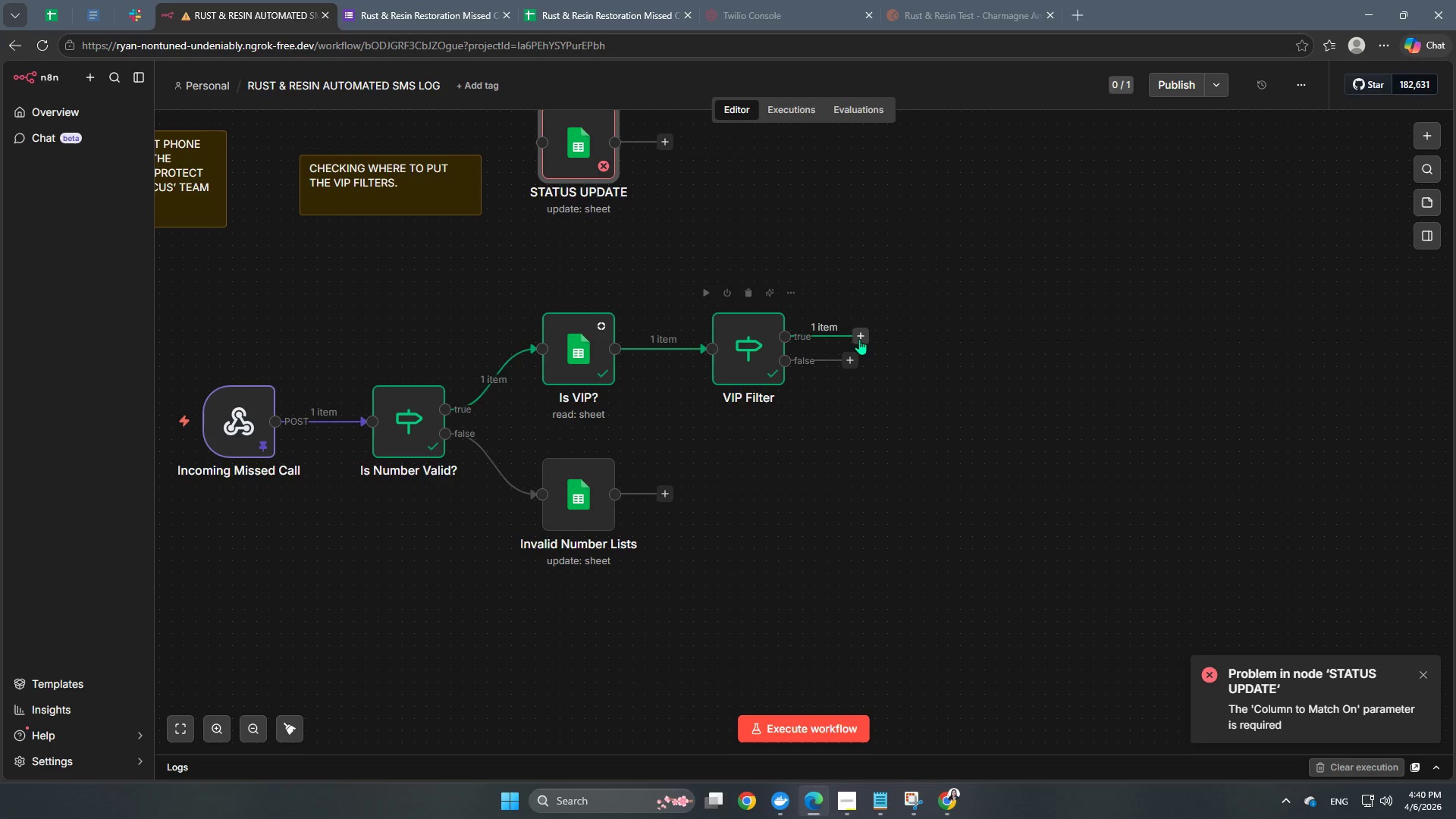 
left_click([859, 334])
 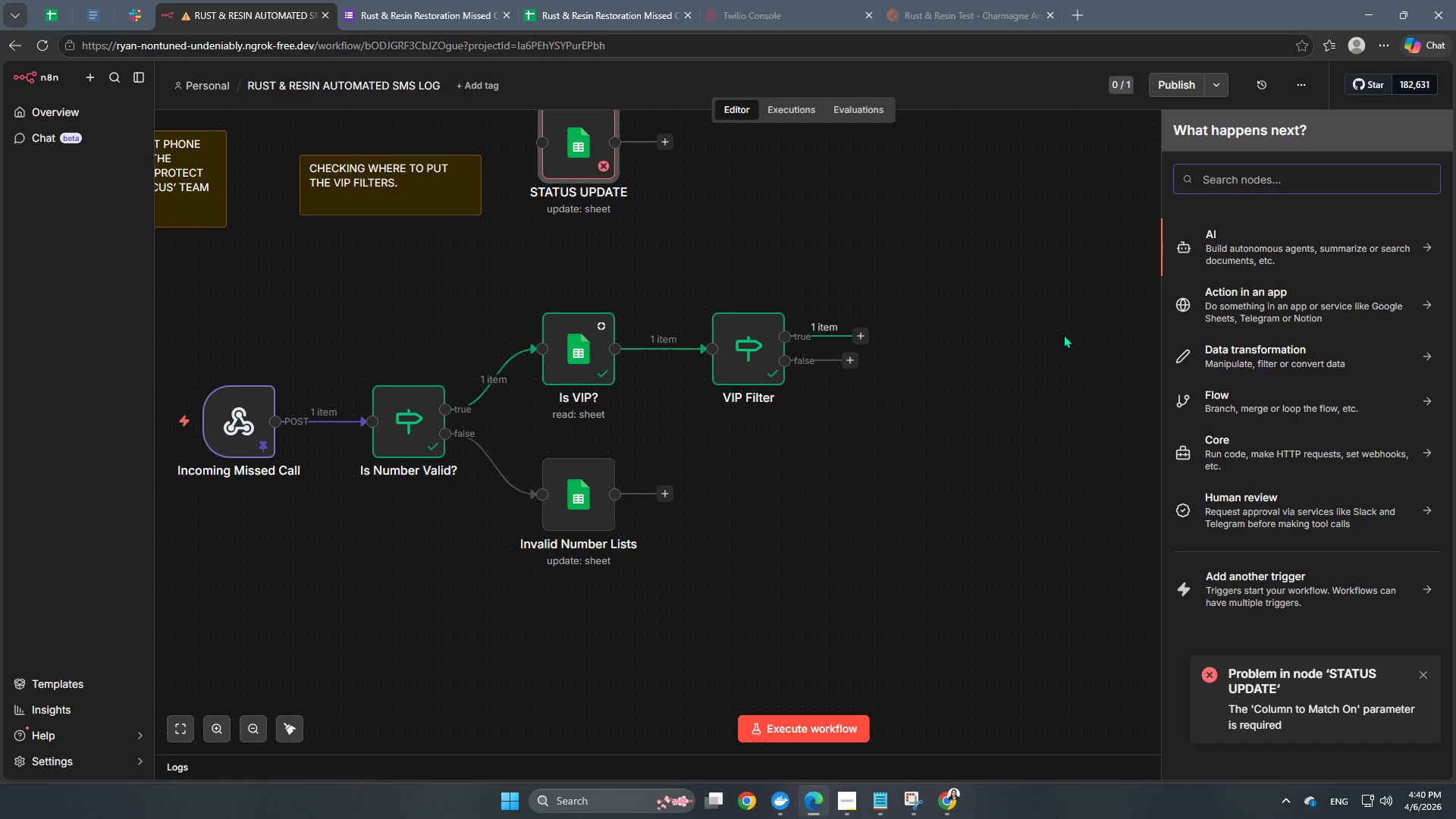 
wait(6.56)
 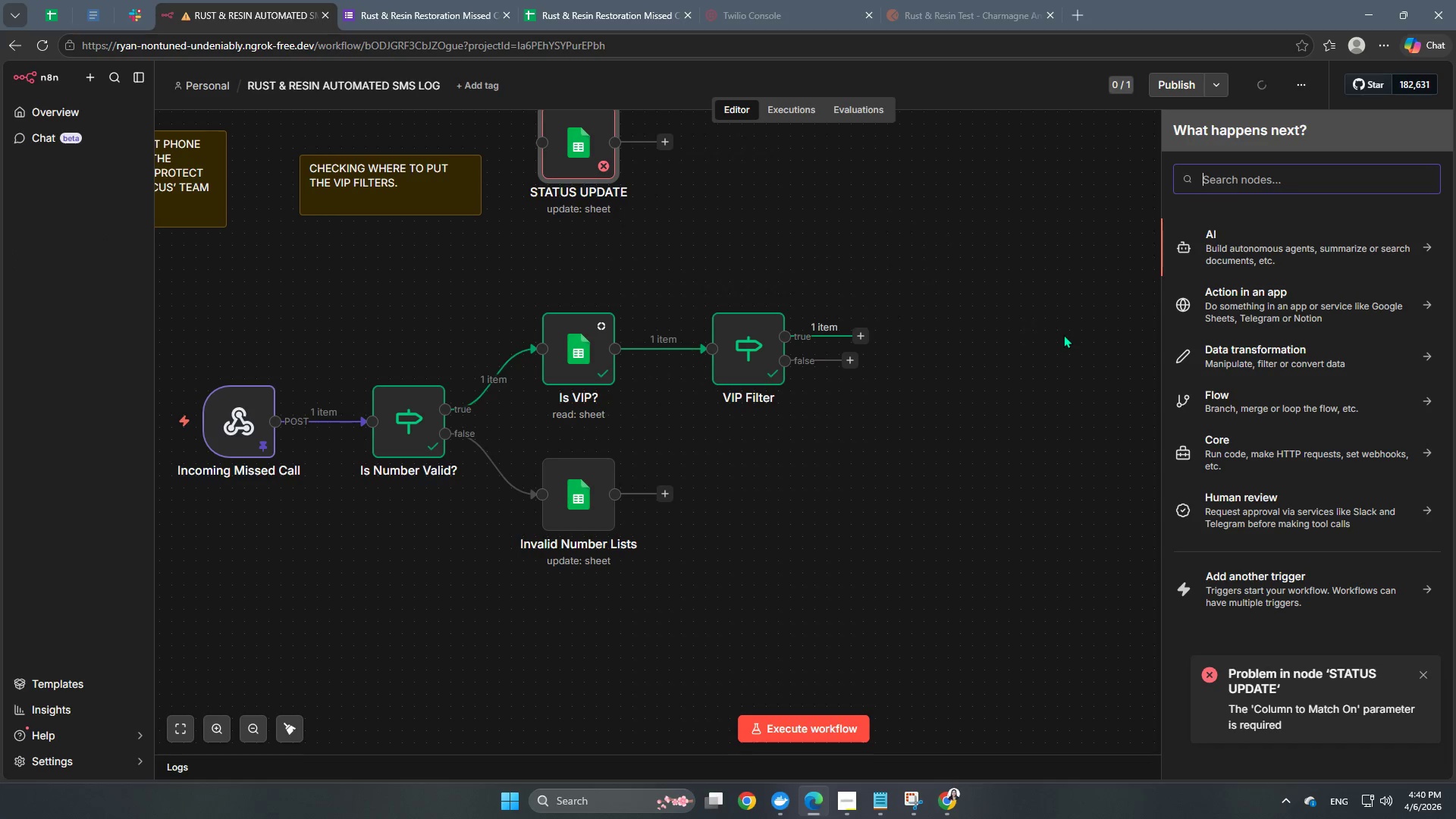 
type(TWI)
 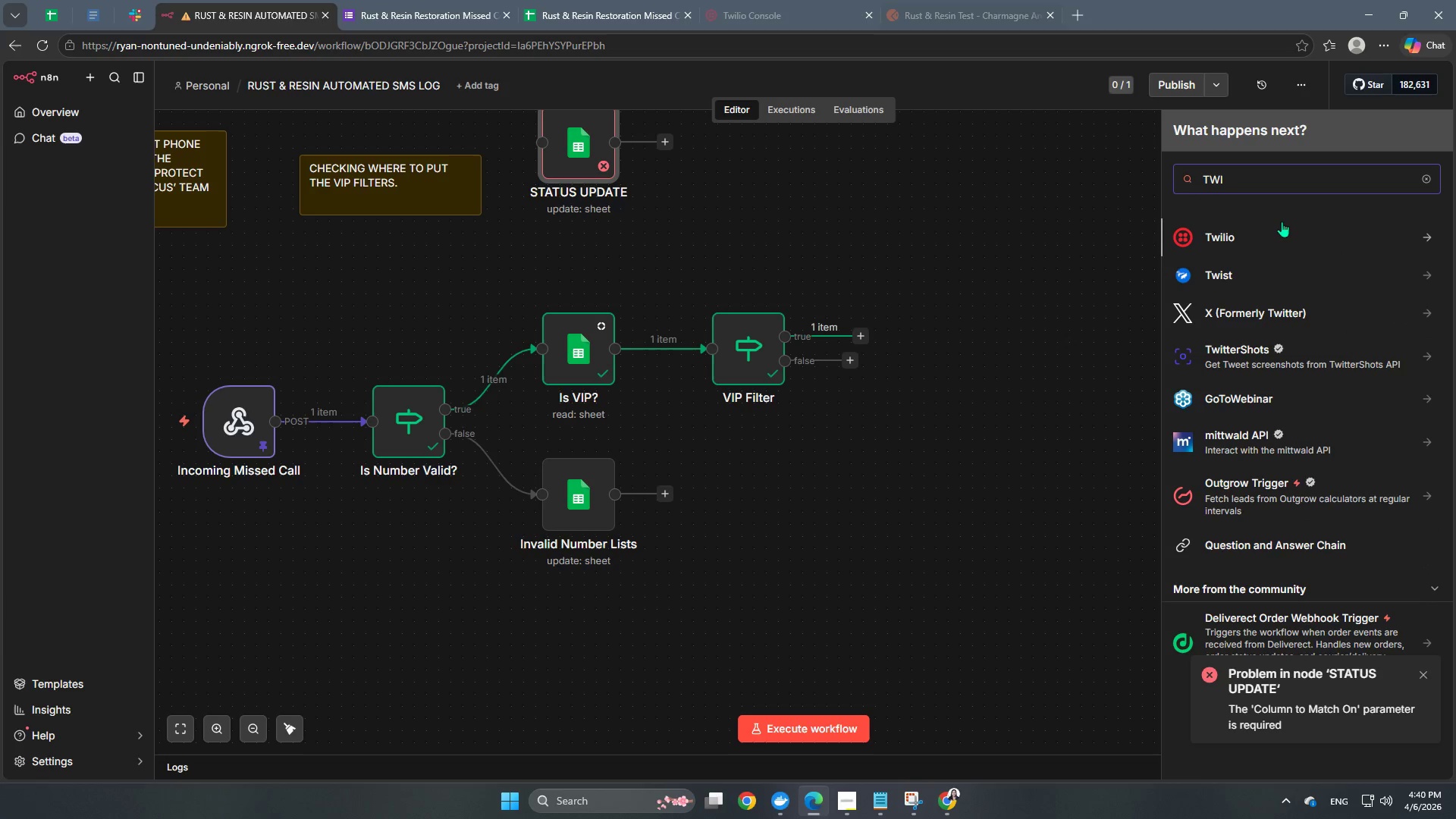 
left_click([1222, 231])
 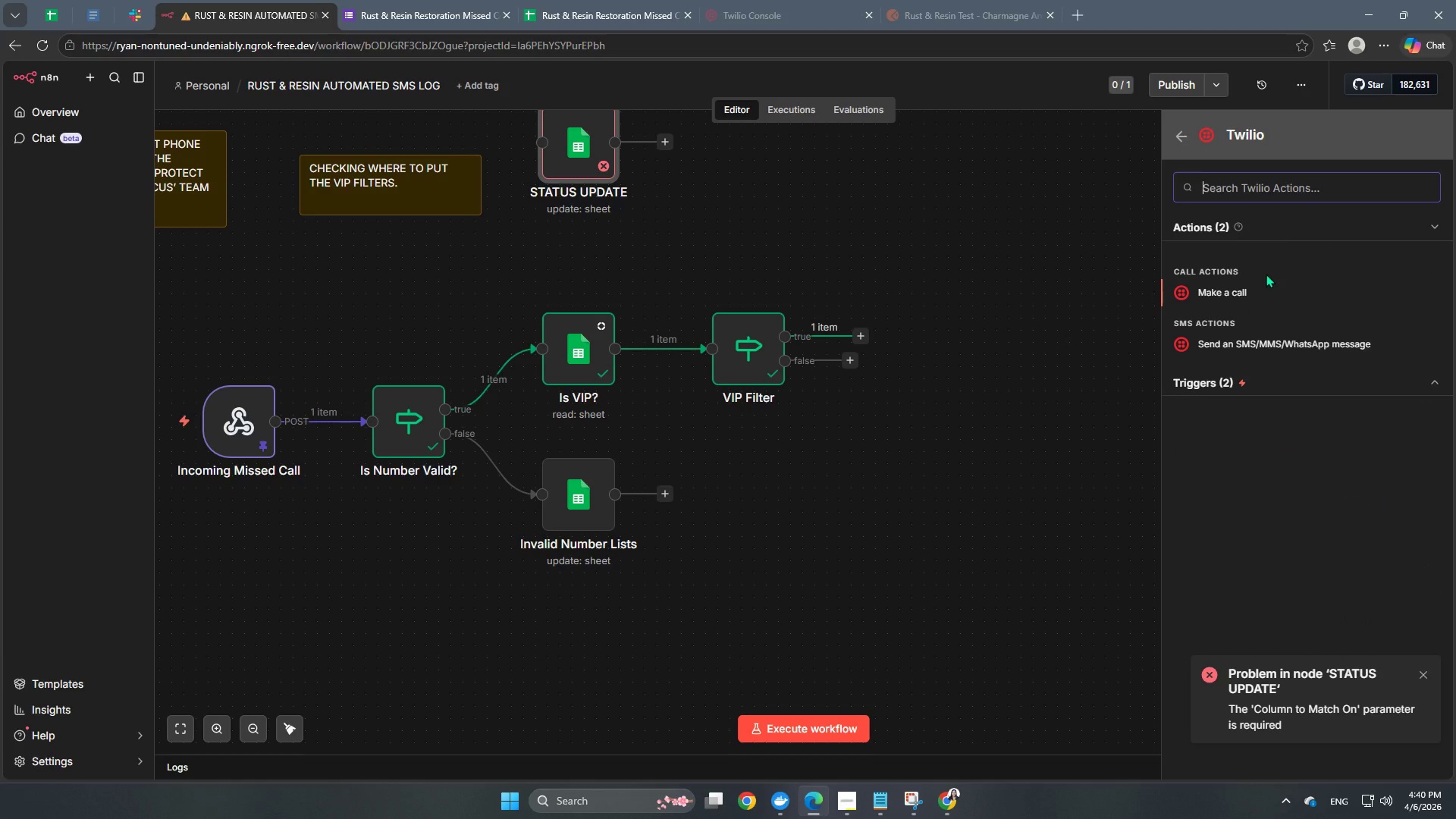 
scroll: coordinate [1266, 275], scroll_direction: down, amount: 2.0
 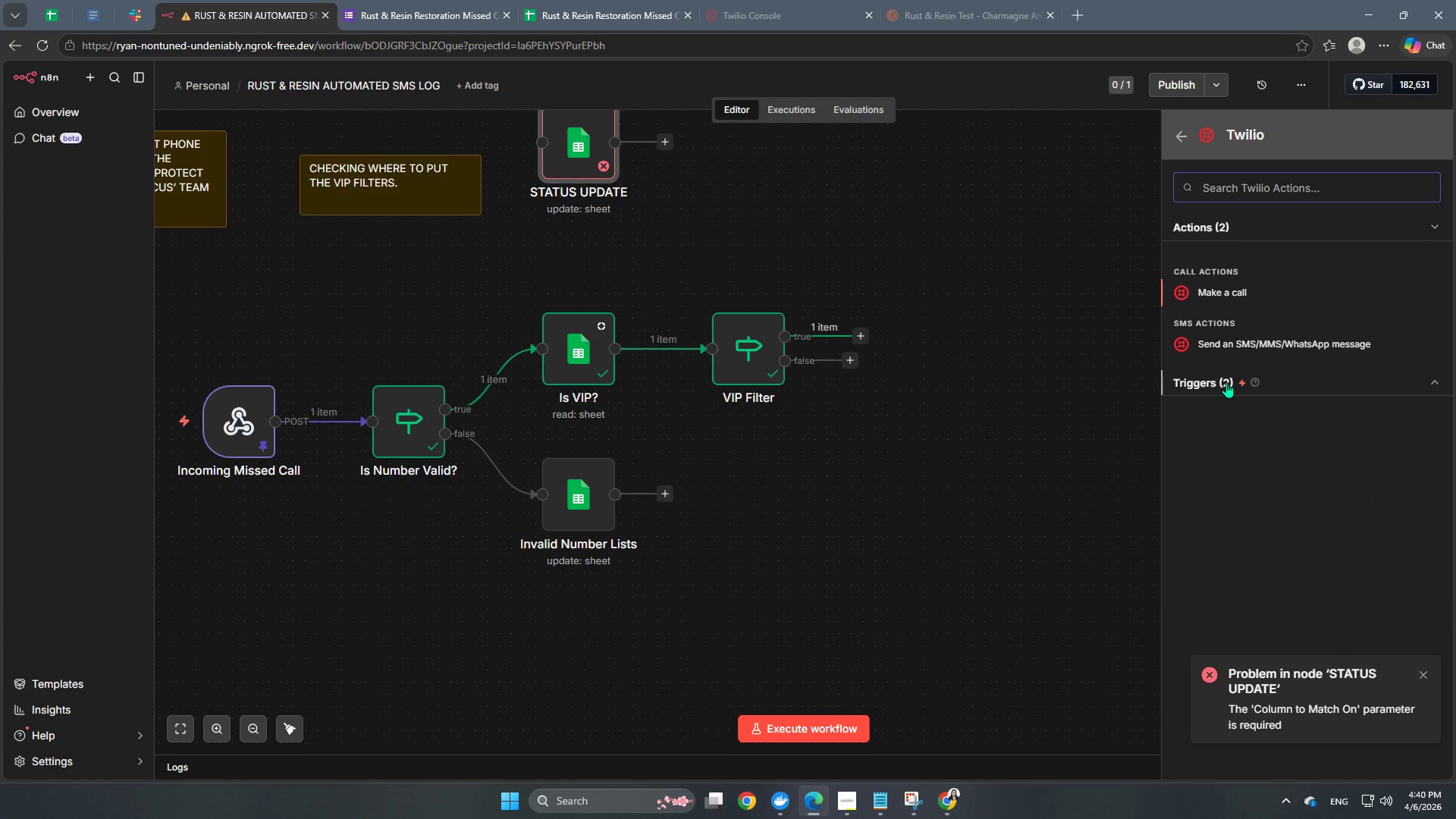 
left_click([1215, 384])
 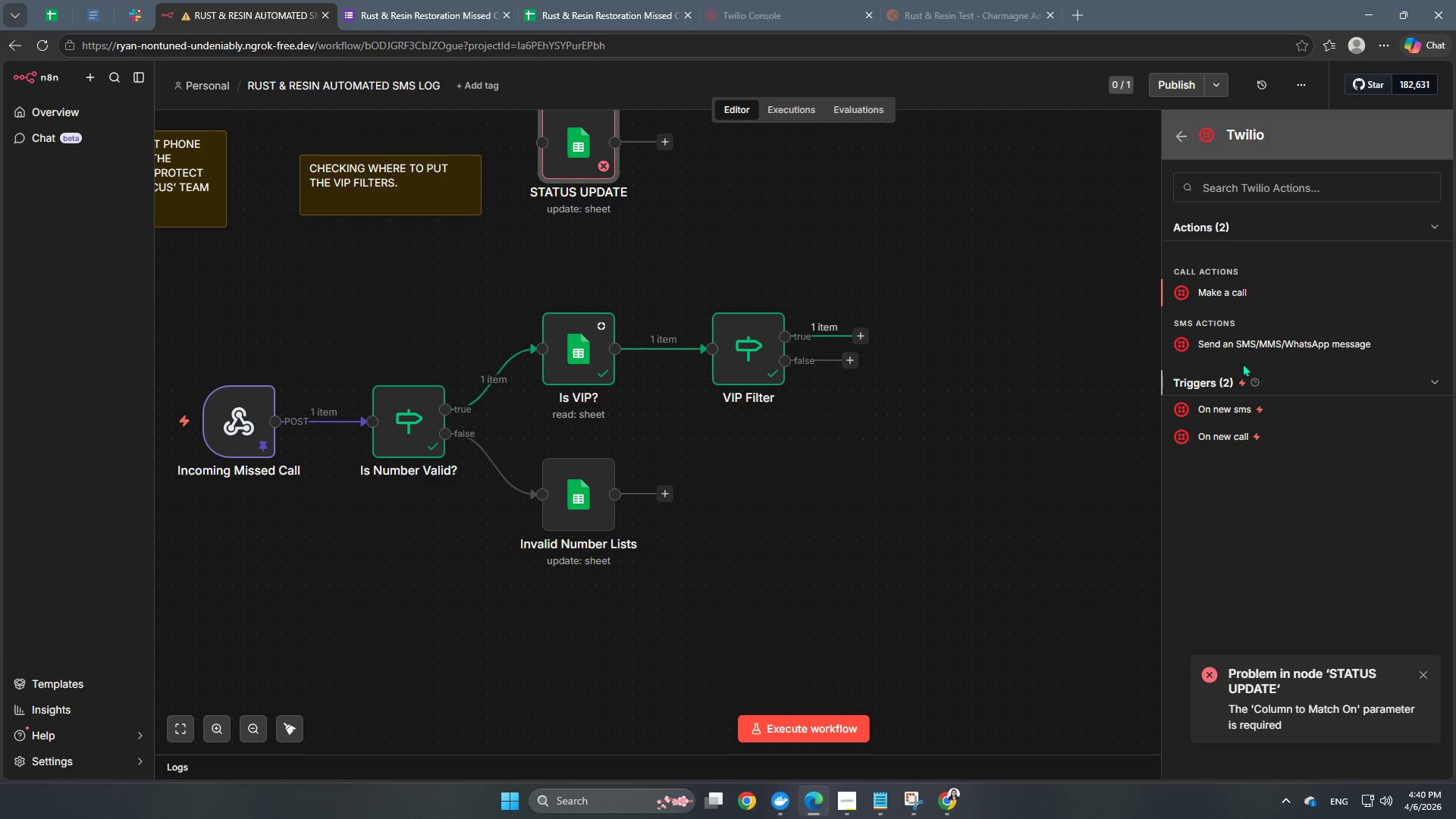 
left_click([1247, 344])
 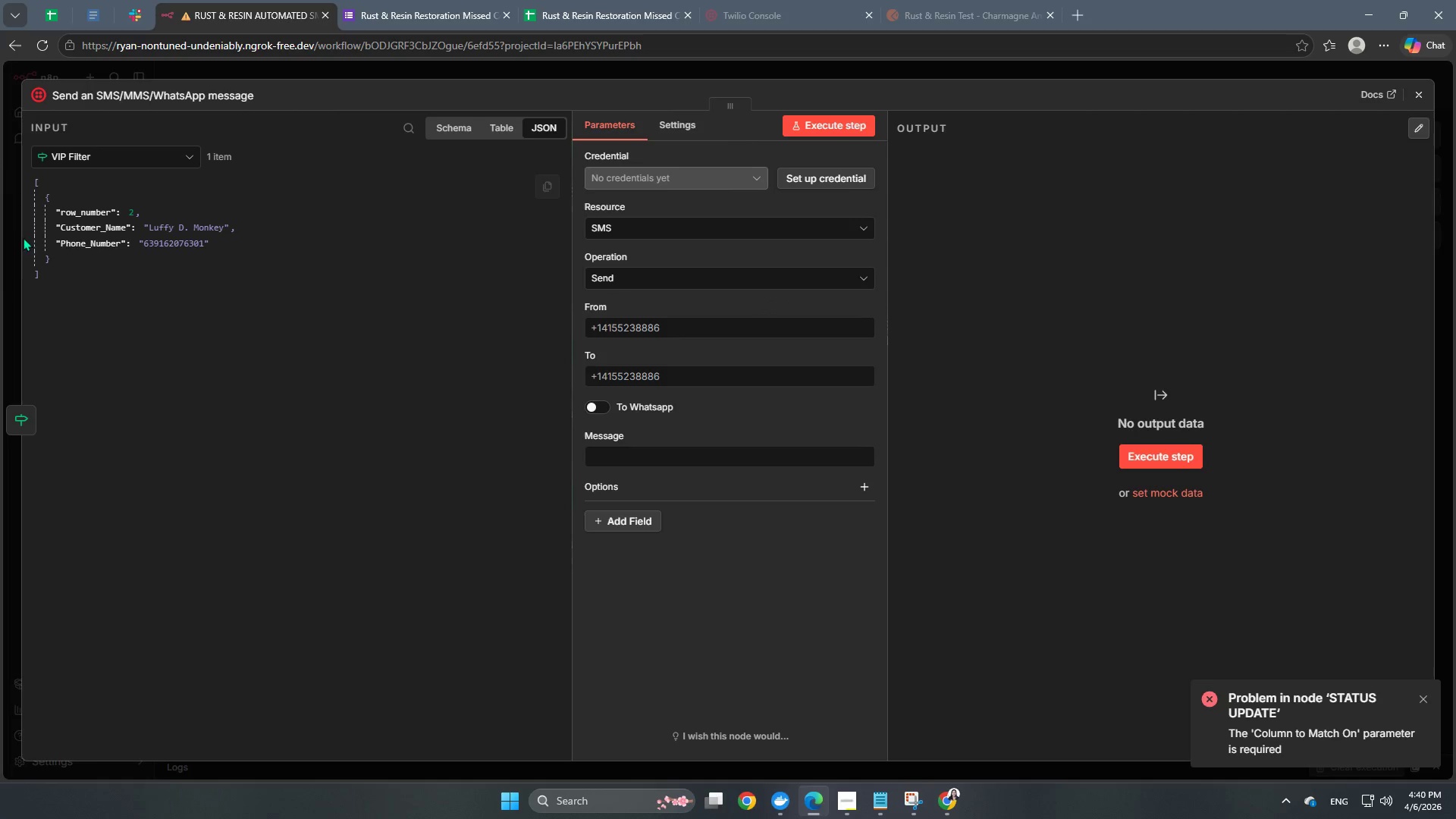 
left_click_drag(start_coordinate=[81, 247], to_coordinate=[689, 331])
 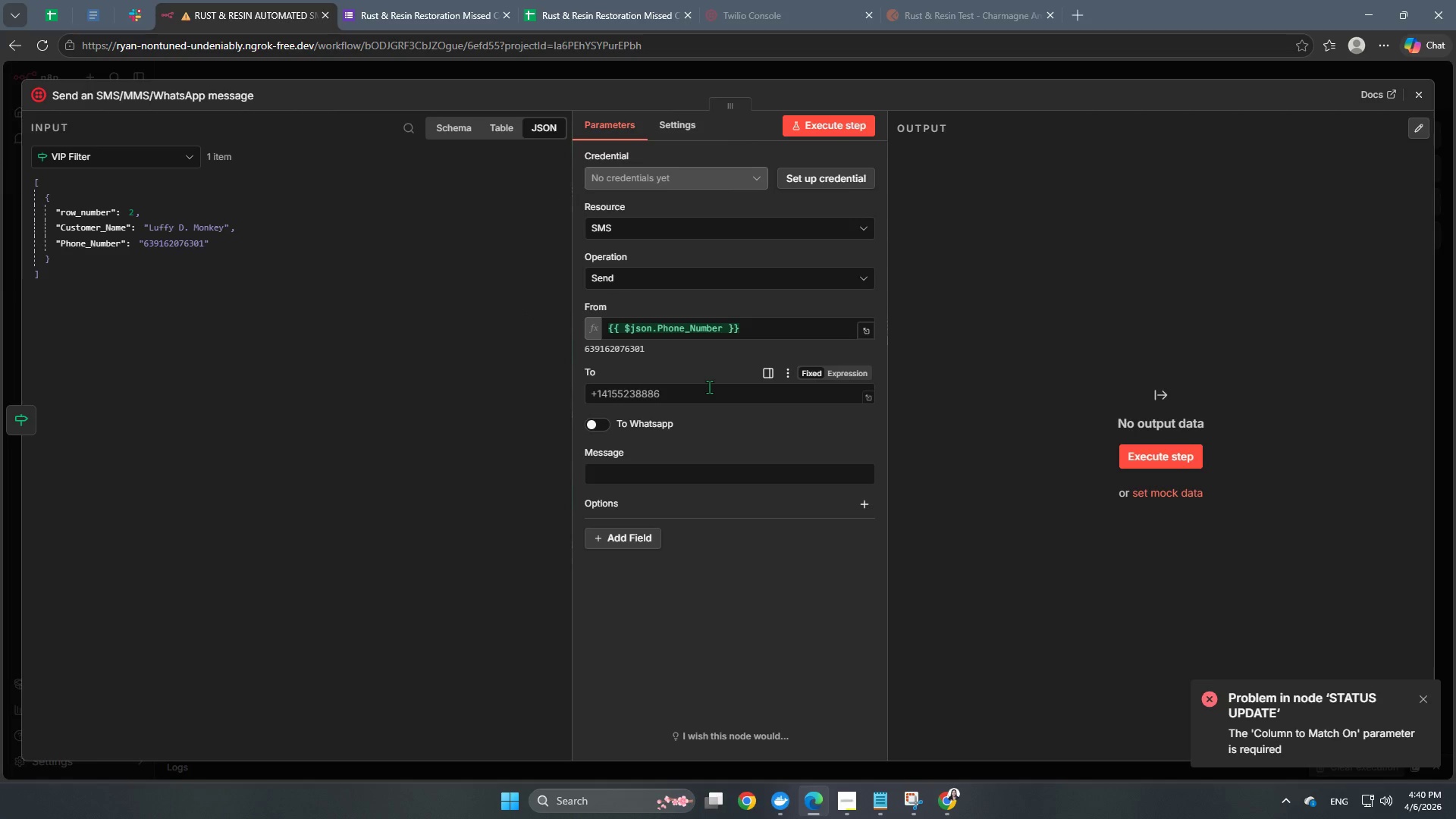 
left_click([706, 390])
 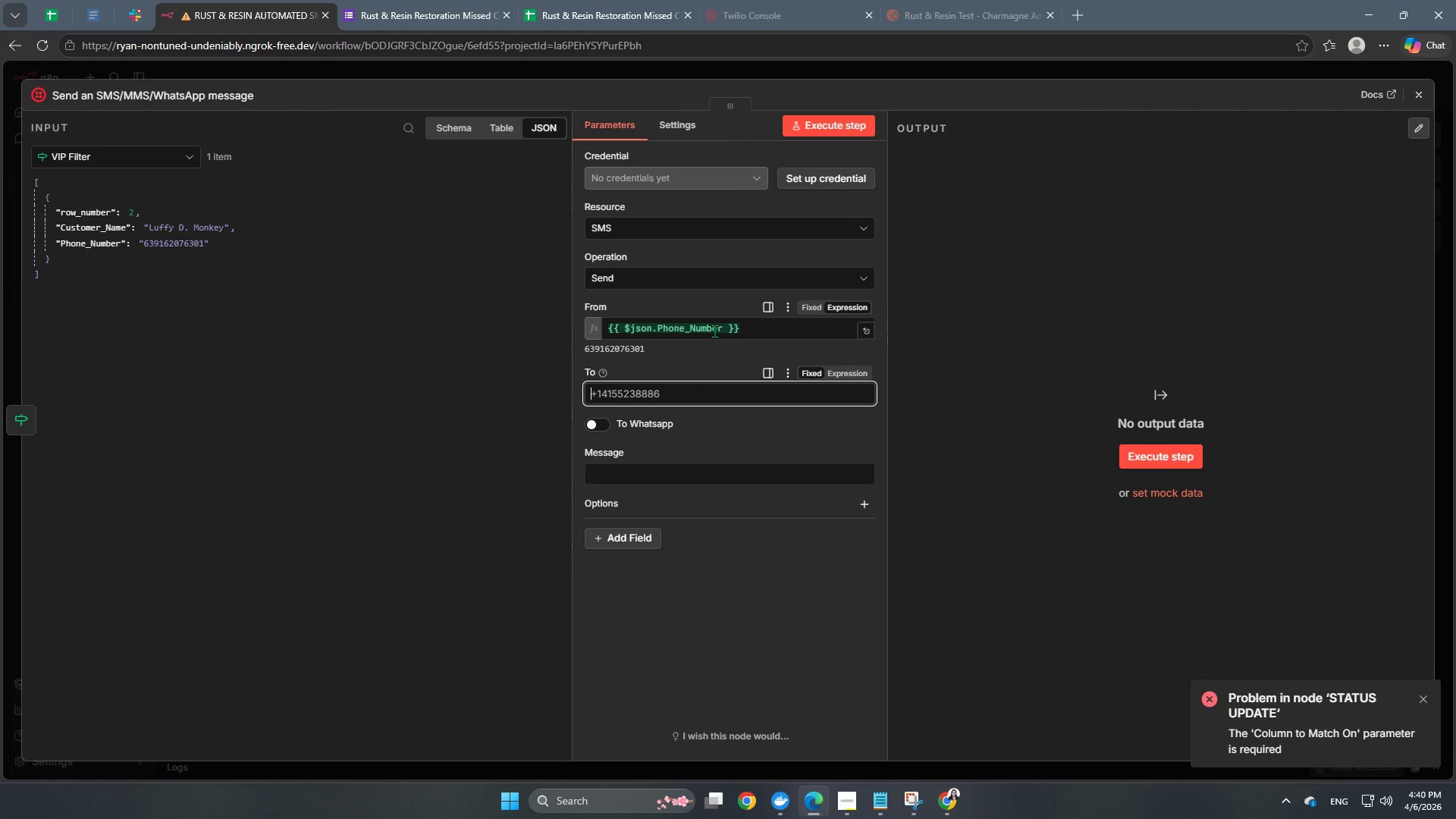 
left_click_drag(start_coordinate=[747, 327], to_coordinate=[592, 328])
 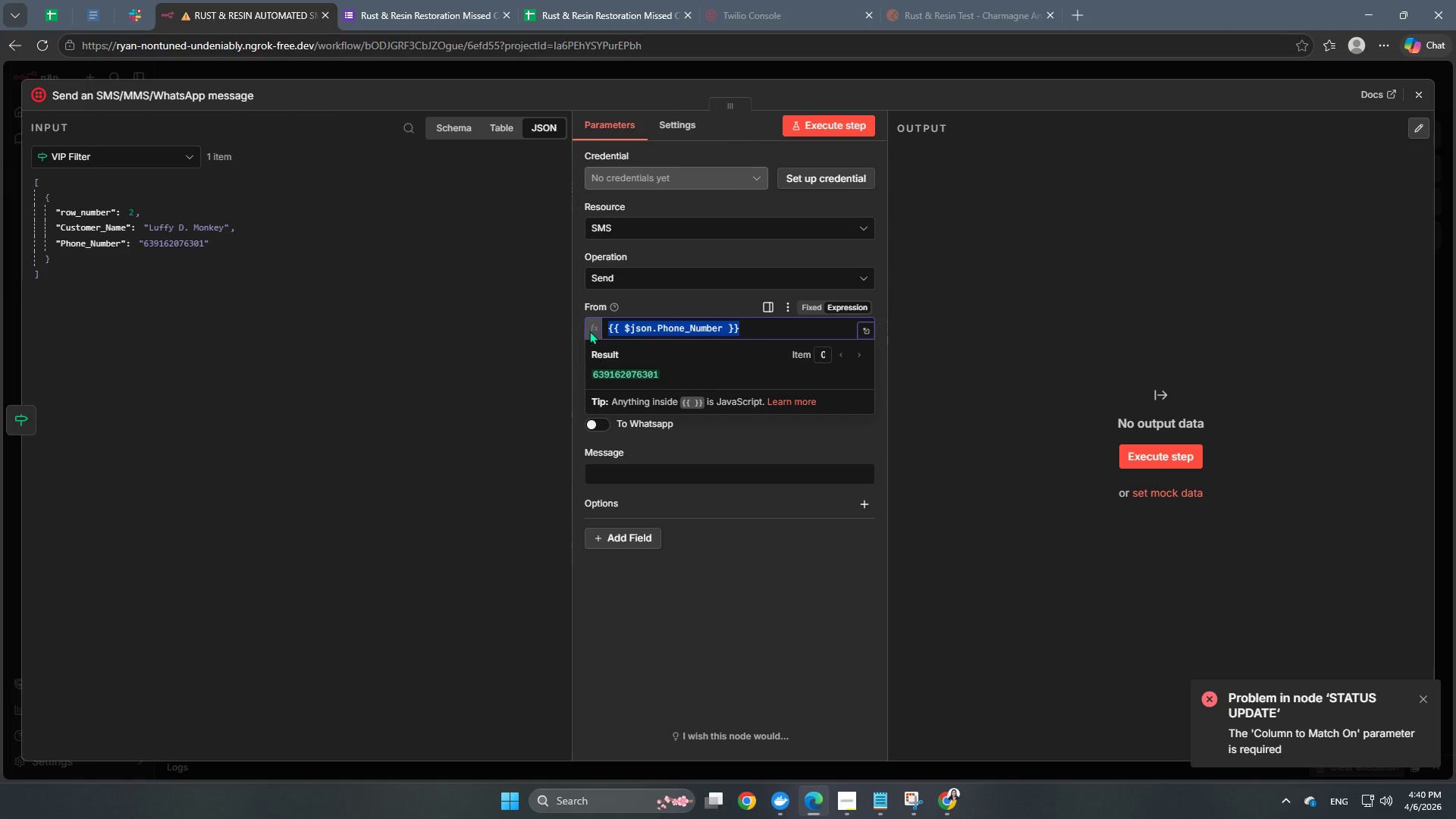 
key(Backspace)
 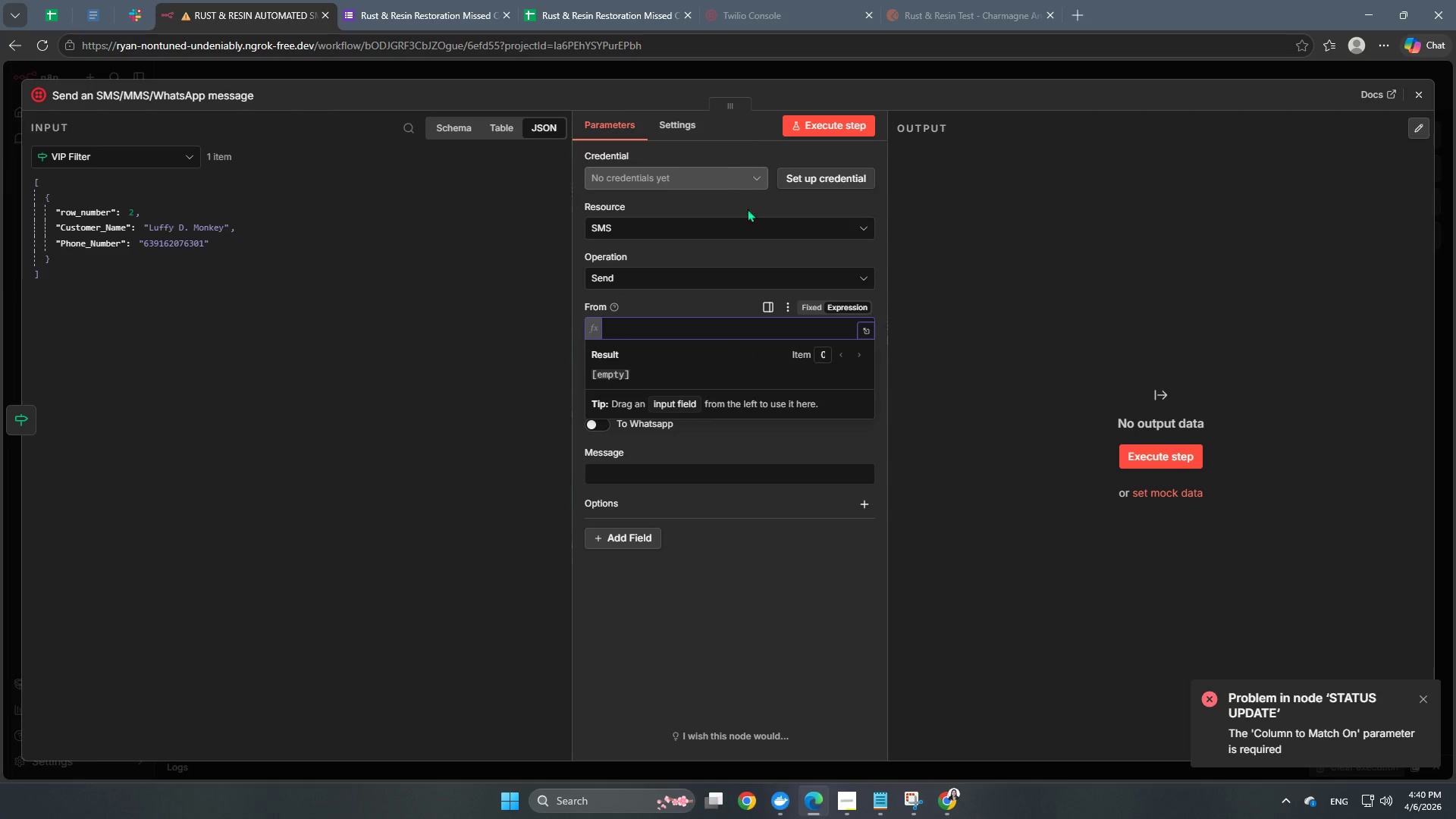 
left_click([822, 170])
 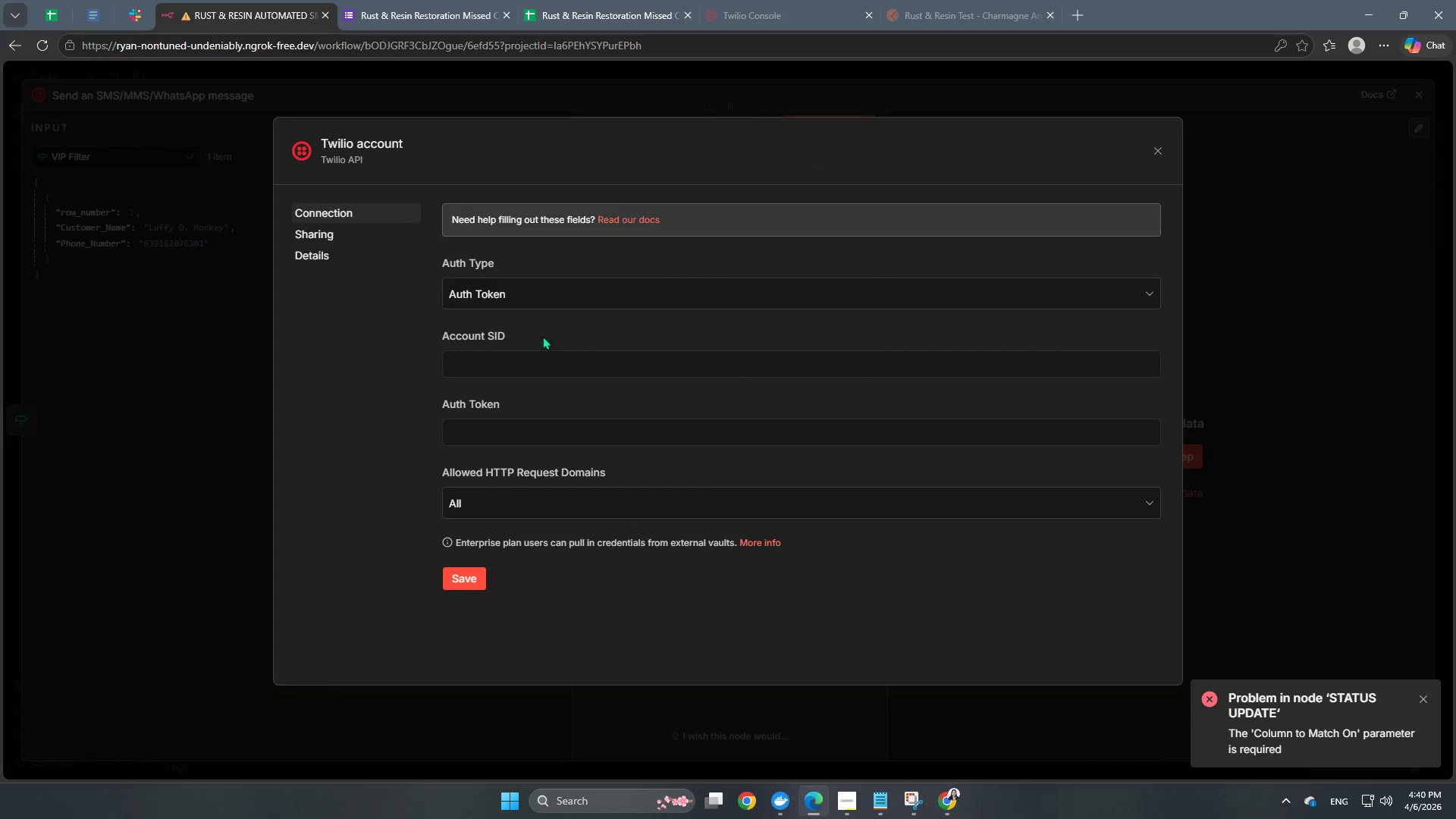 
scroll: coordinate [744, 229], scroll_direction: up, amount: 1.0
 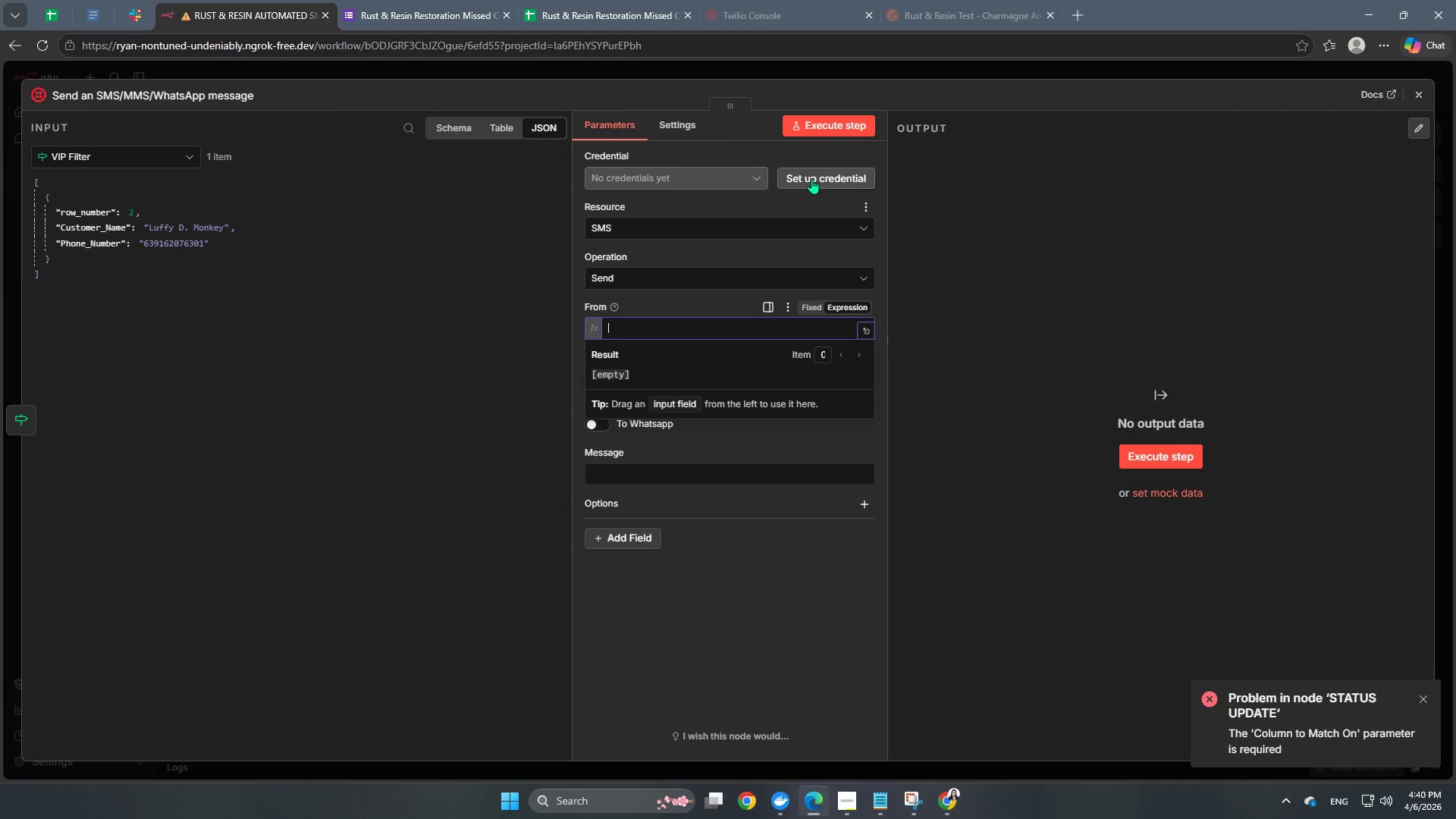 
left_click([535, 360])
 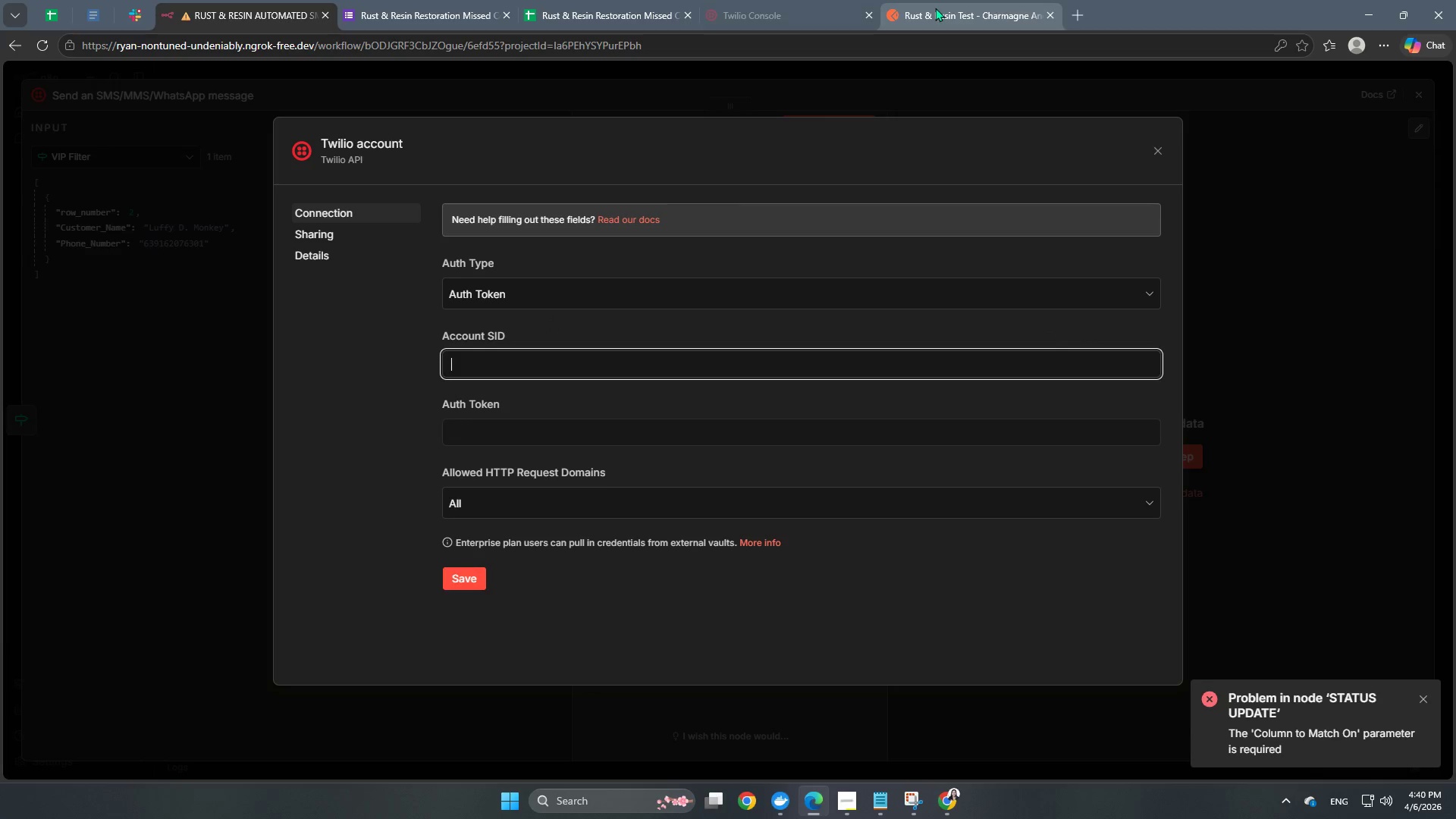 
left_click([724, 0])
 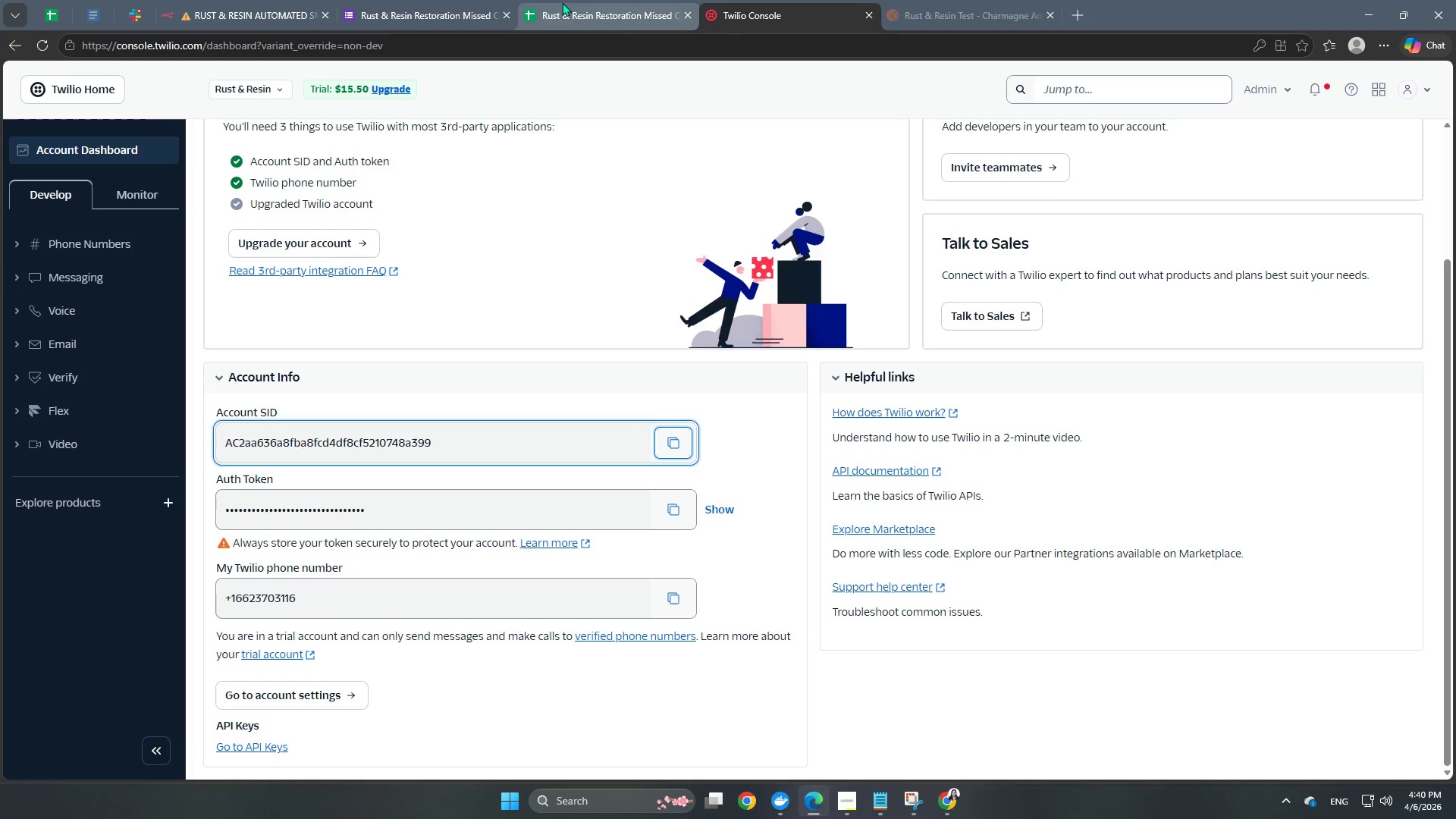 
left_click([232, 7])
 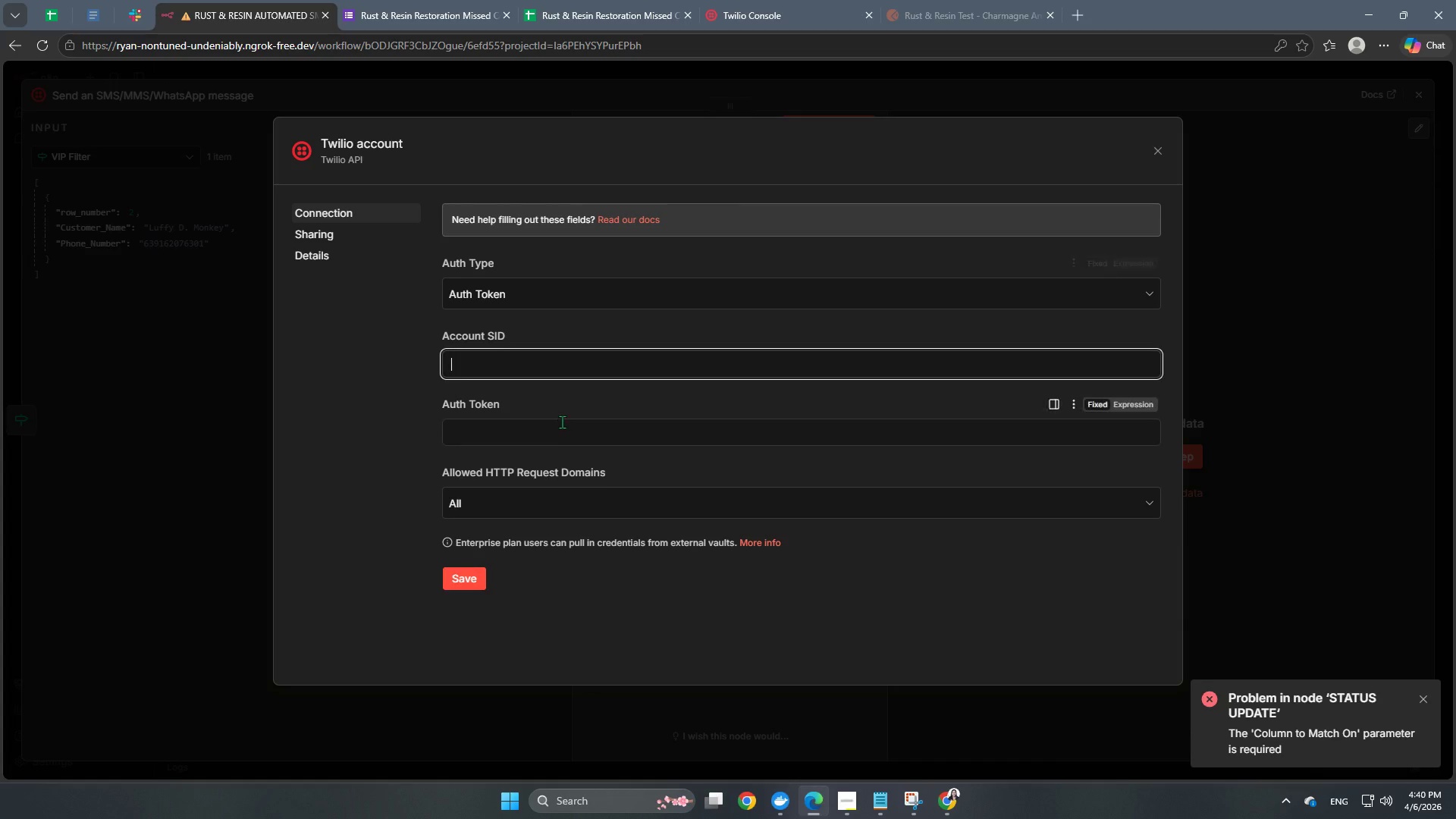 
key(Control+V)
 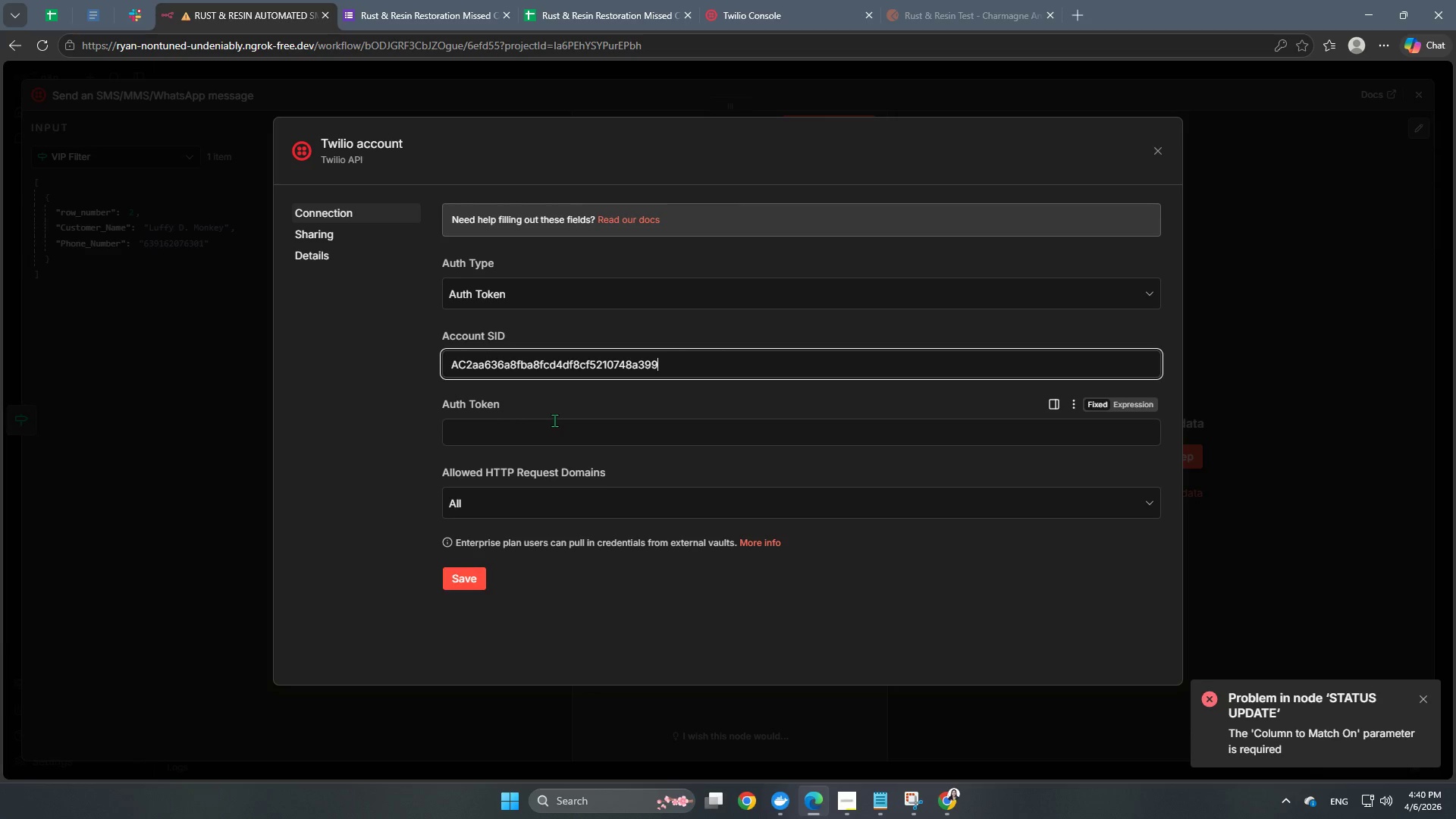 
left_click([554, 422])
 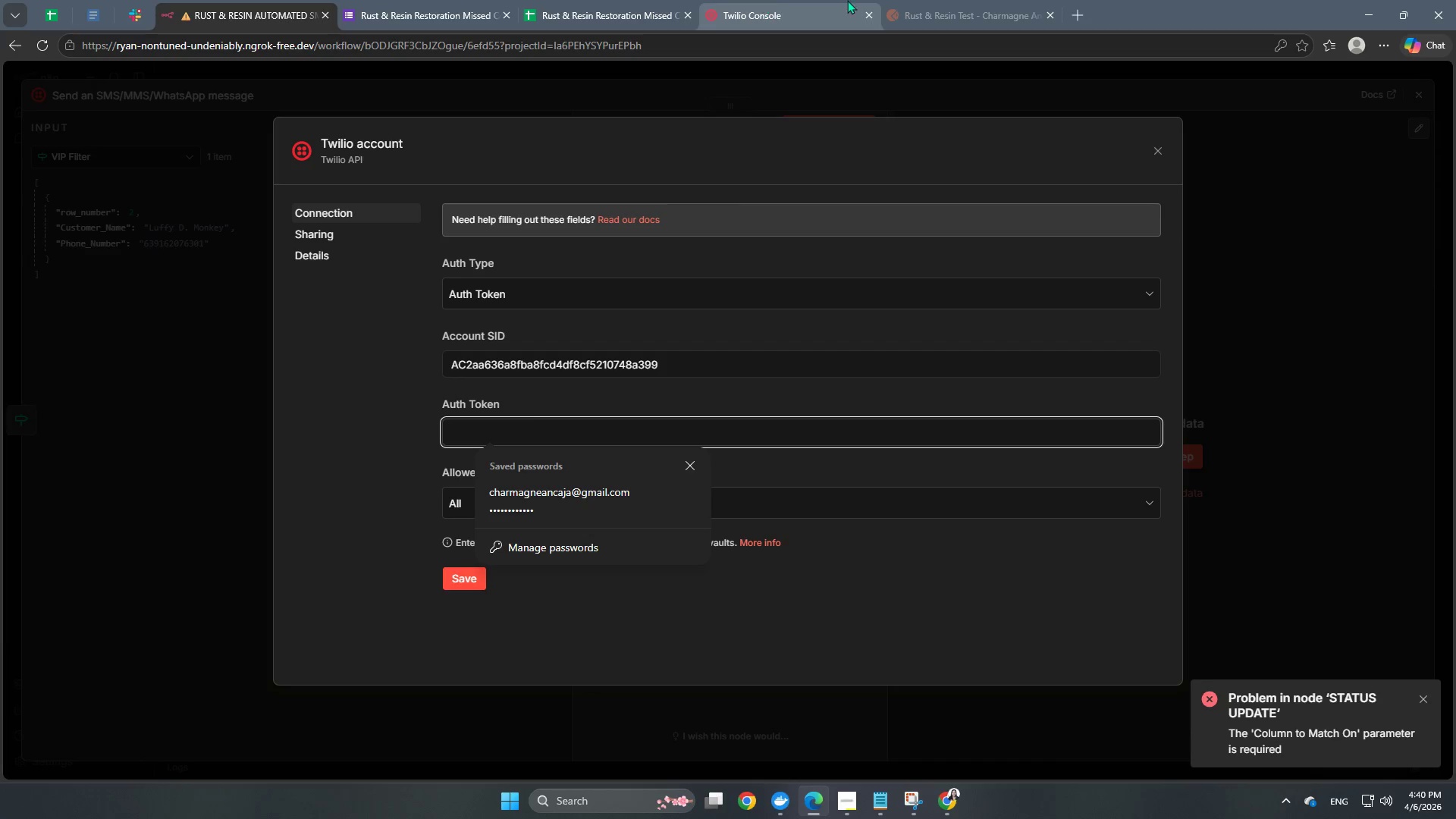 
left_click([735, 0])
 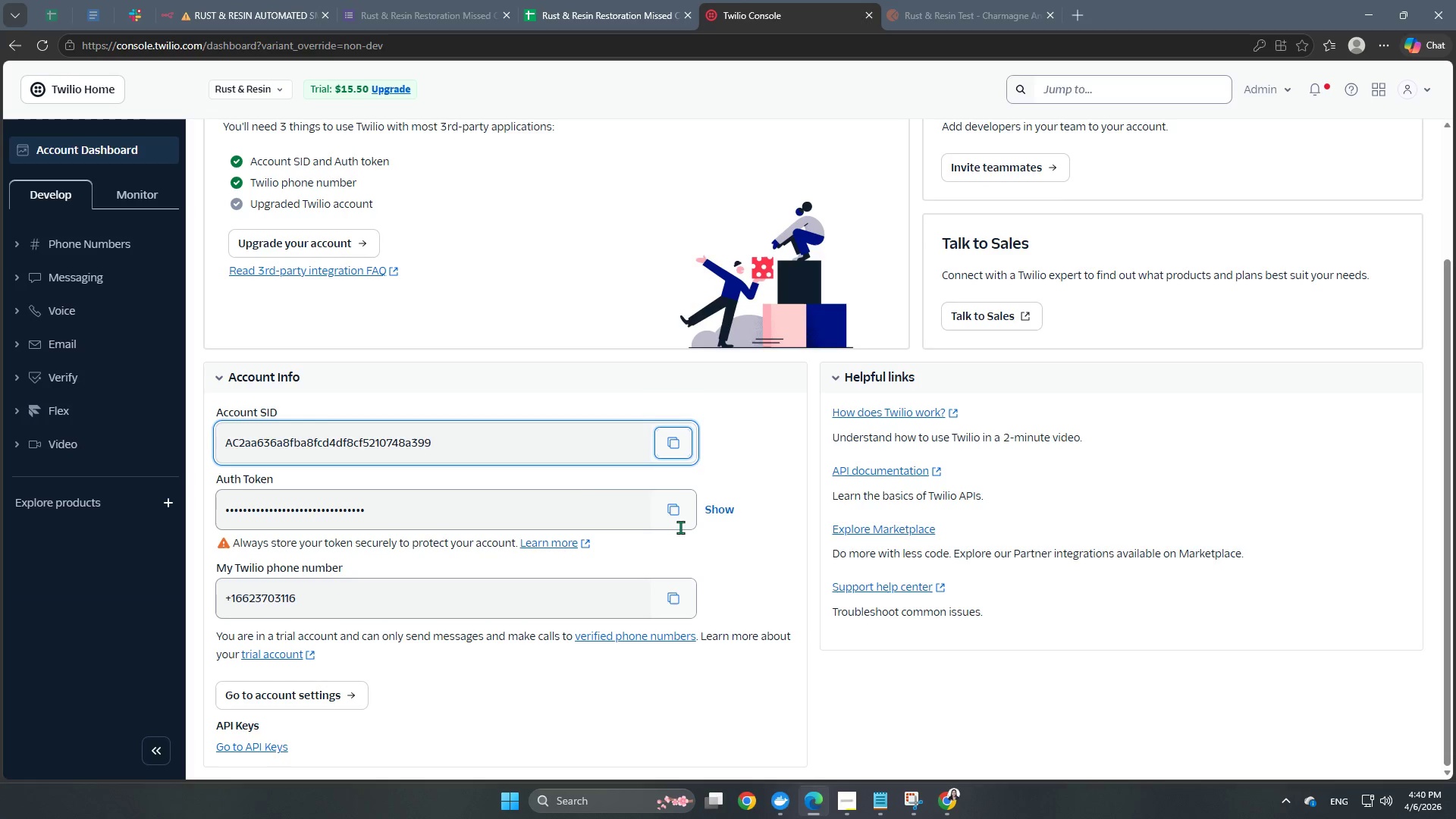 
left_click([677, 506])
 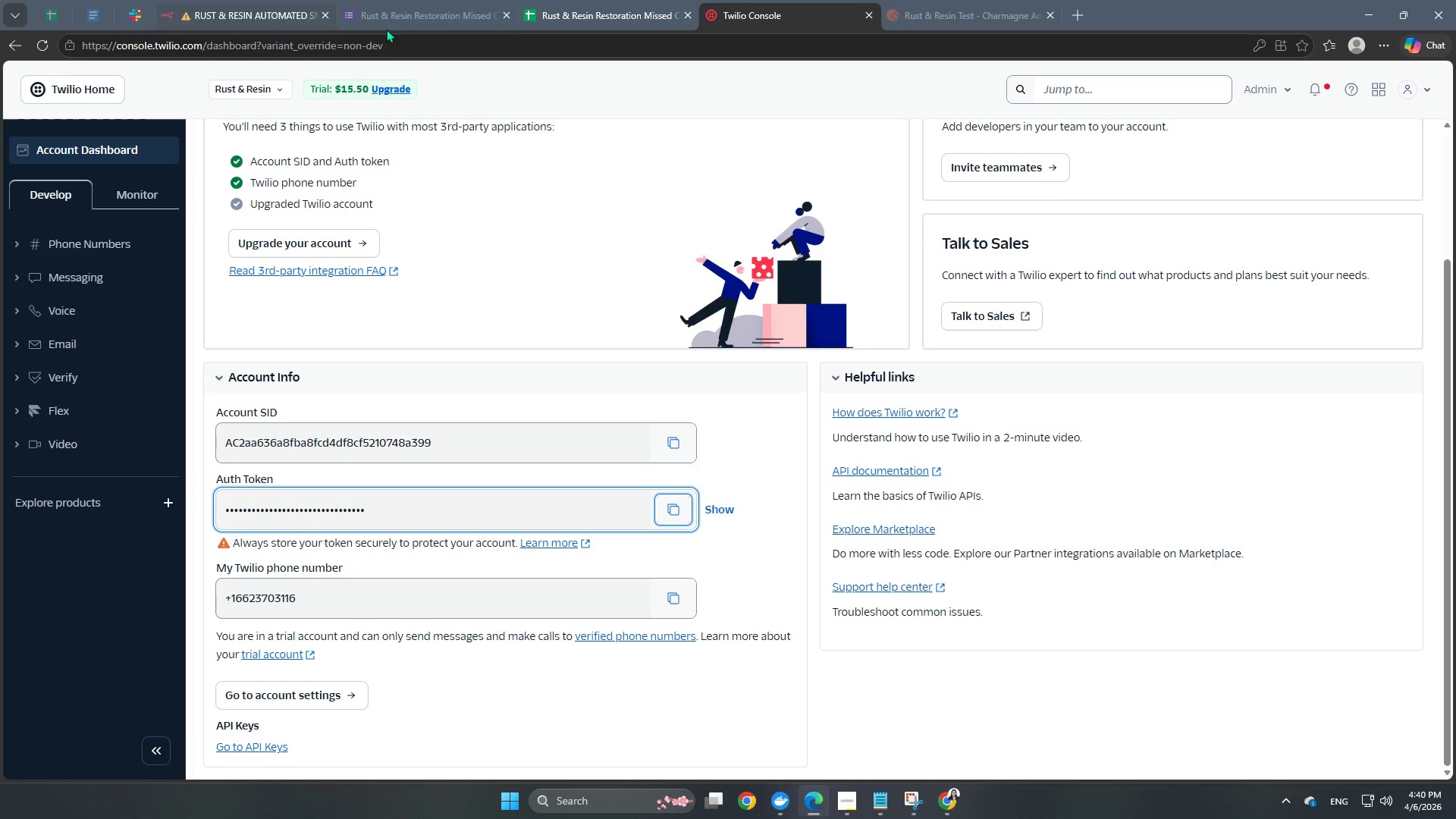 
left_click([210, 9])
 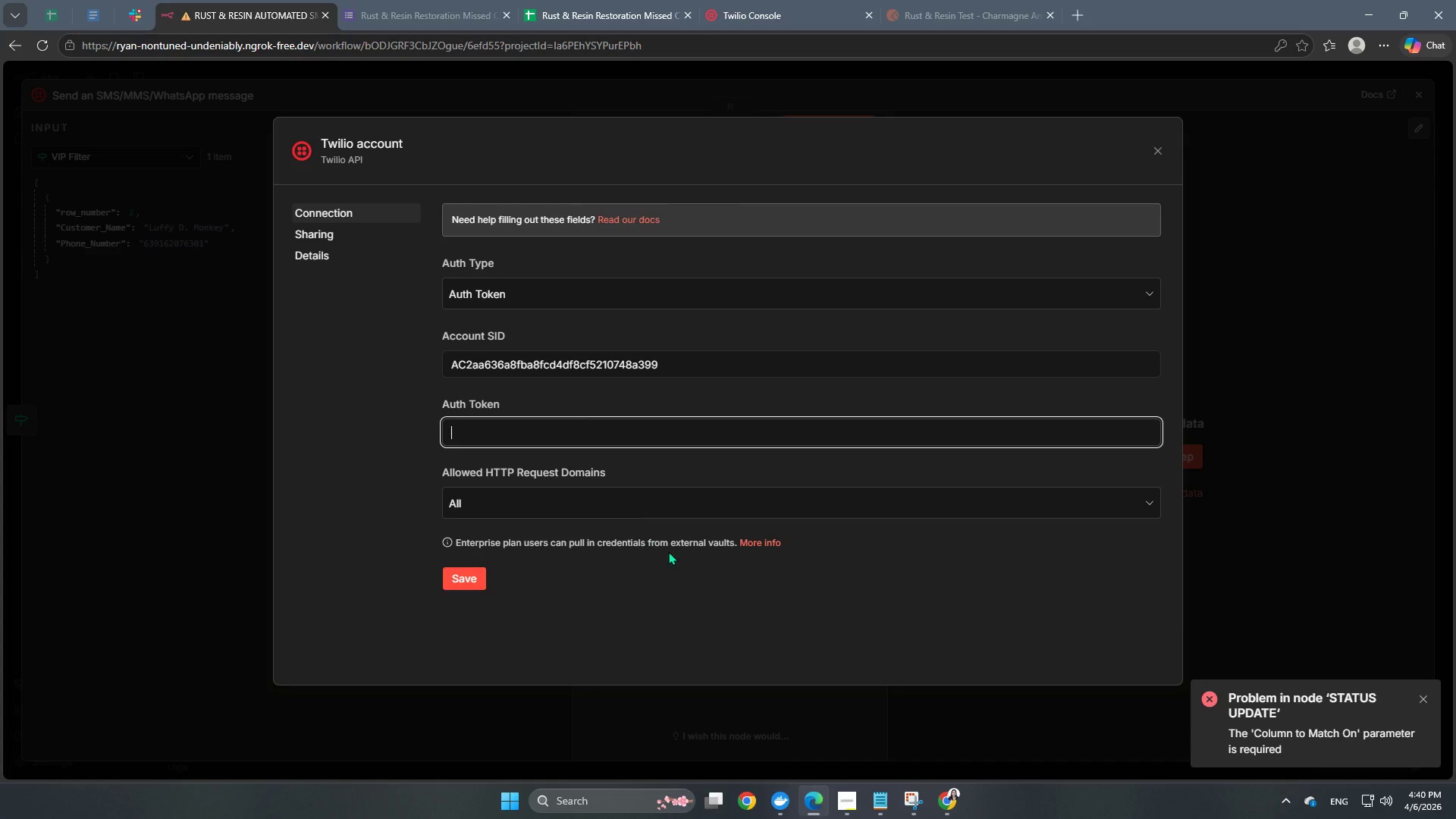 
key(Control+B)
 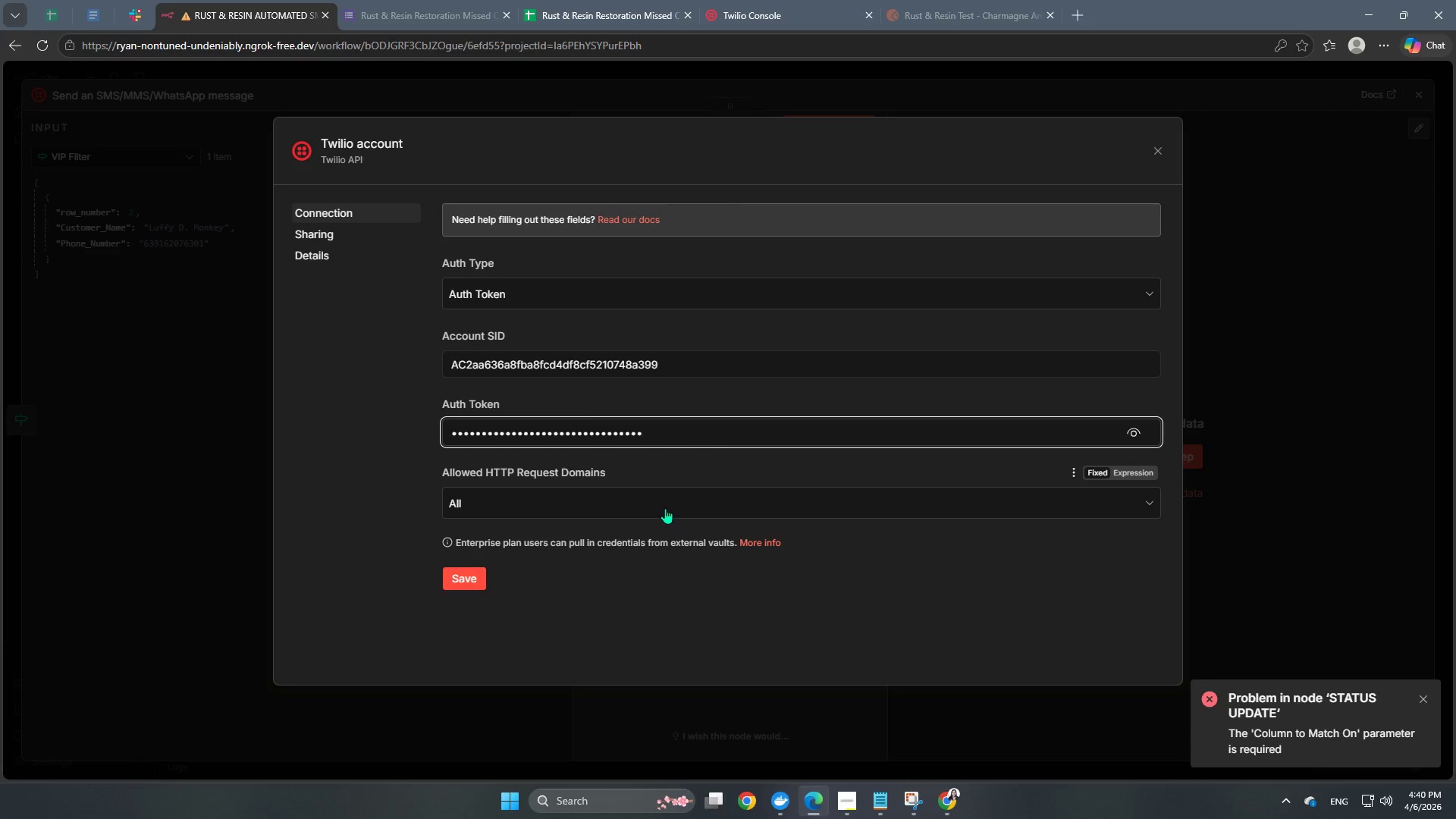 
key(Control+V)
 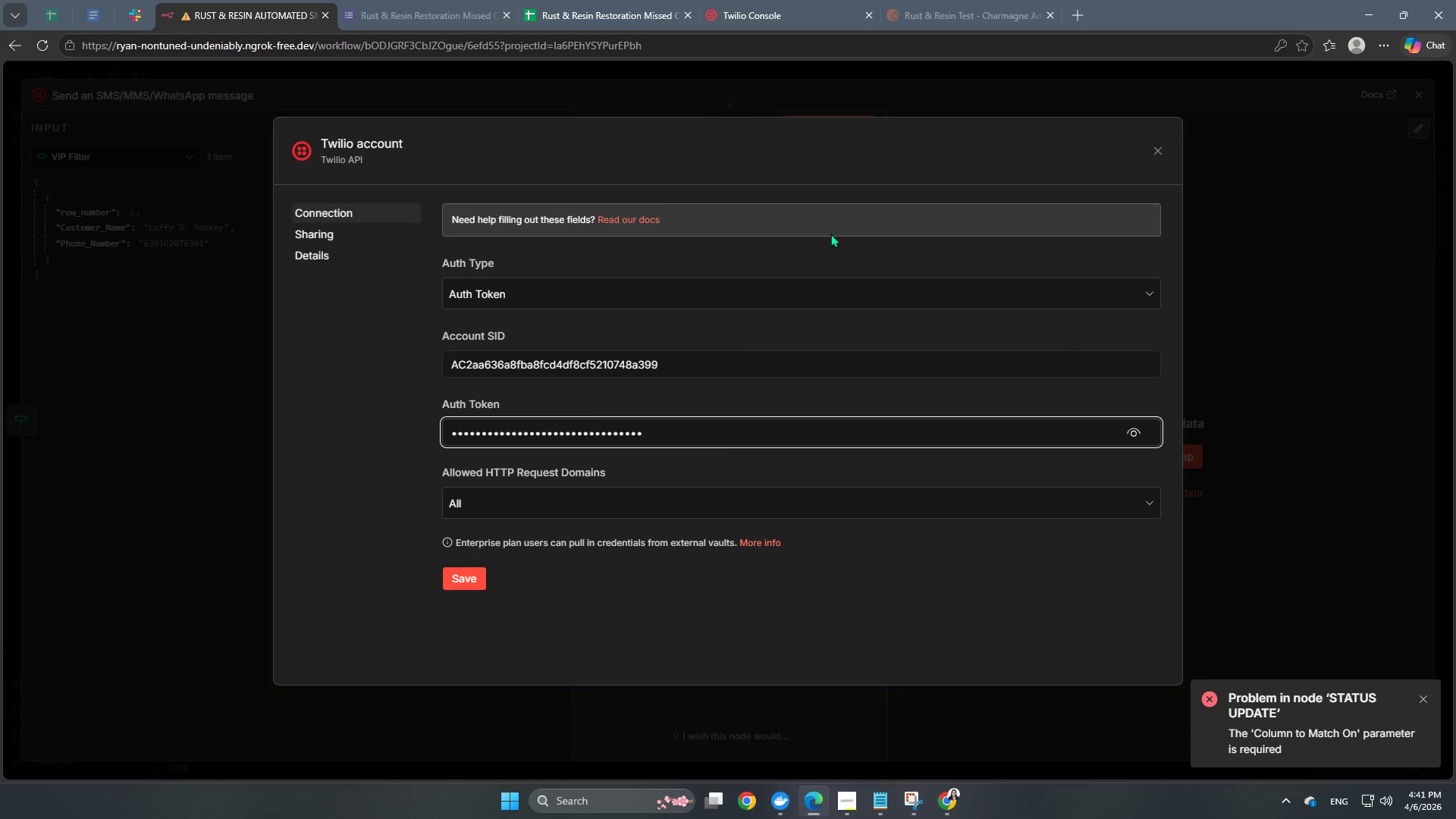 
left_click_drag(start_coordinate=[657, 436], to_coordinate=[209, 426])
 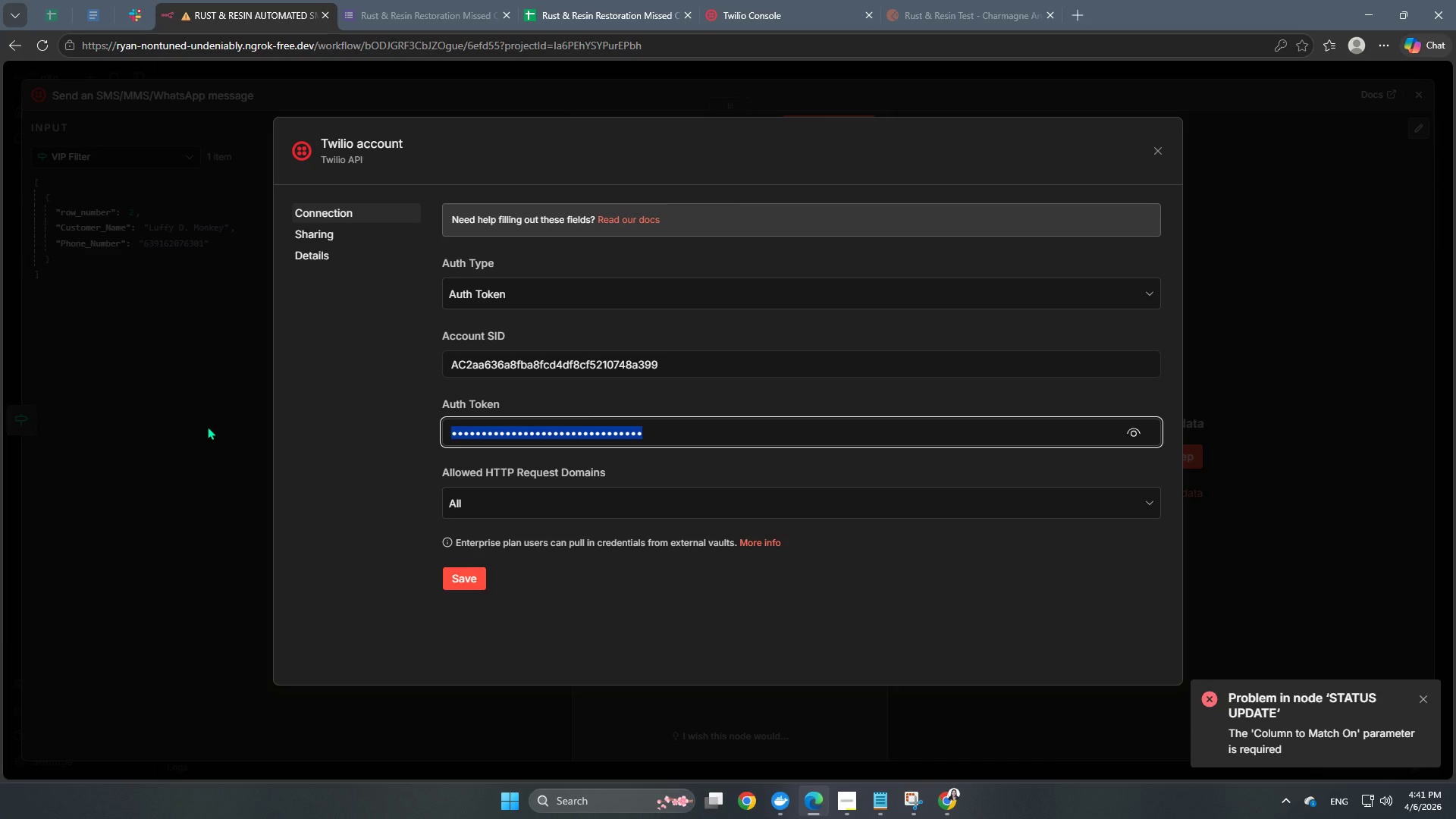 
key(Backspace)
 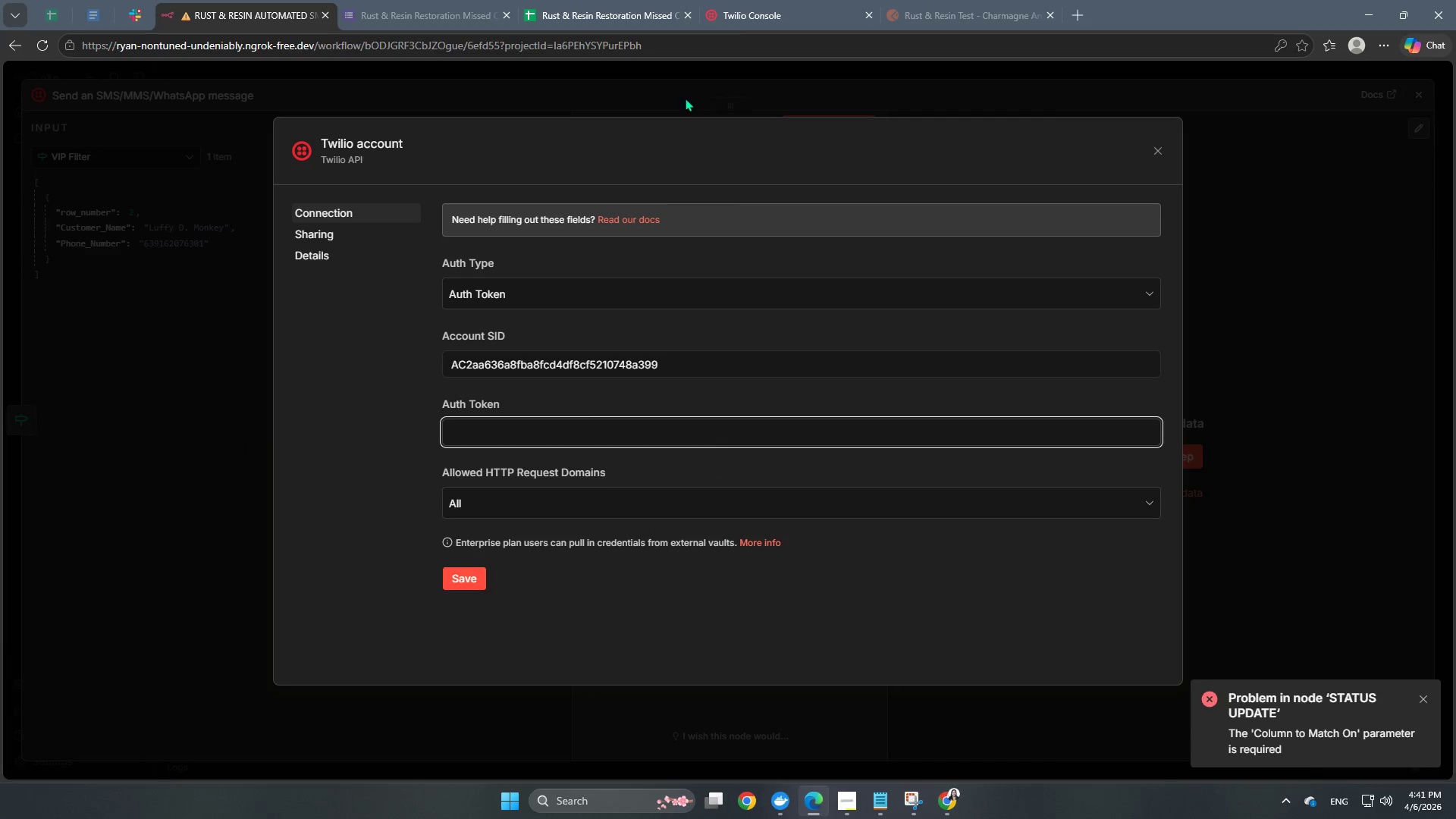 
left_click([752, 11])
 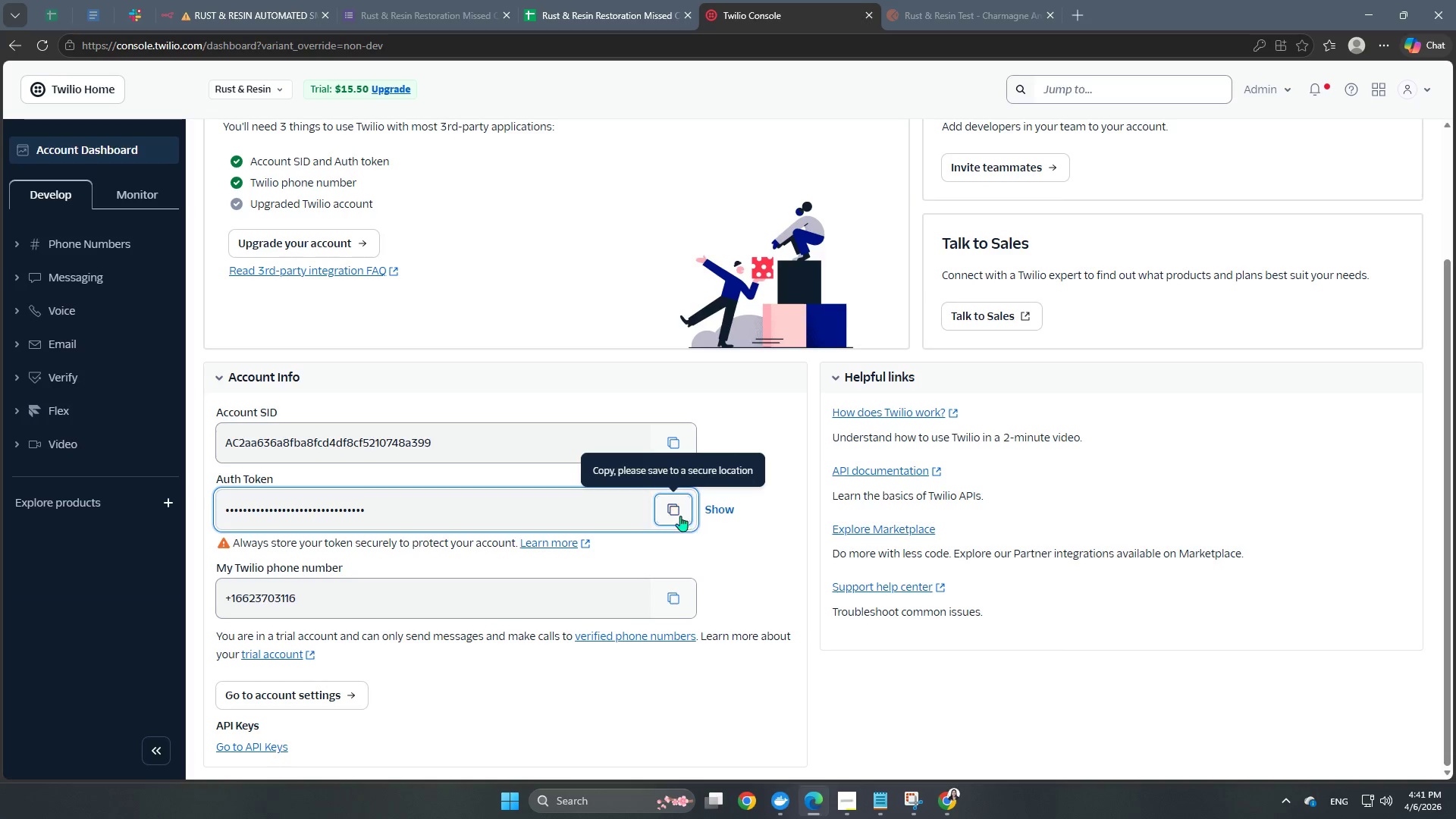 
left_click([674, 513])
 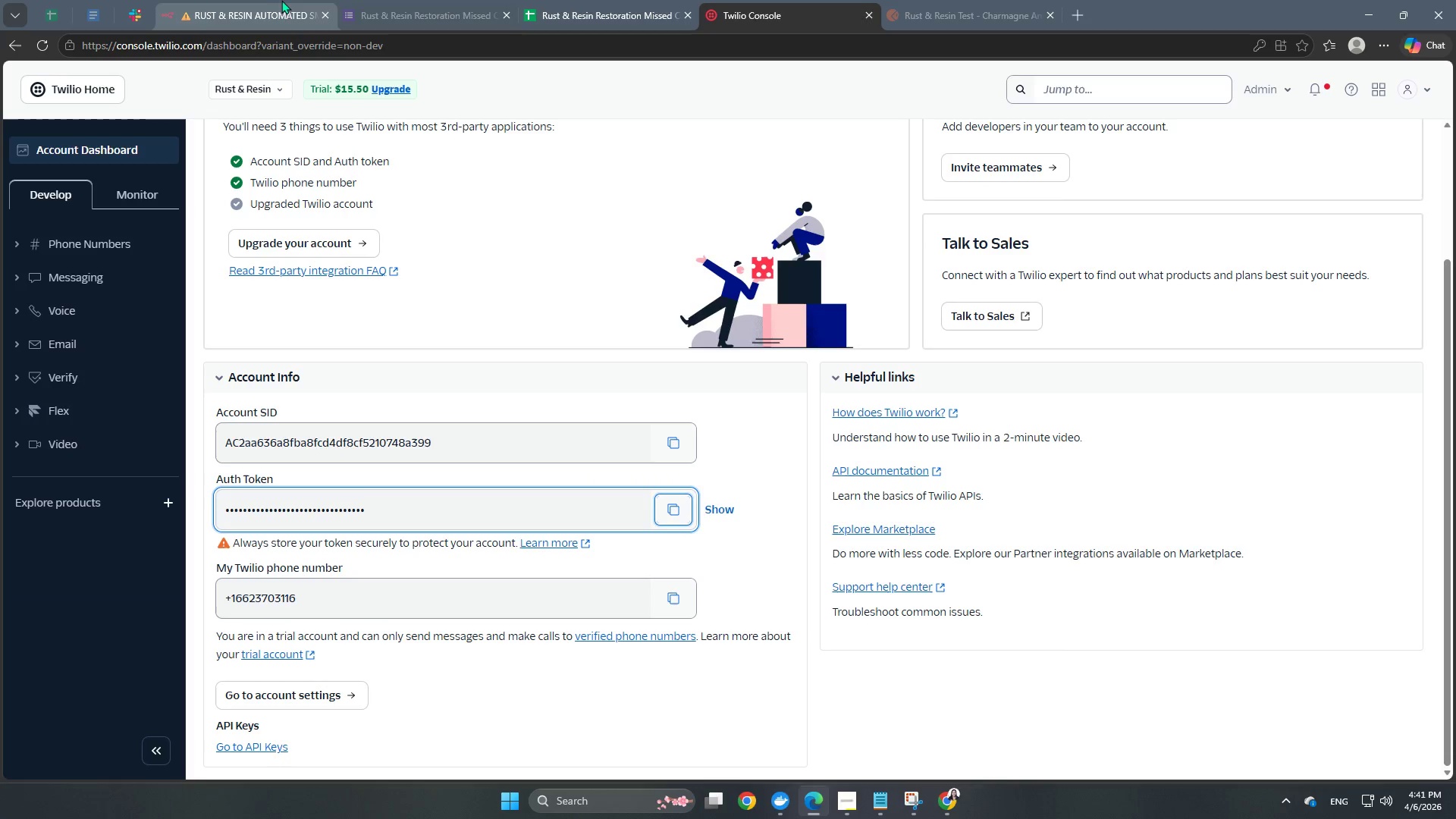 
left_click([268, 0])
 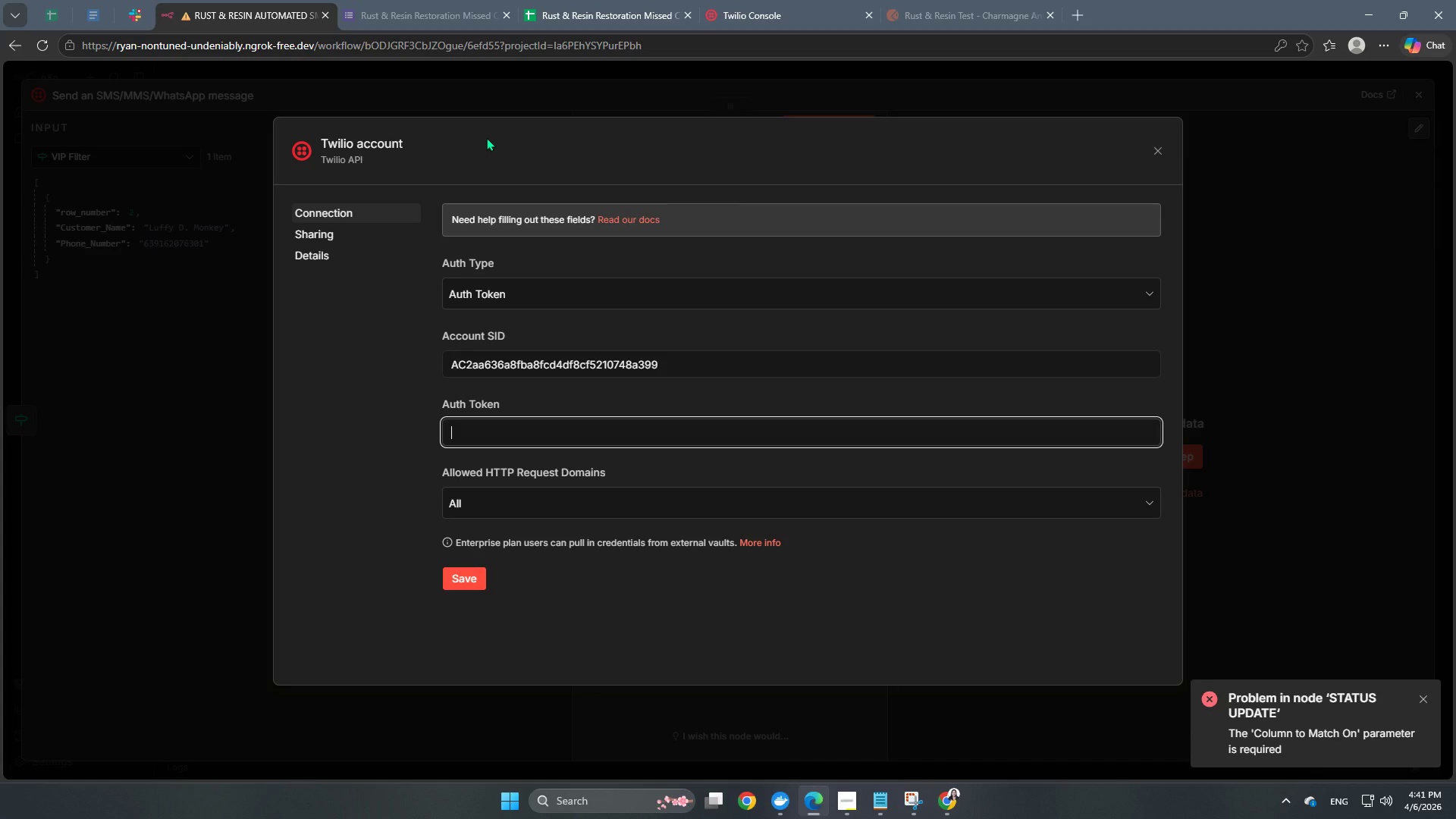 
key(Control+V)
 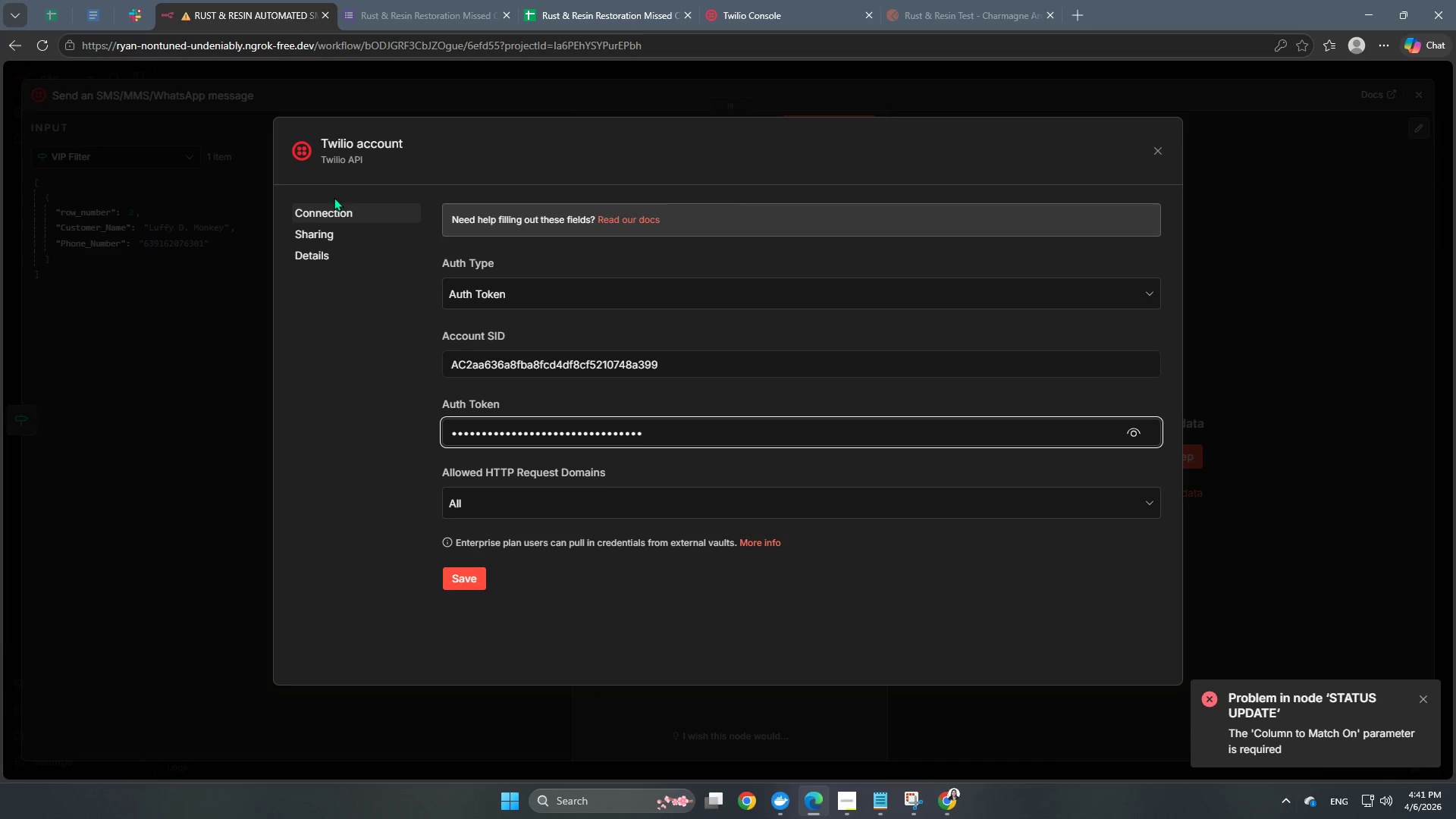 
left_click([349, 136])
 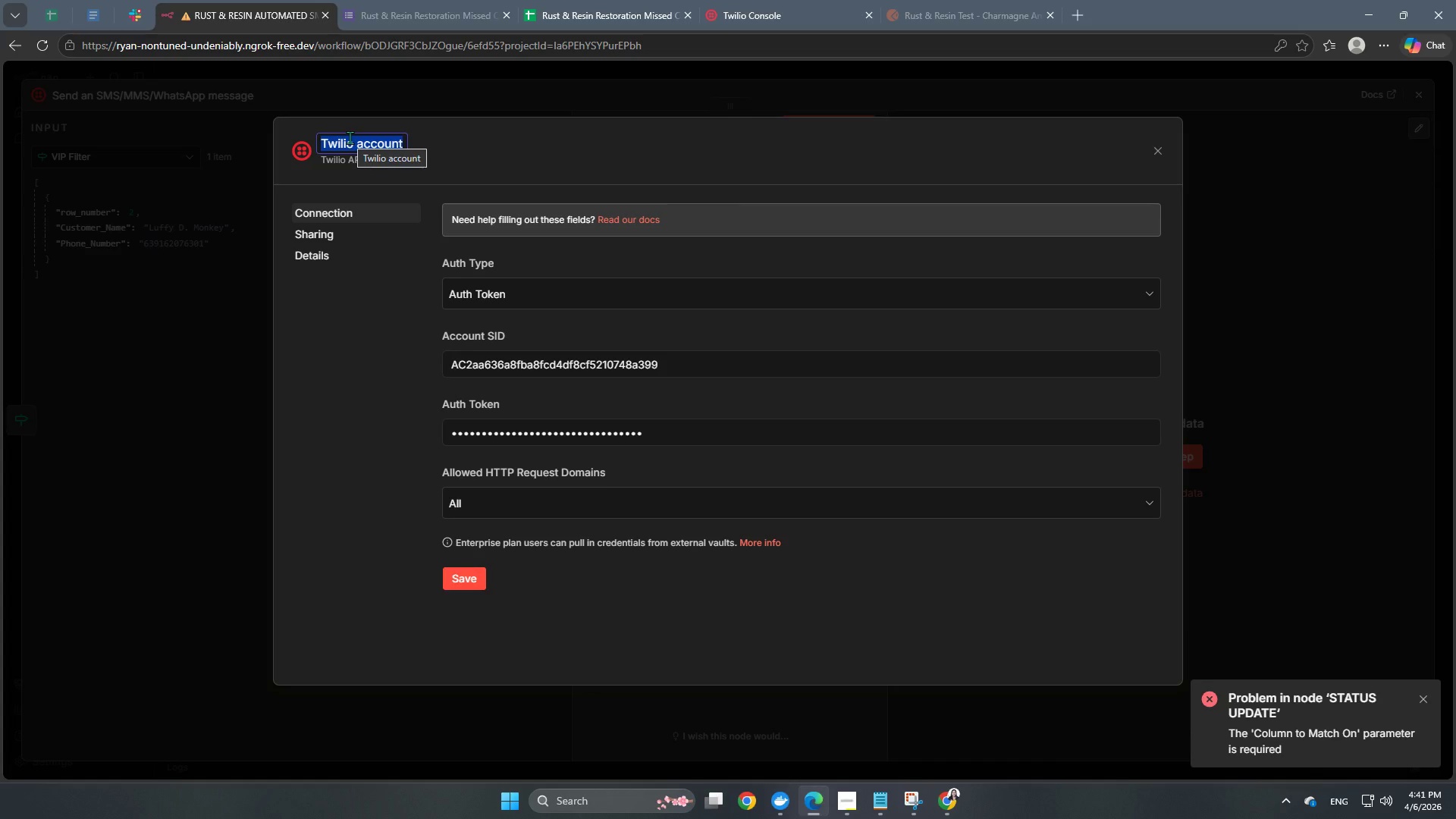 
type(TWILIO SMS)
 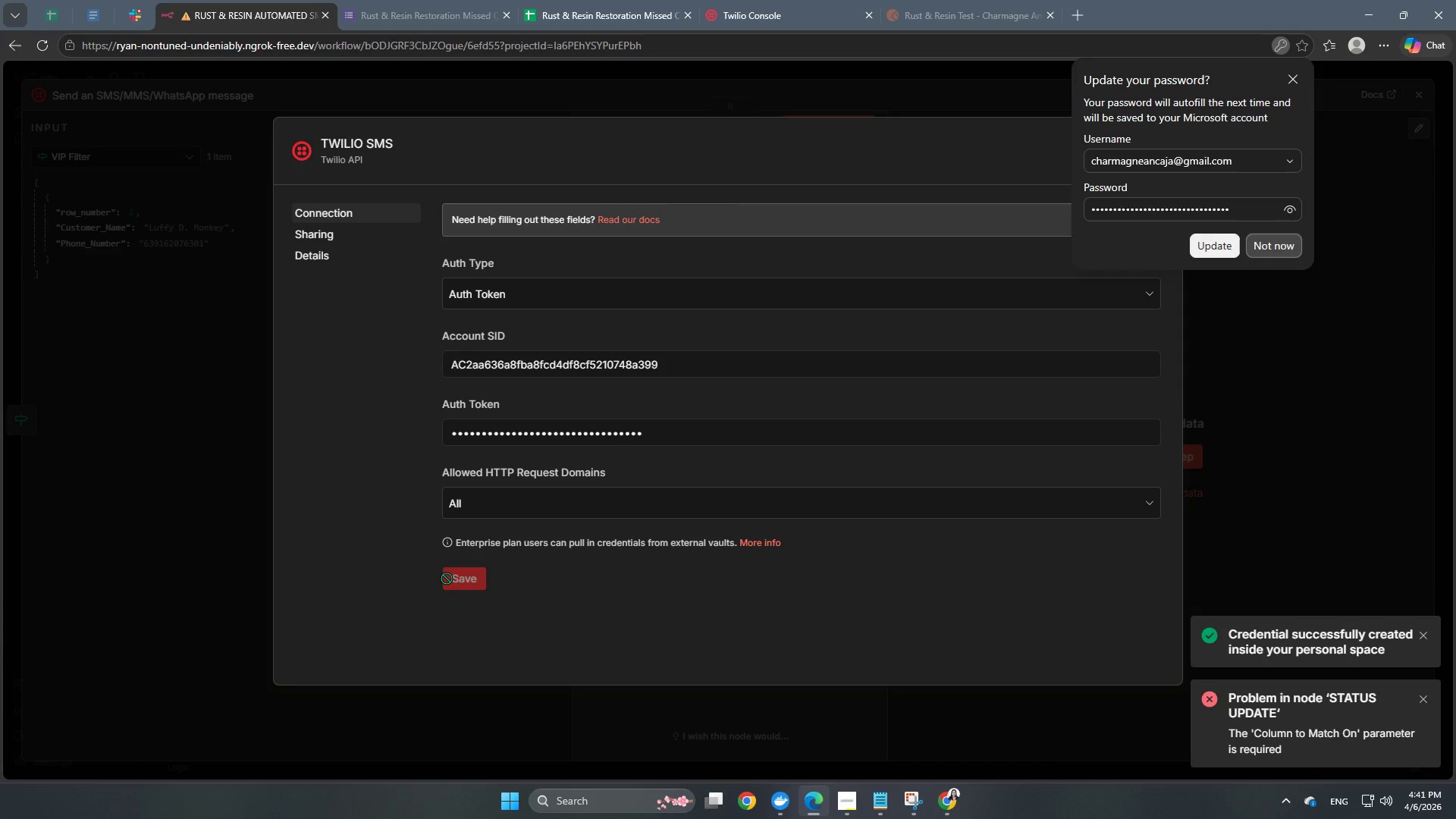 
left_click([1272, 243])
 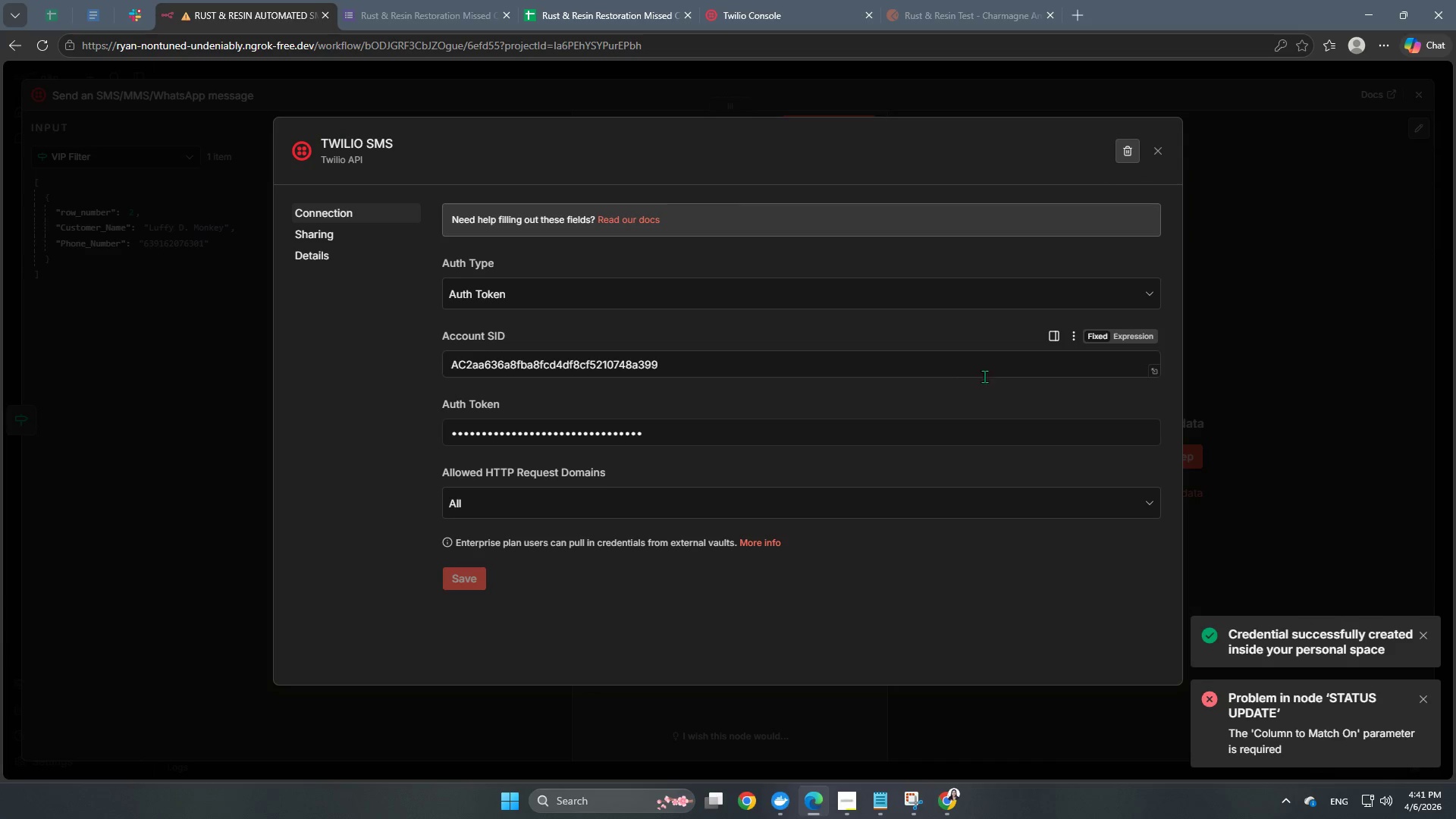 
left_click([1282, 376])
 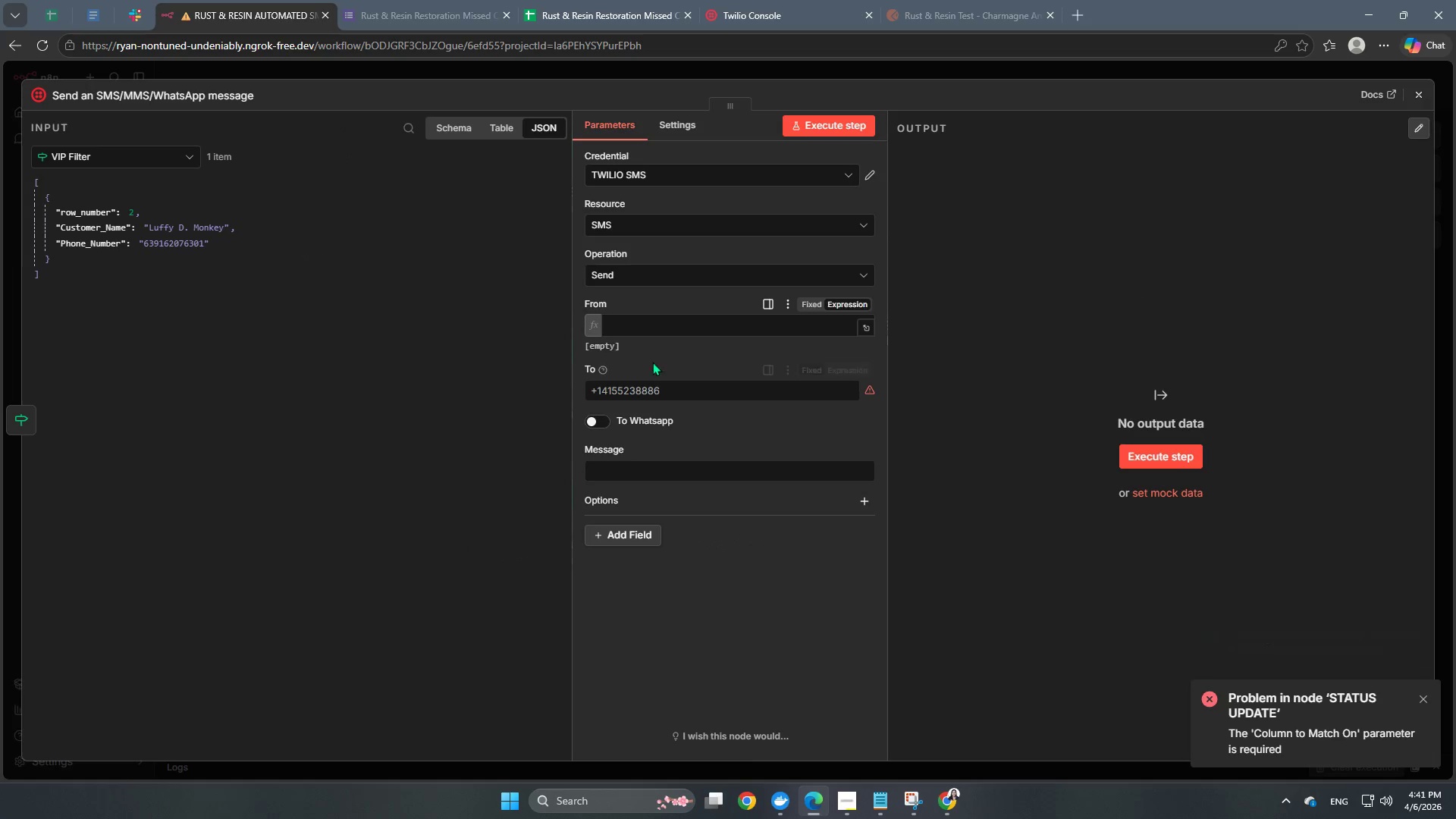 
left_click([652, 319])
 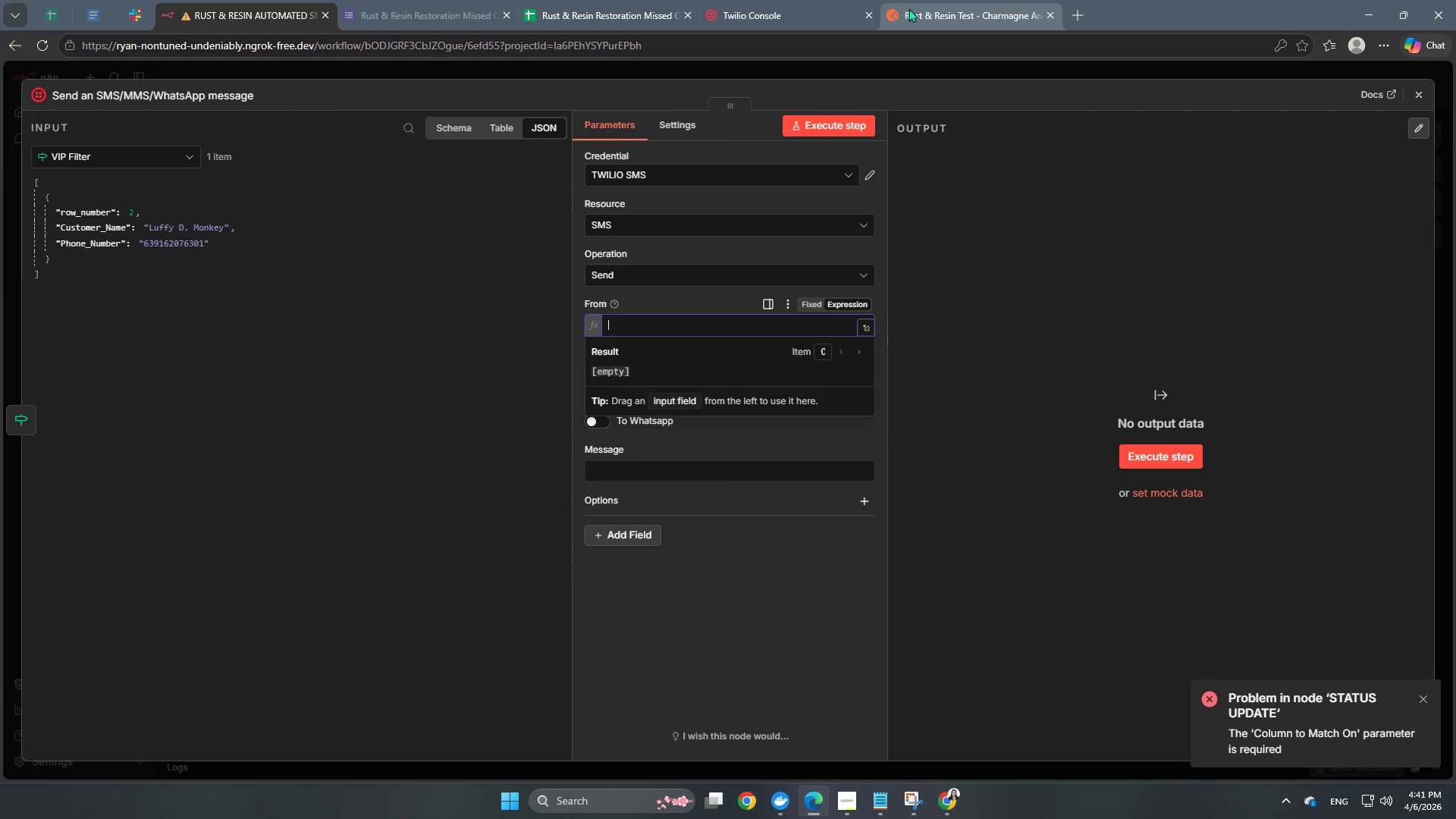 
left_click([927, 4])
 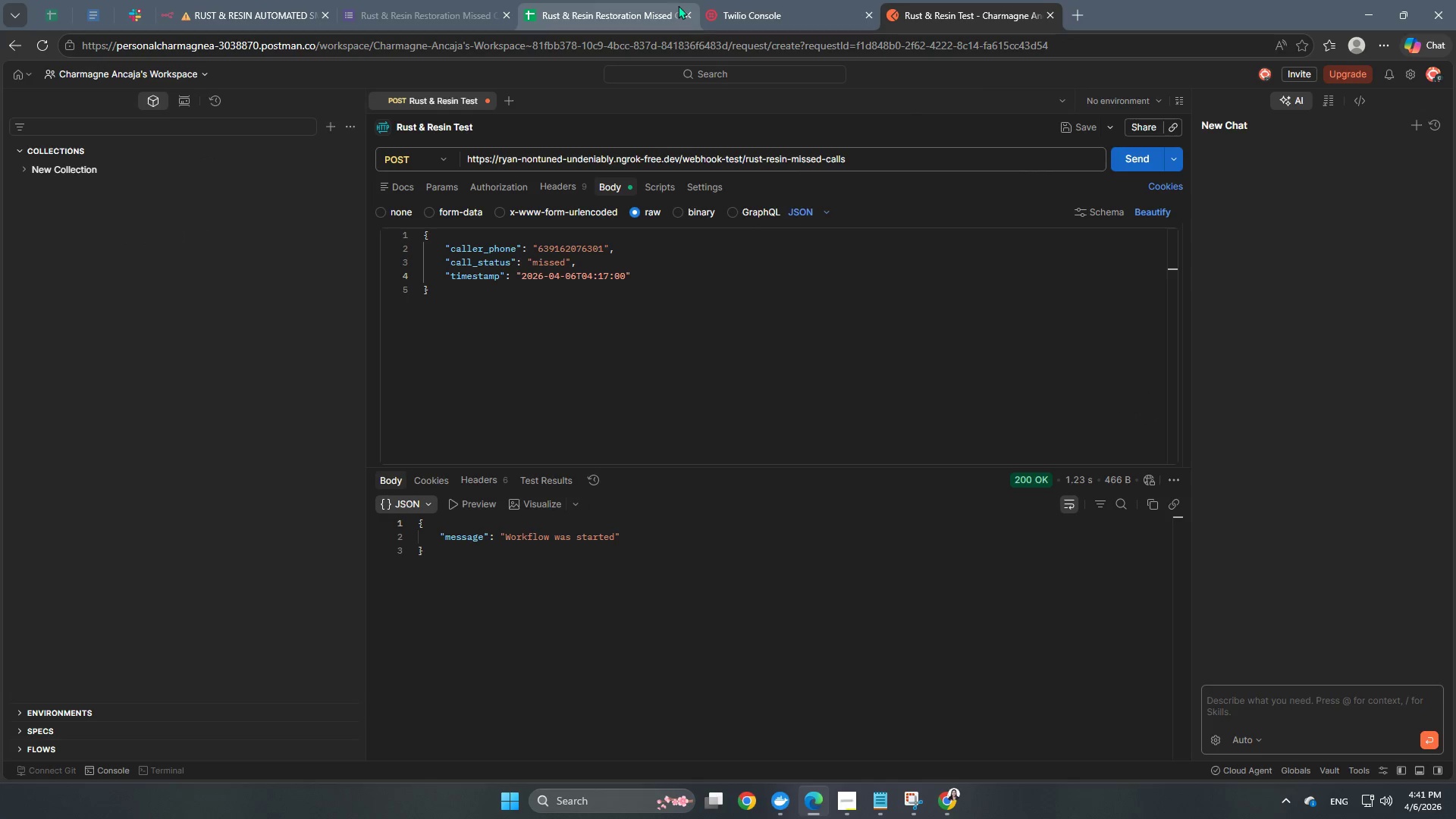 
left_click([749, 0])
 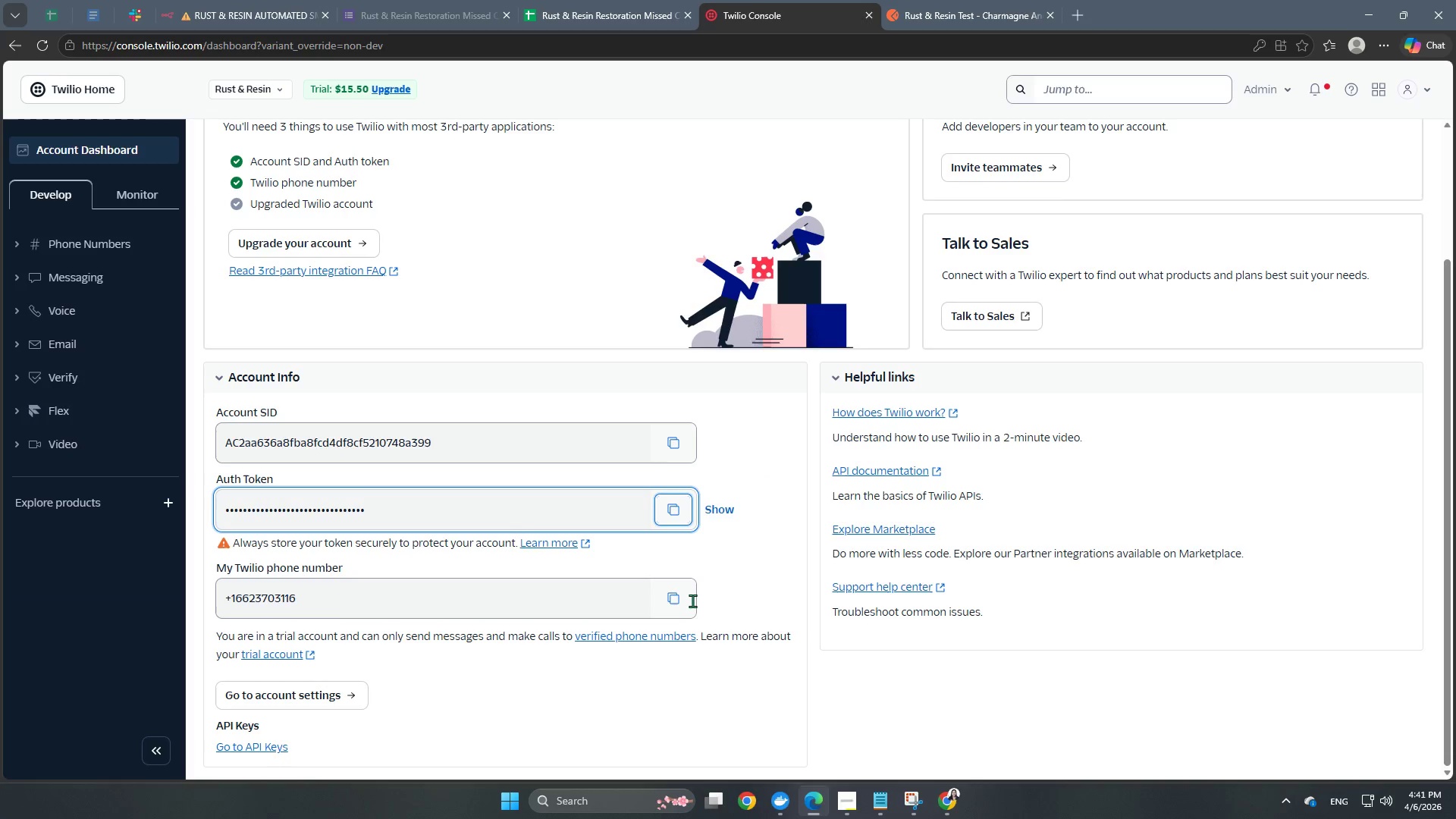 
left_click([678, 603])
 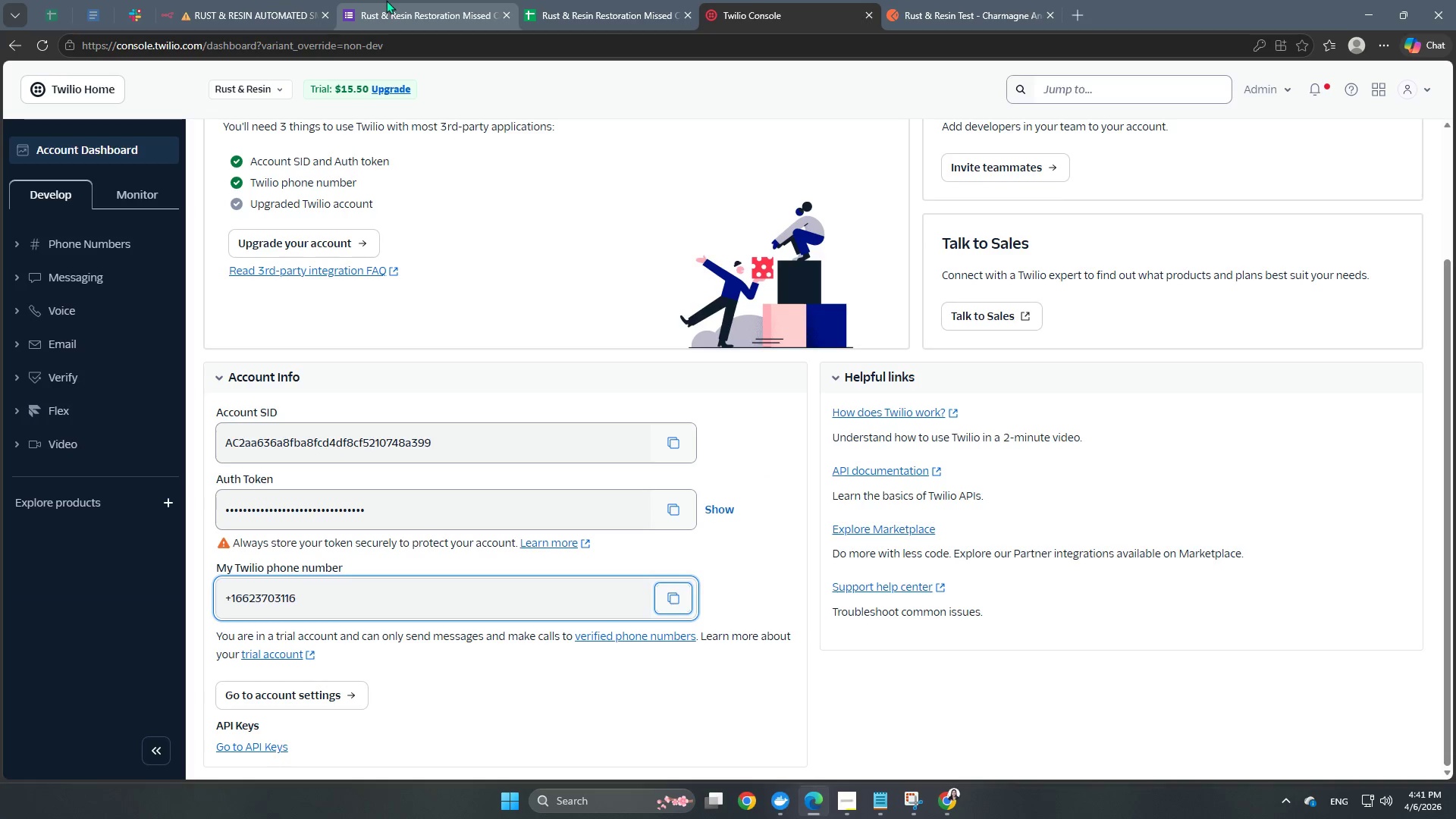 
left_click([264, 0])
 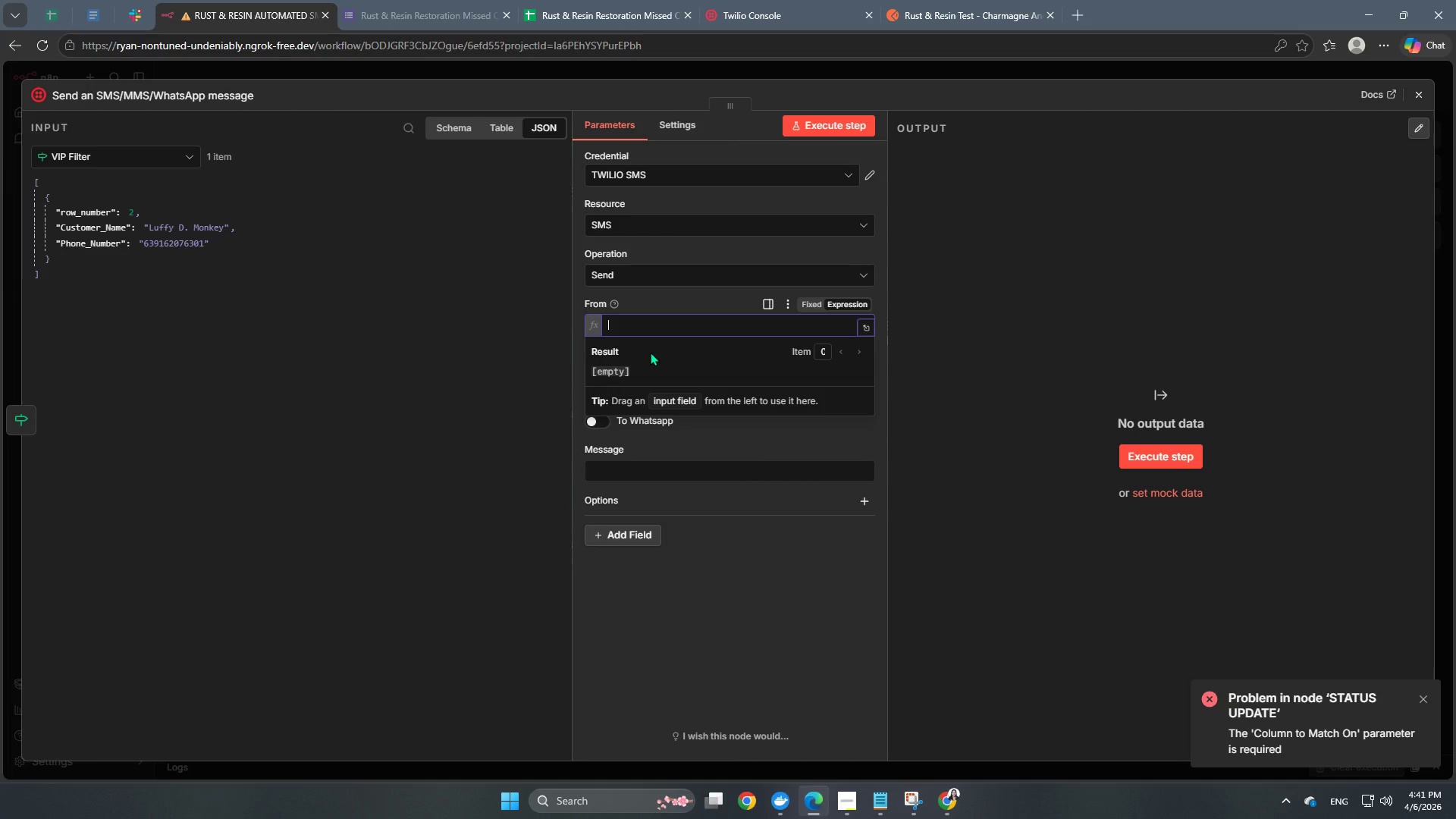 
key(Control+V)
 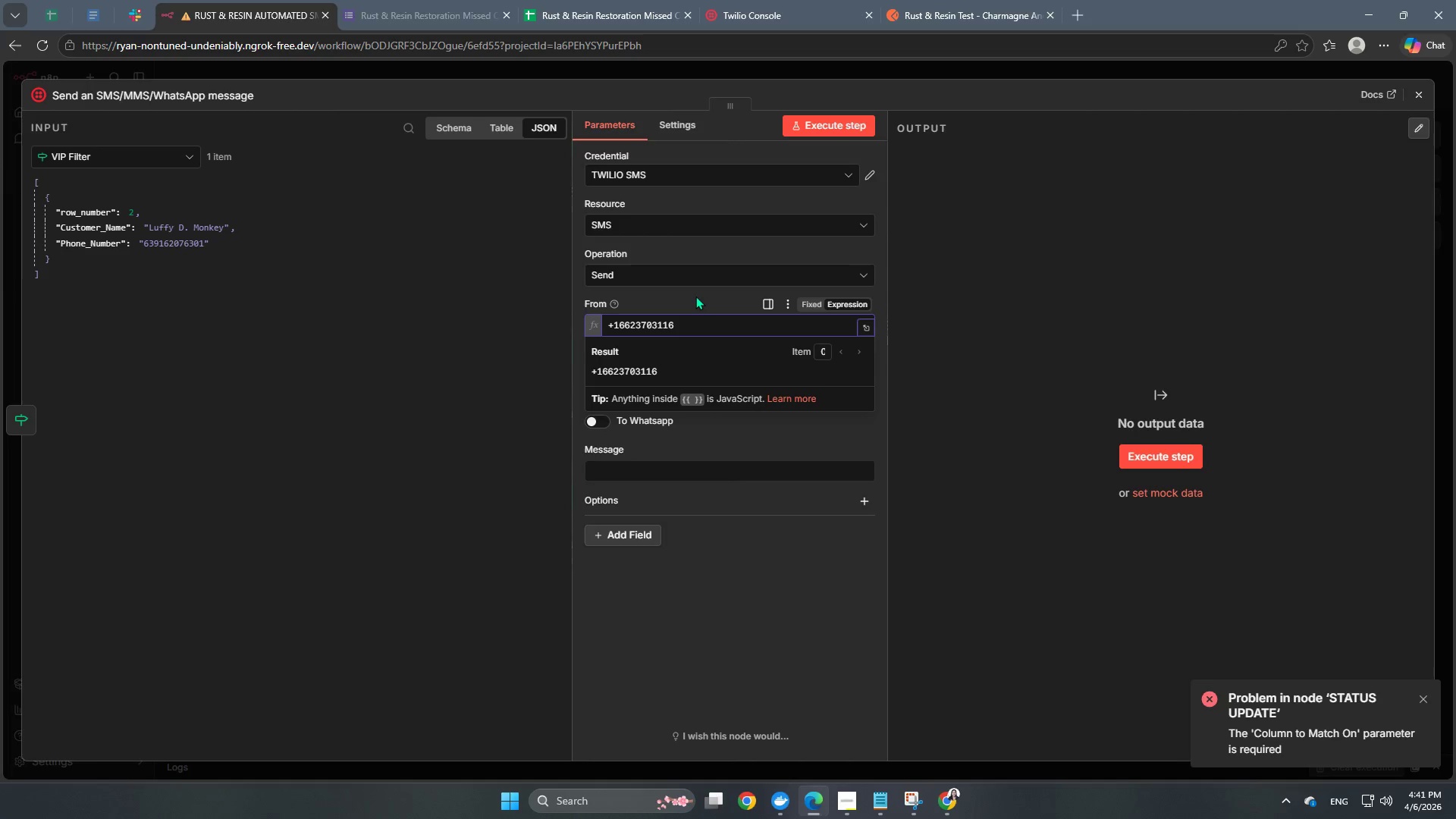 
left_click([695, 296])
 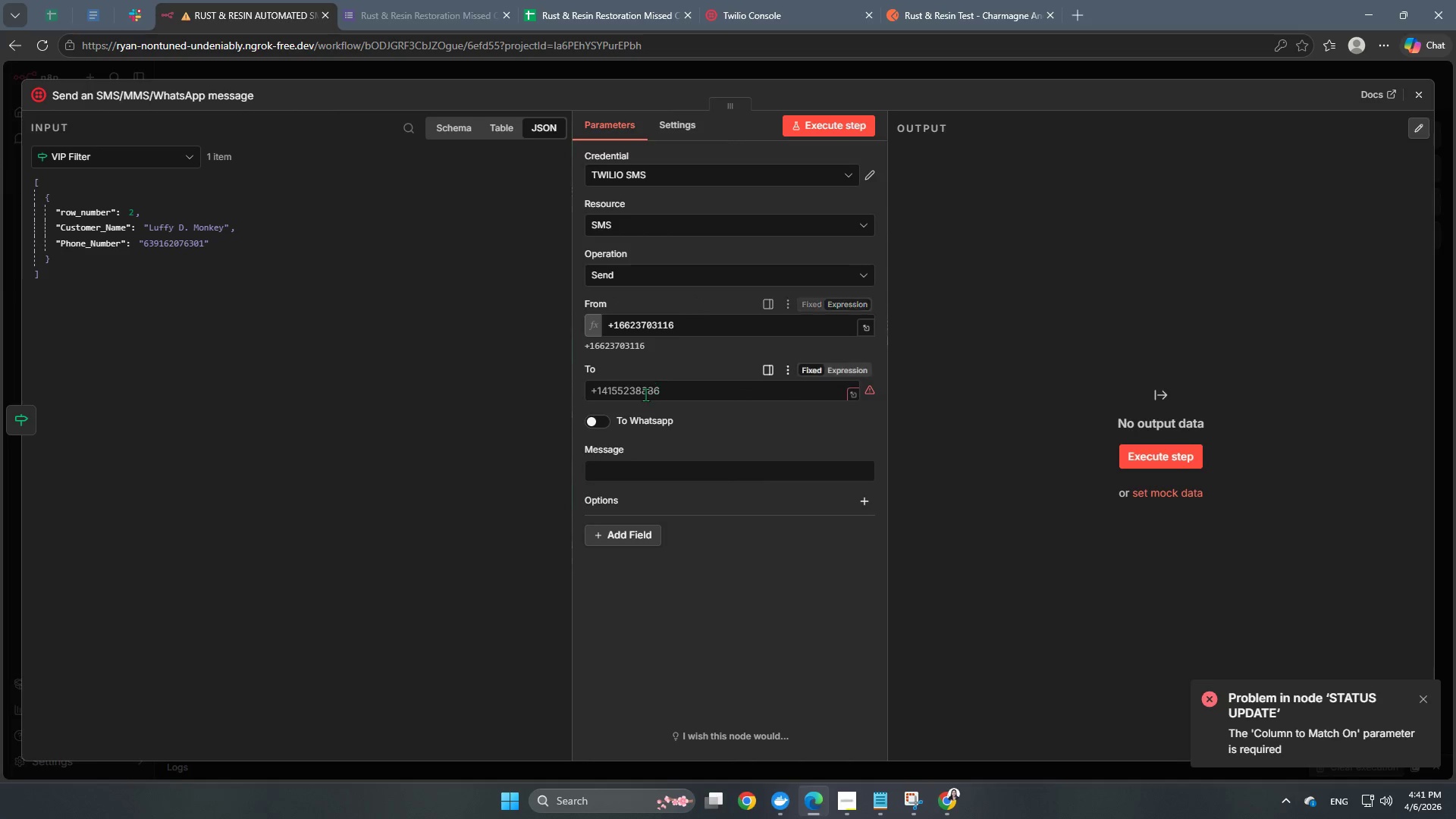 
left_click([645, 394])
 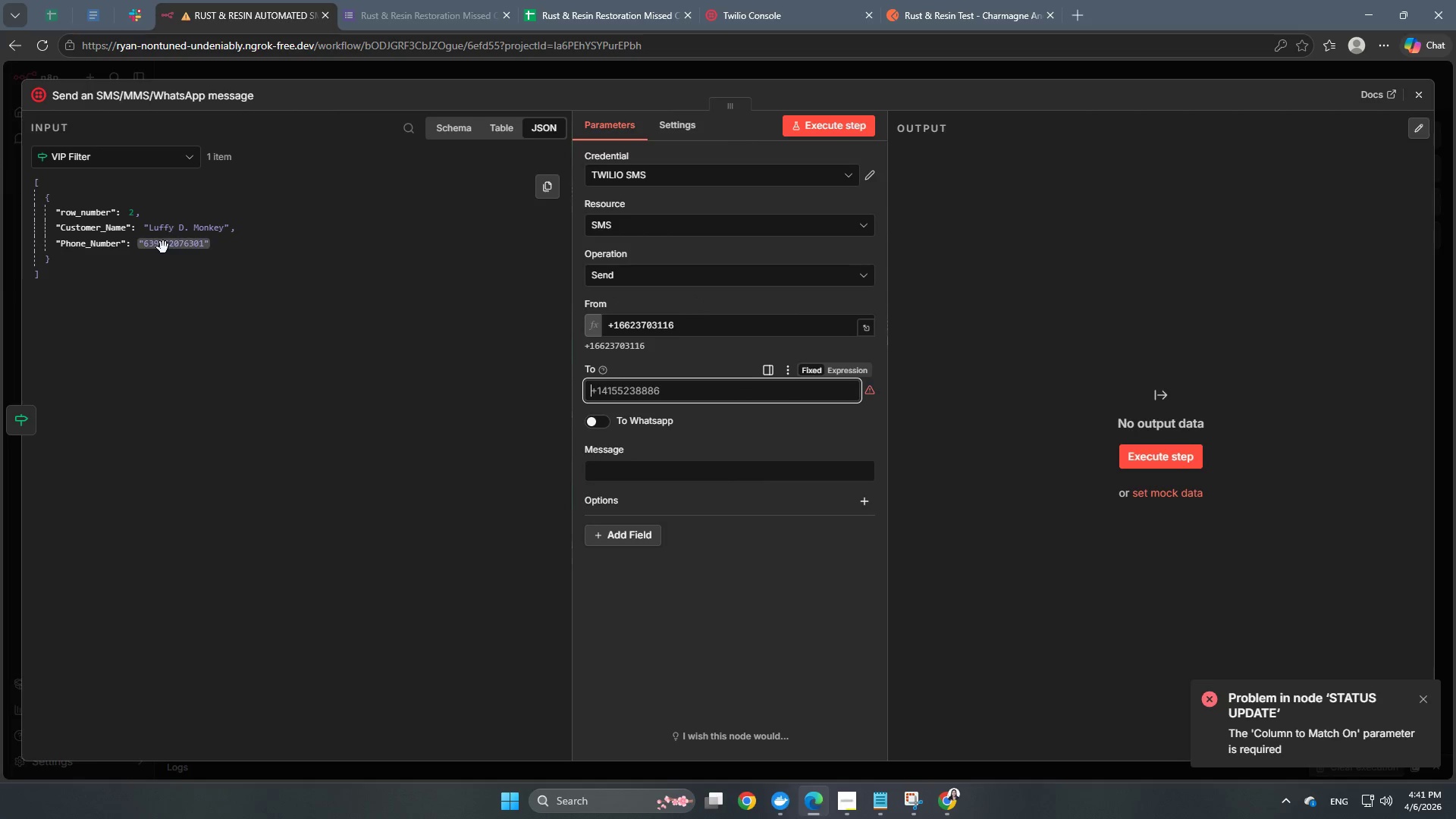 
left_click_drag(start_coordinate=[163, 247], to_coordinate=[673, 423])
 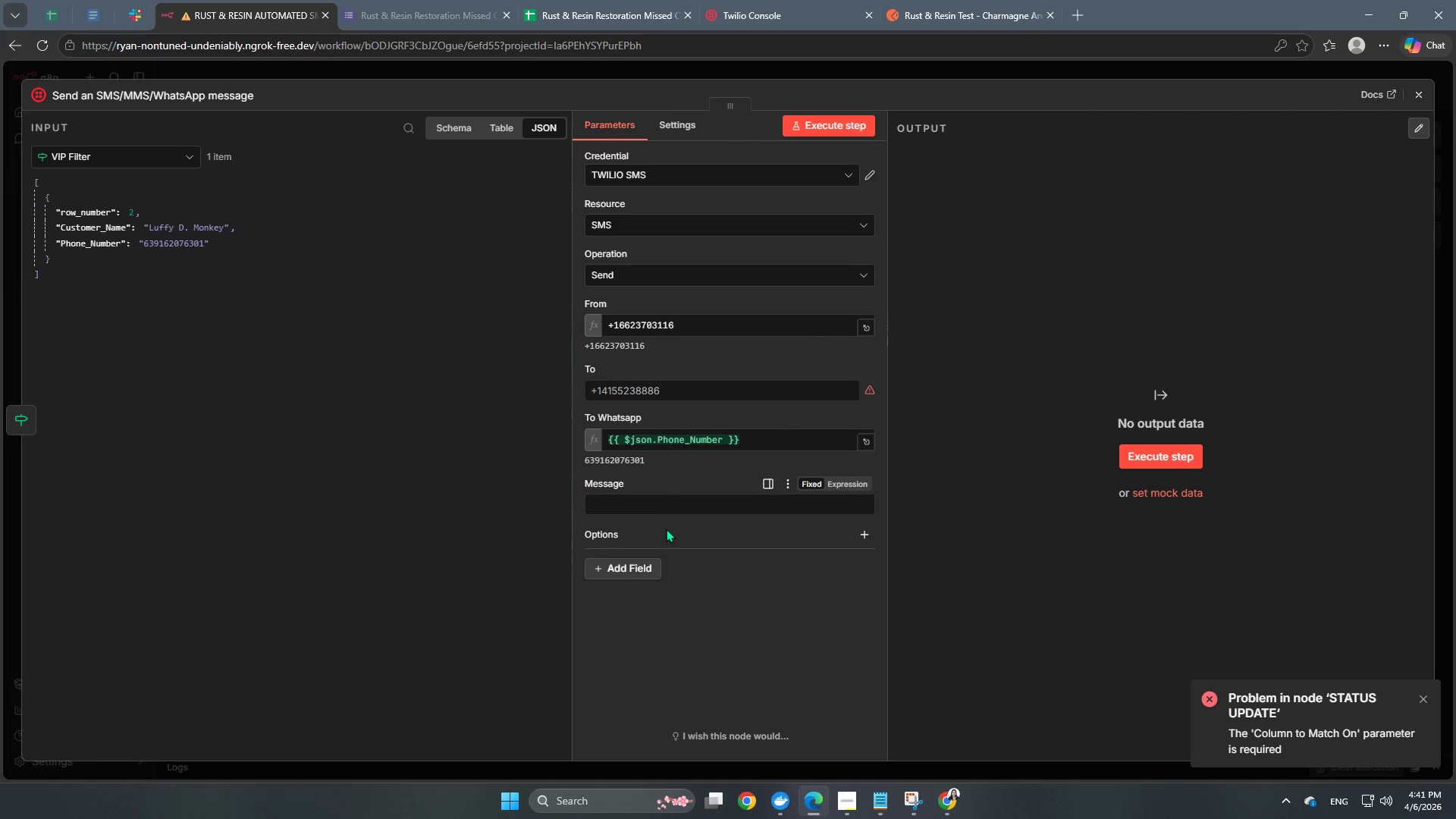 
left_click([666, 513])
 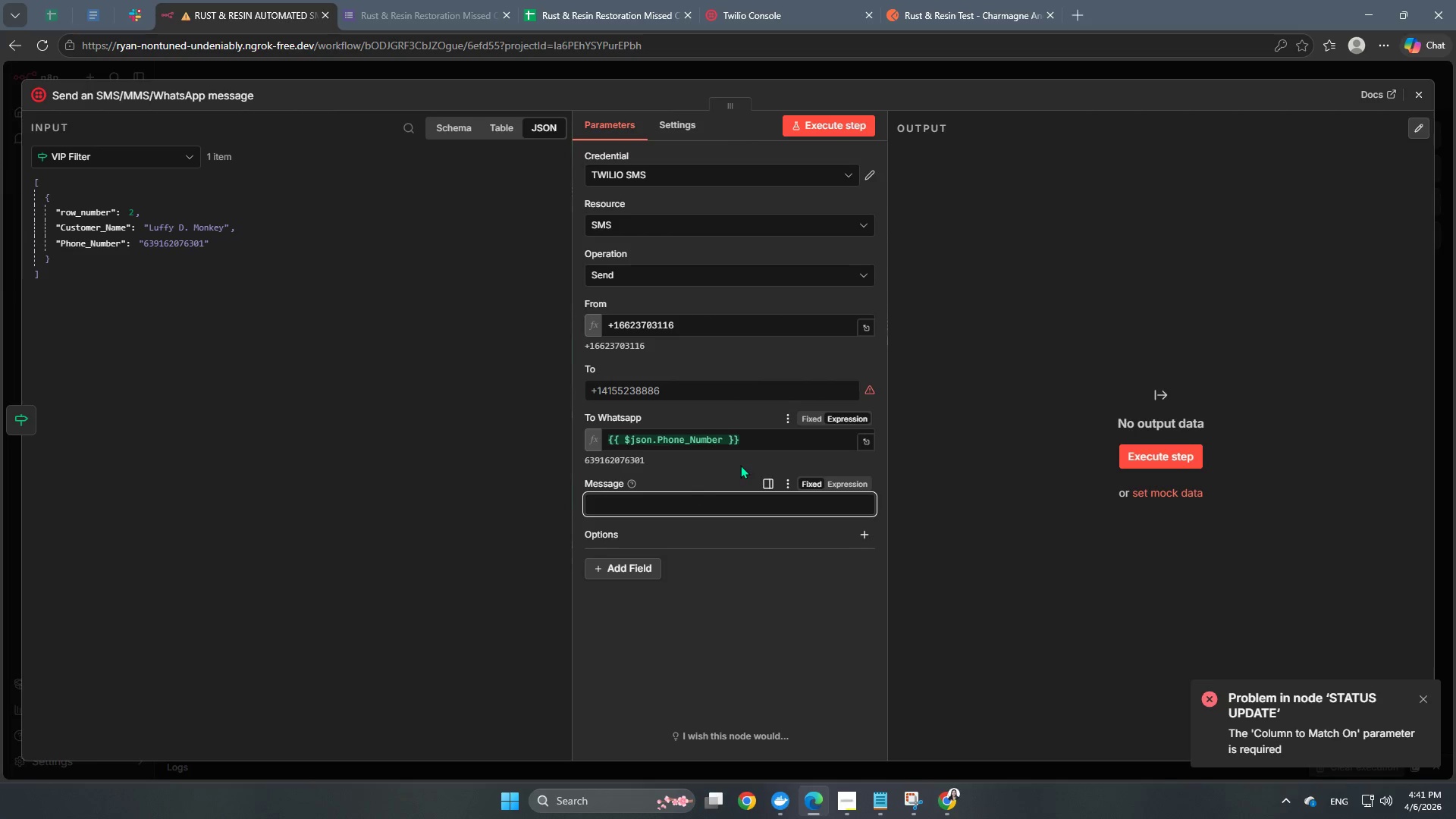 
scroll: coordinate [713, 487], scroll_direction: up, amount: 2.0
 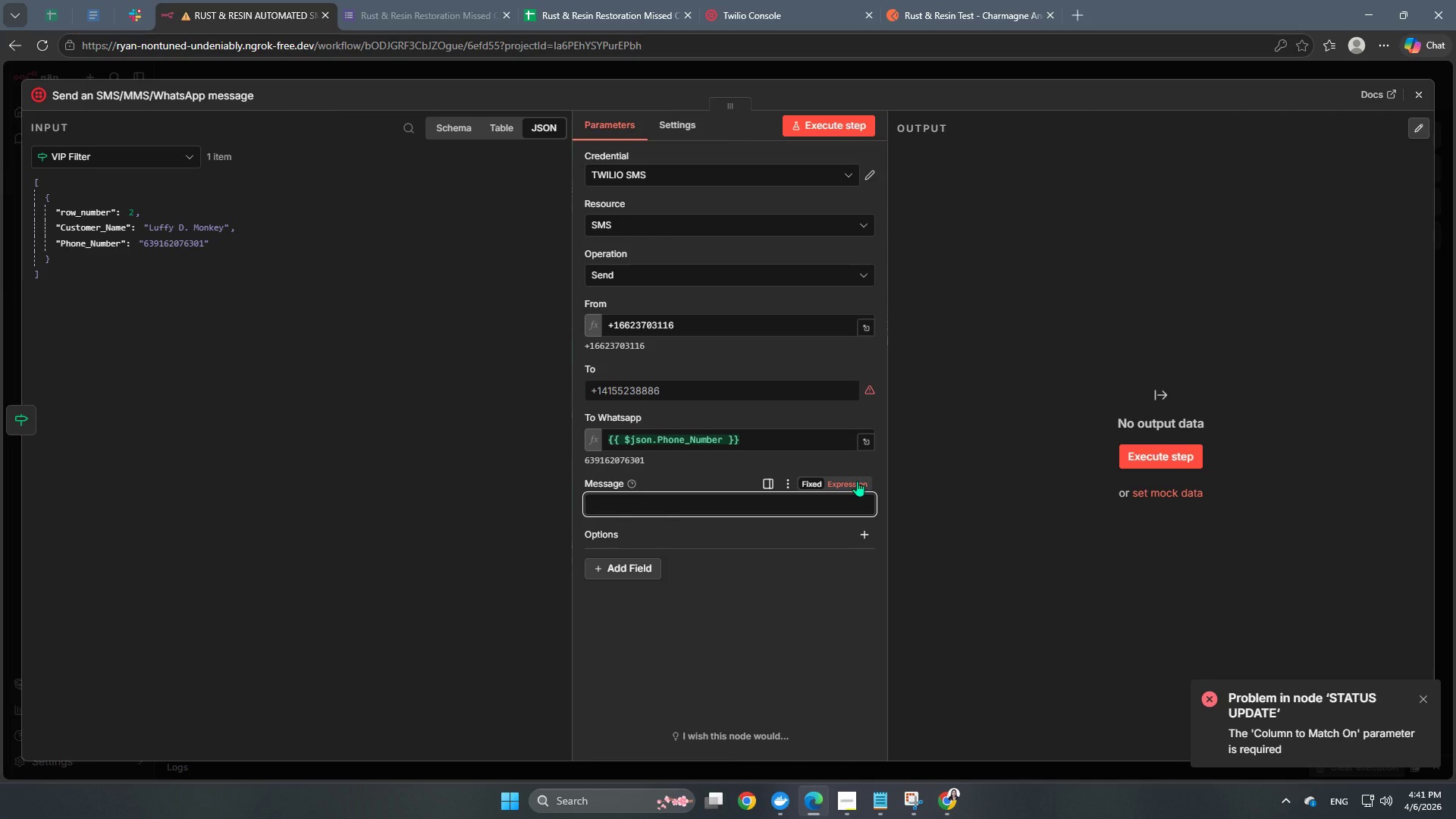 
left_click([857, 481])
 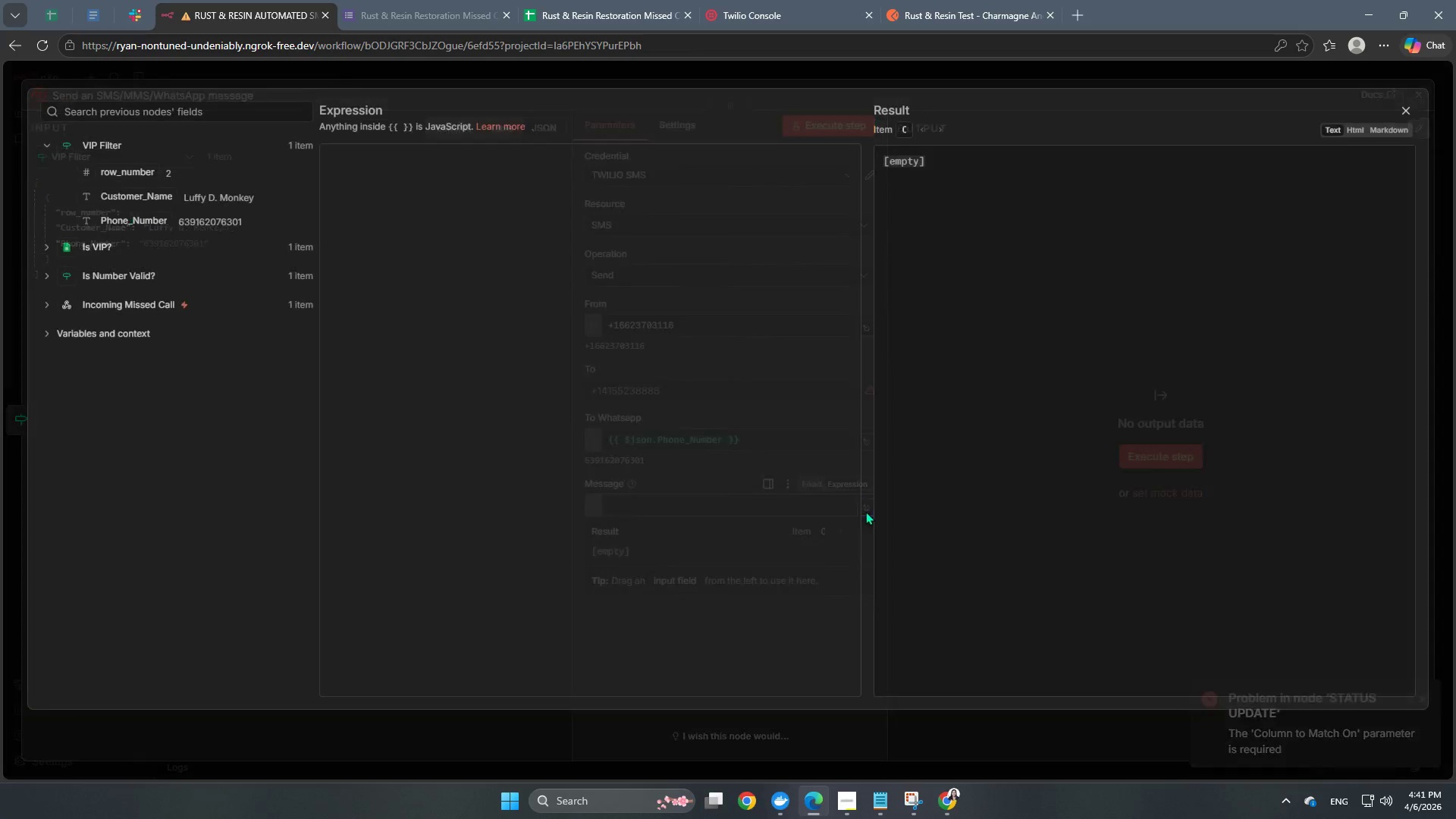 
left_click([356, 158])
 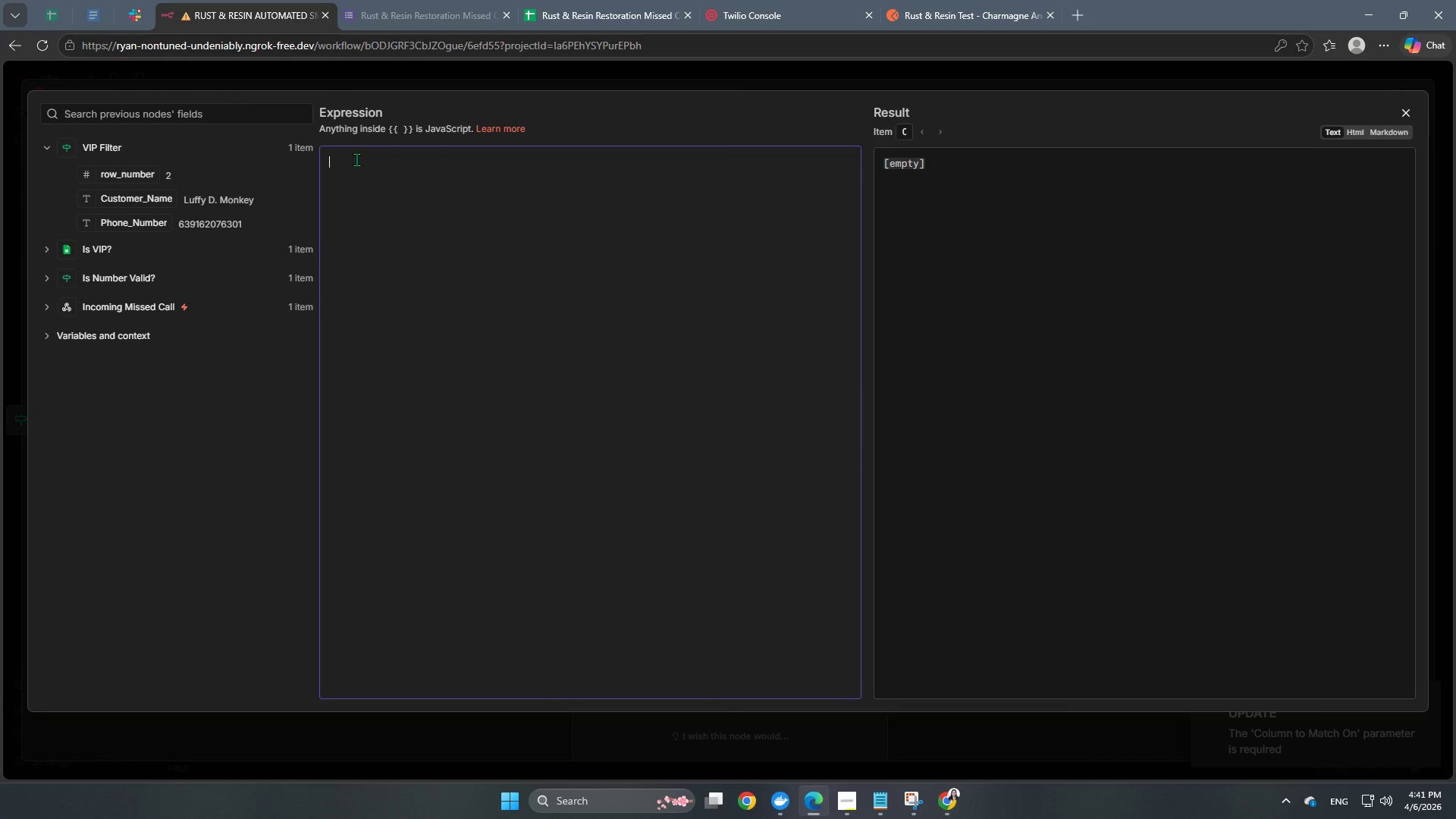 
hold_key(key=ShiftLeft, duration=0.64)
 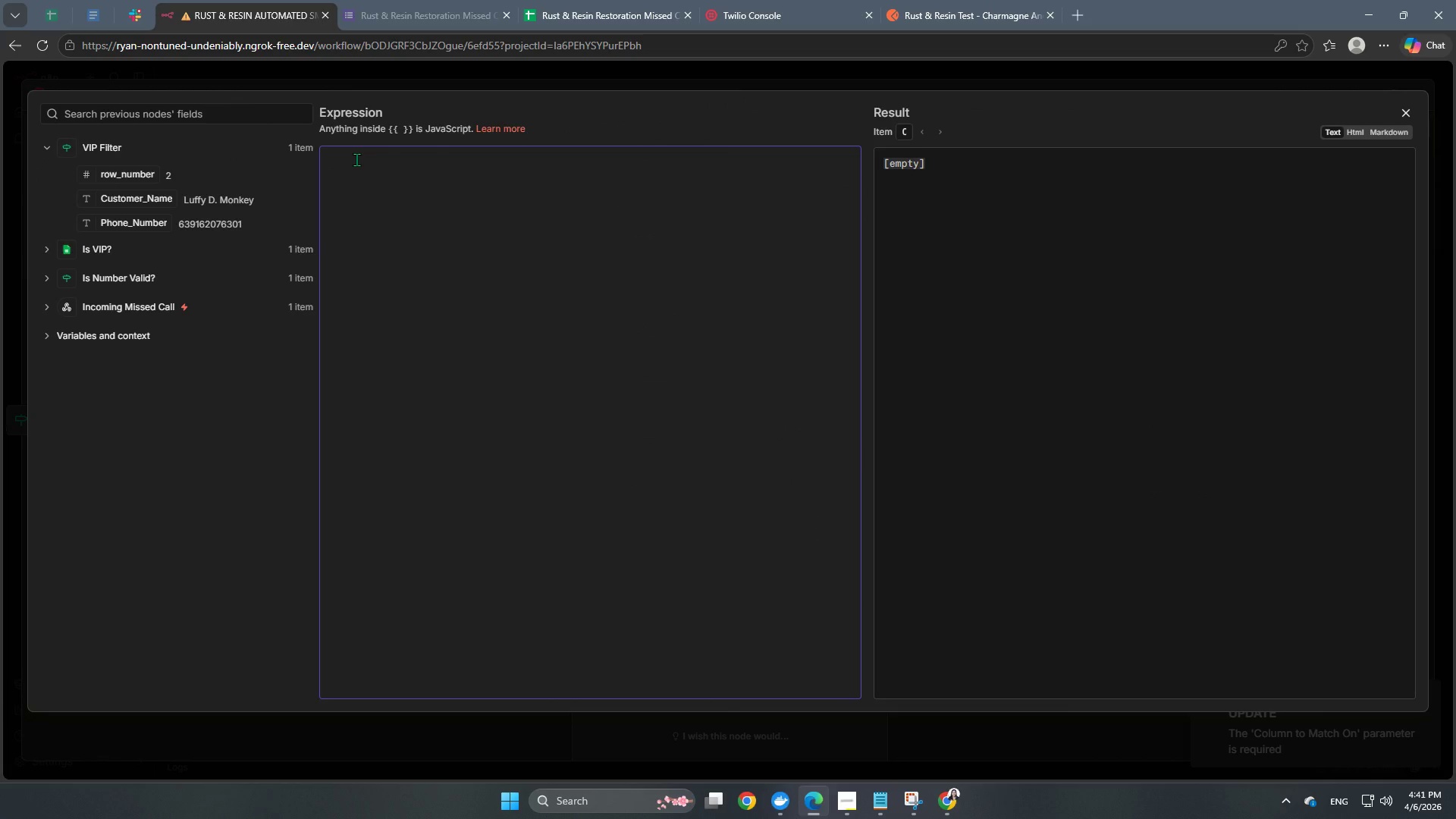 
type(gOOD )
key(Backspace)
key(Backspace)
key(Backspace)
key(Backspace)
key(Backspace)
key(Backspace)
type(Good day Mr./Ms.)
 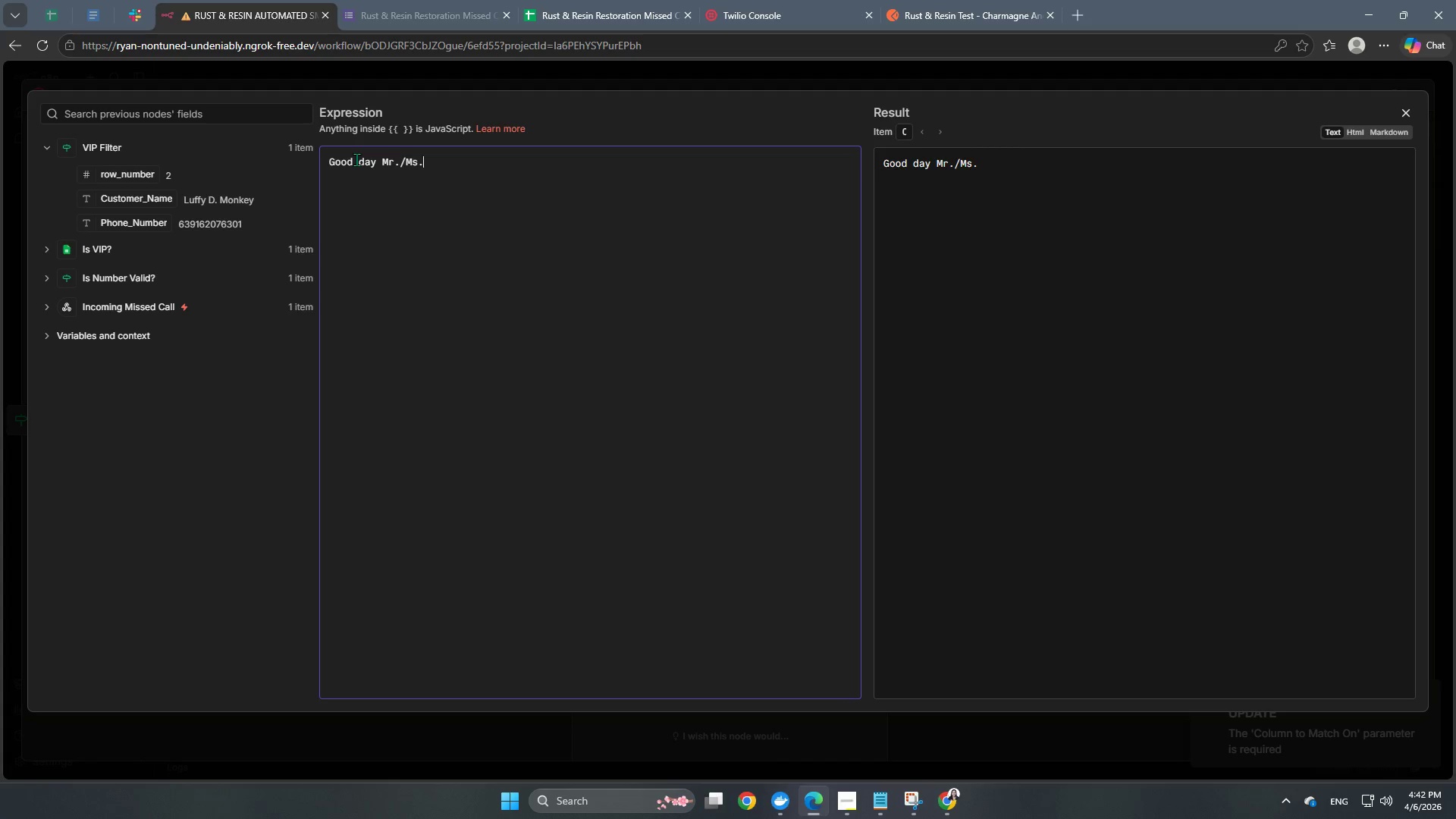 
key(Space)
 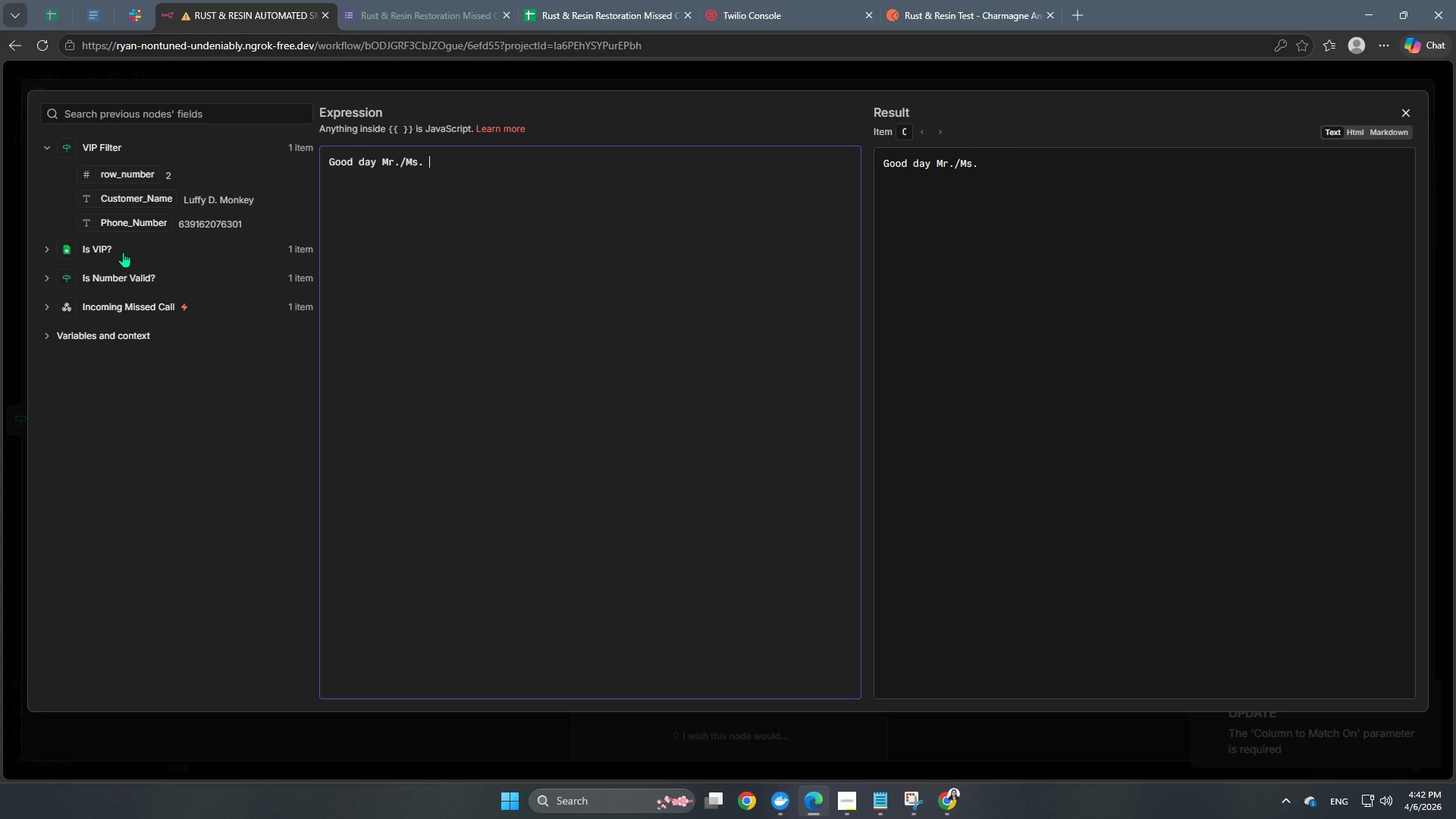 
left_click_drag(start_coordinate=[133, 198], to_coordinate=[471, 160])
 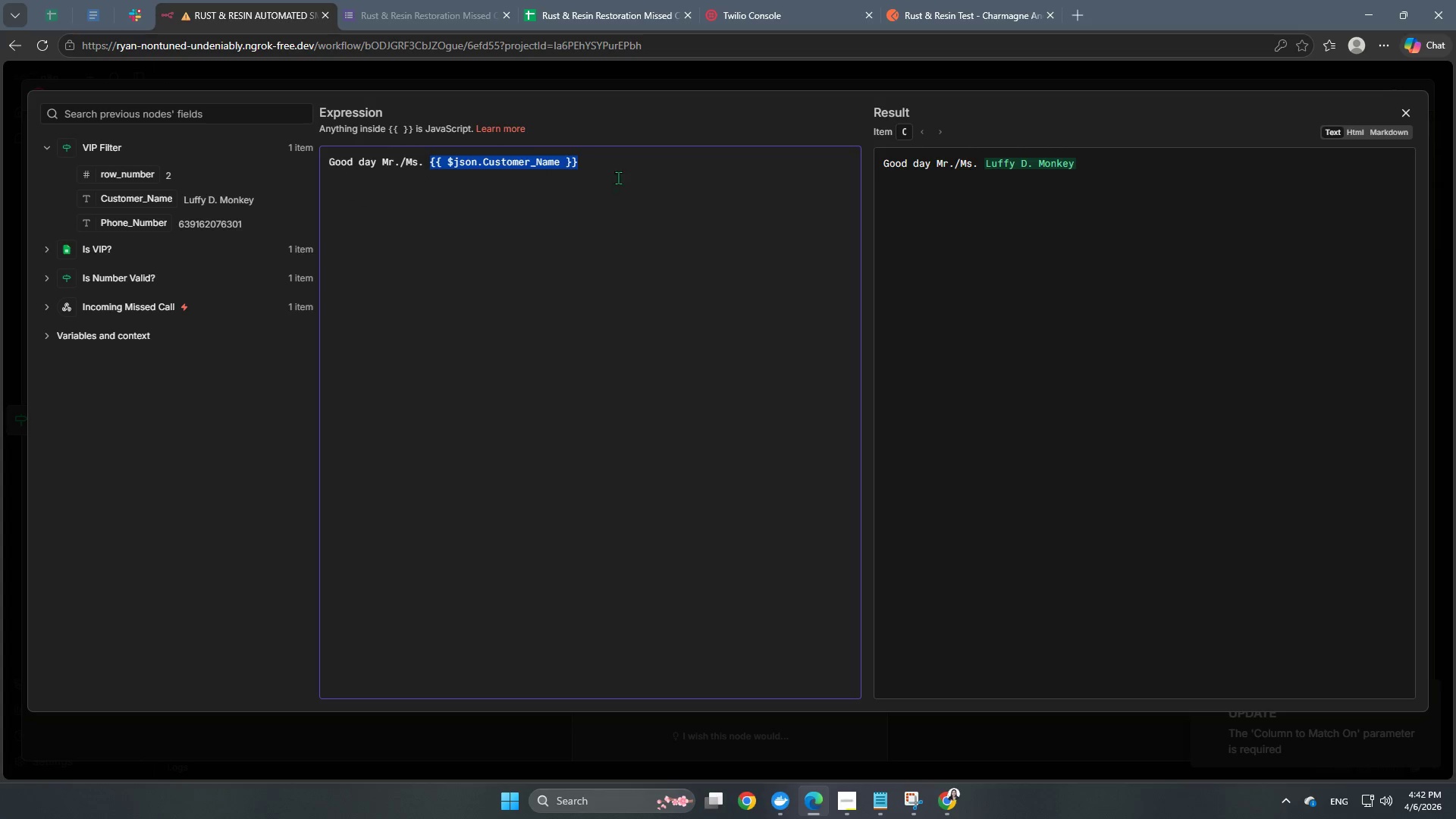 
left_click([621, 174])
 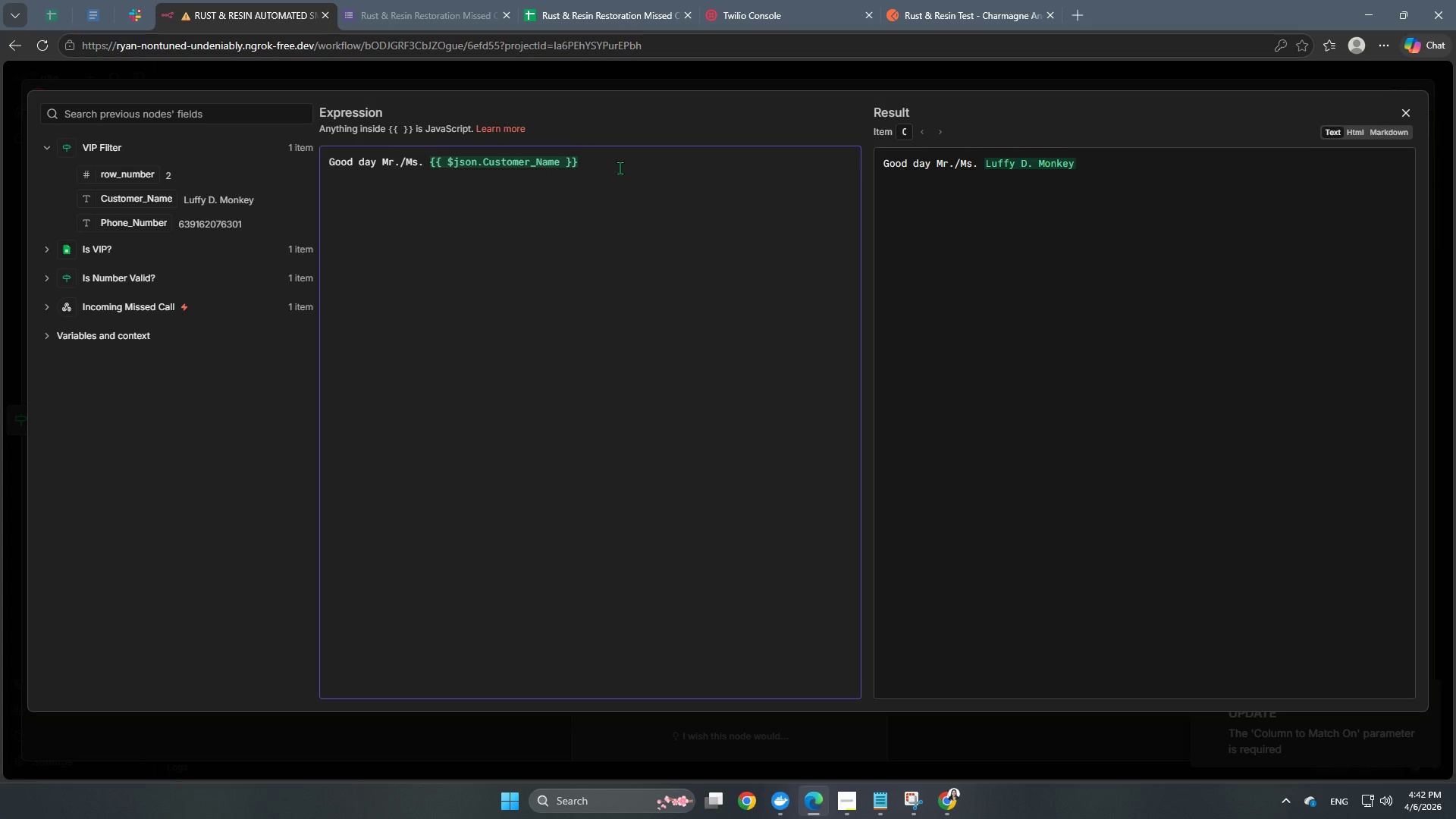 
key(Comma)
 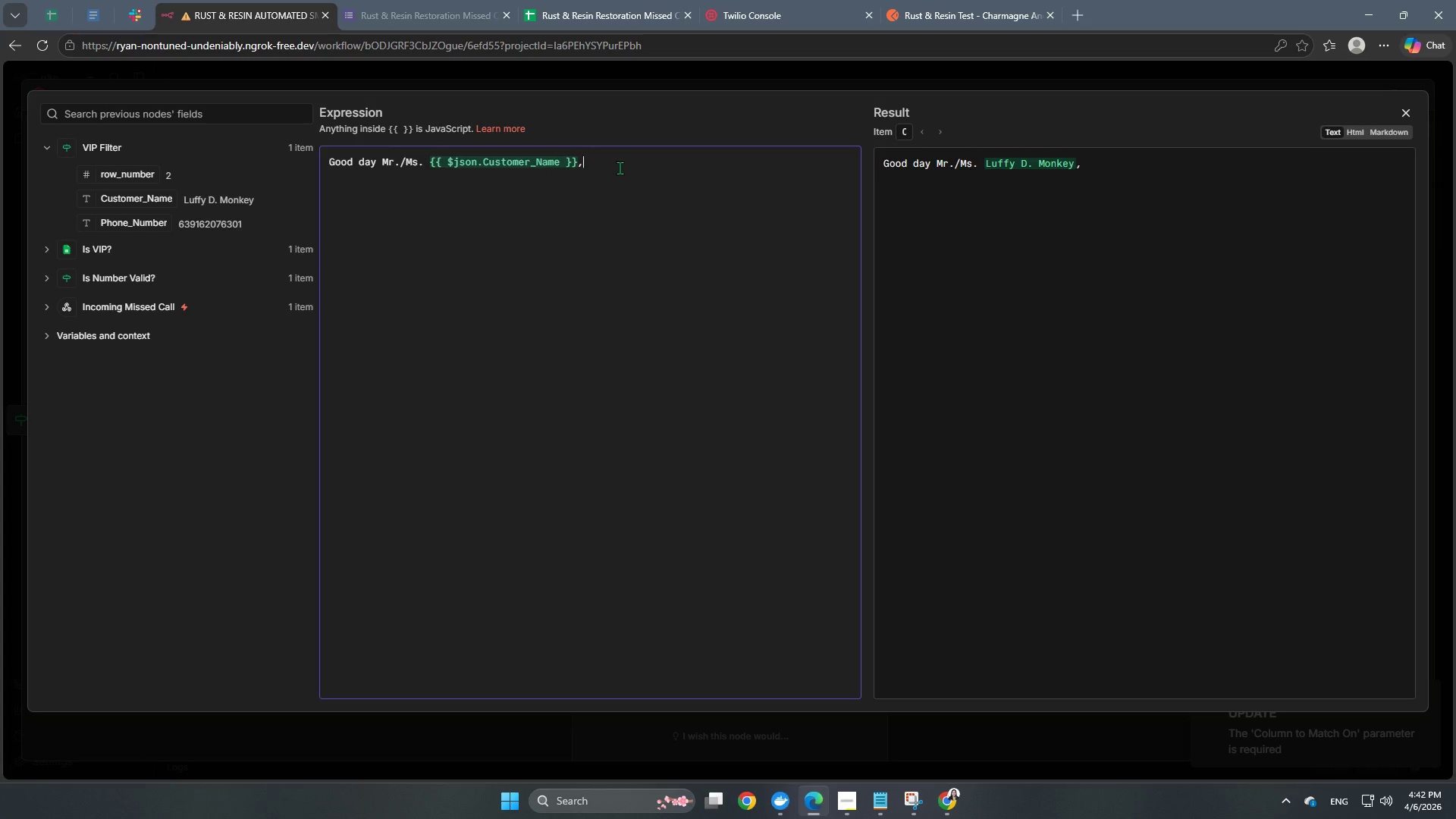 
key(Enter)
 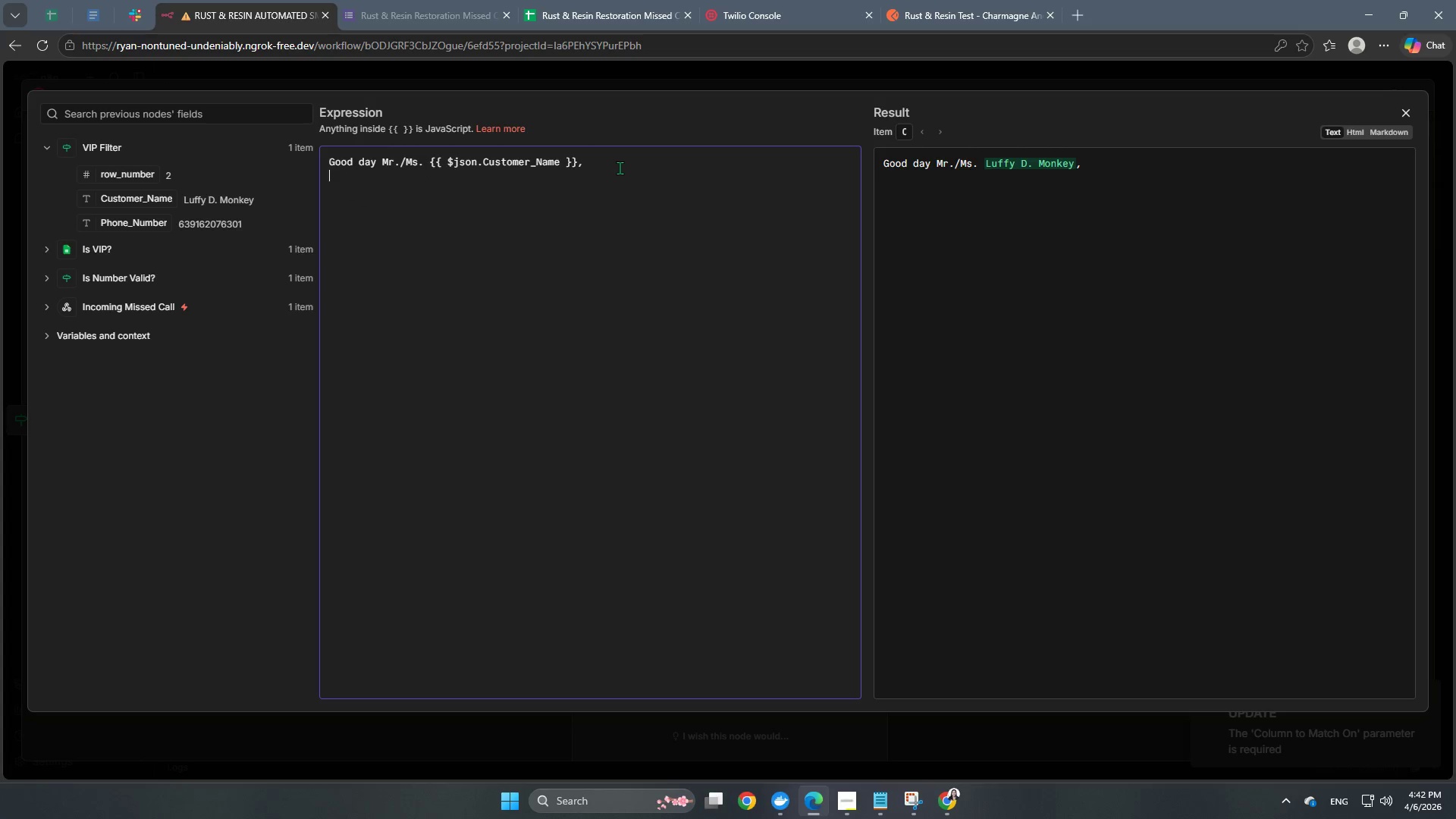 
key(Enter)
 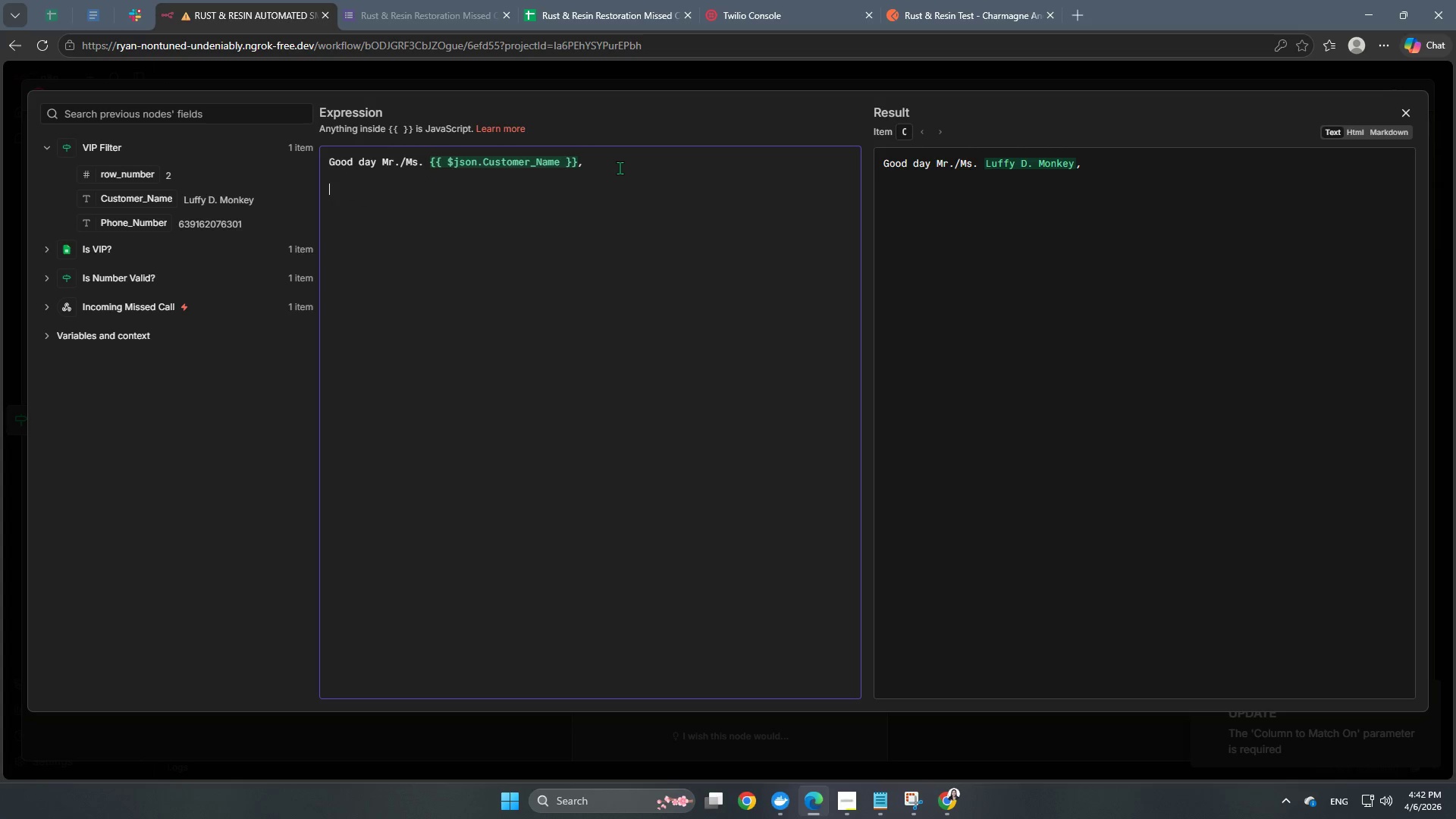 
type(Marcus here!)
 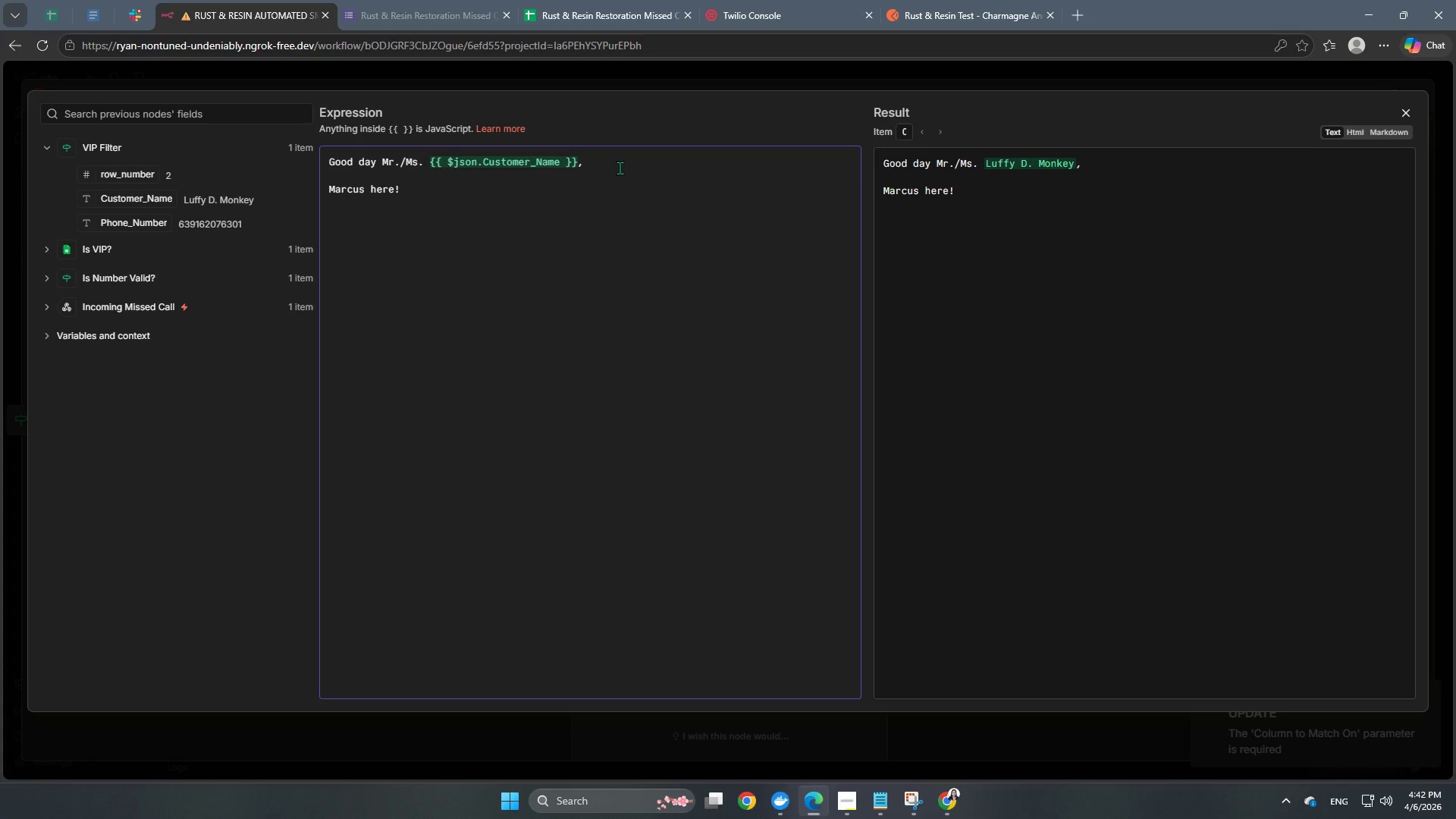 
wait(21.83)
 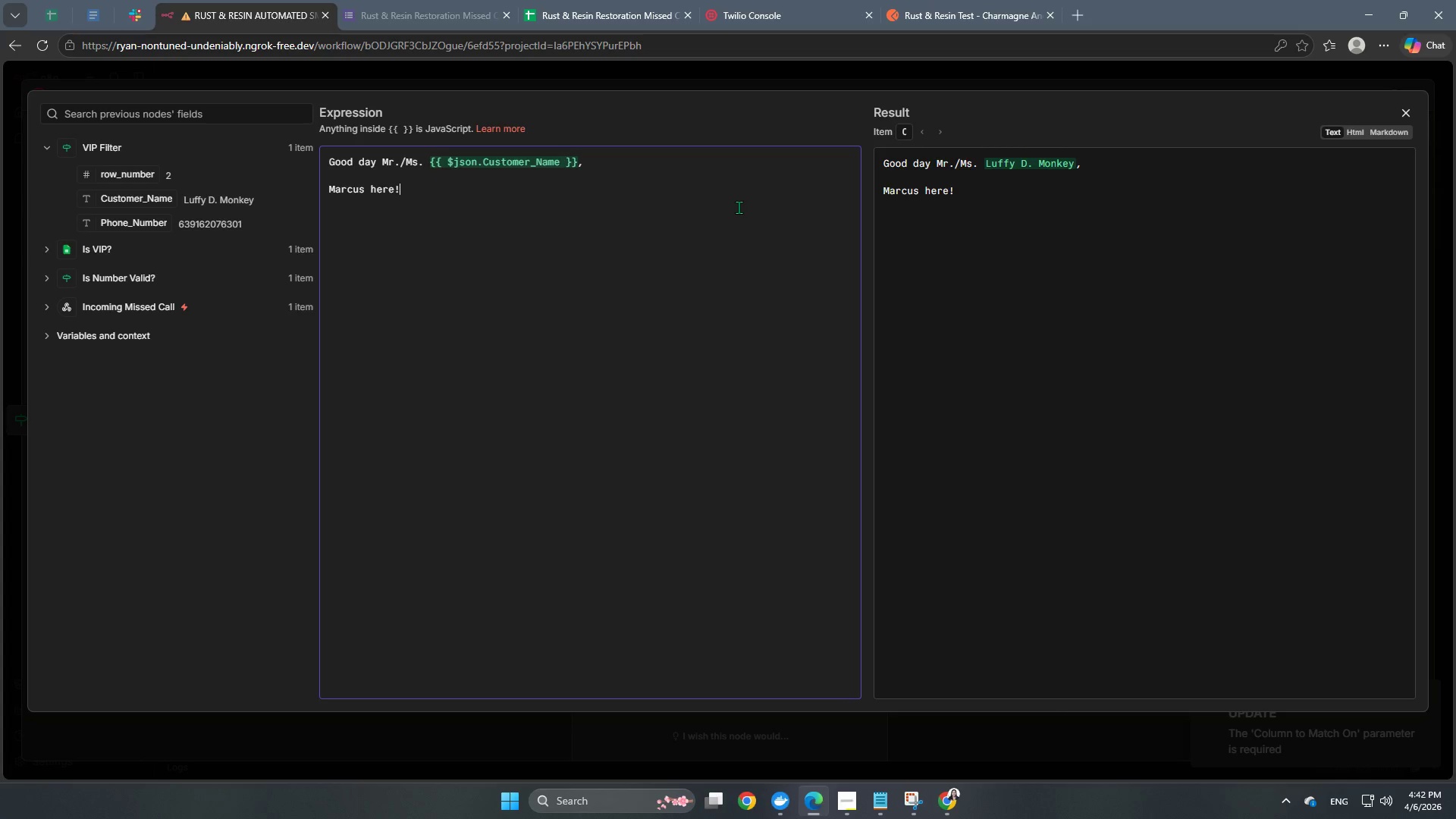 
type( Sorry I missed you)
 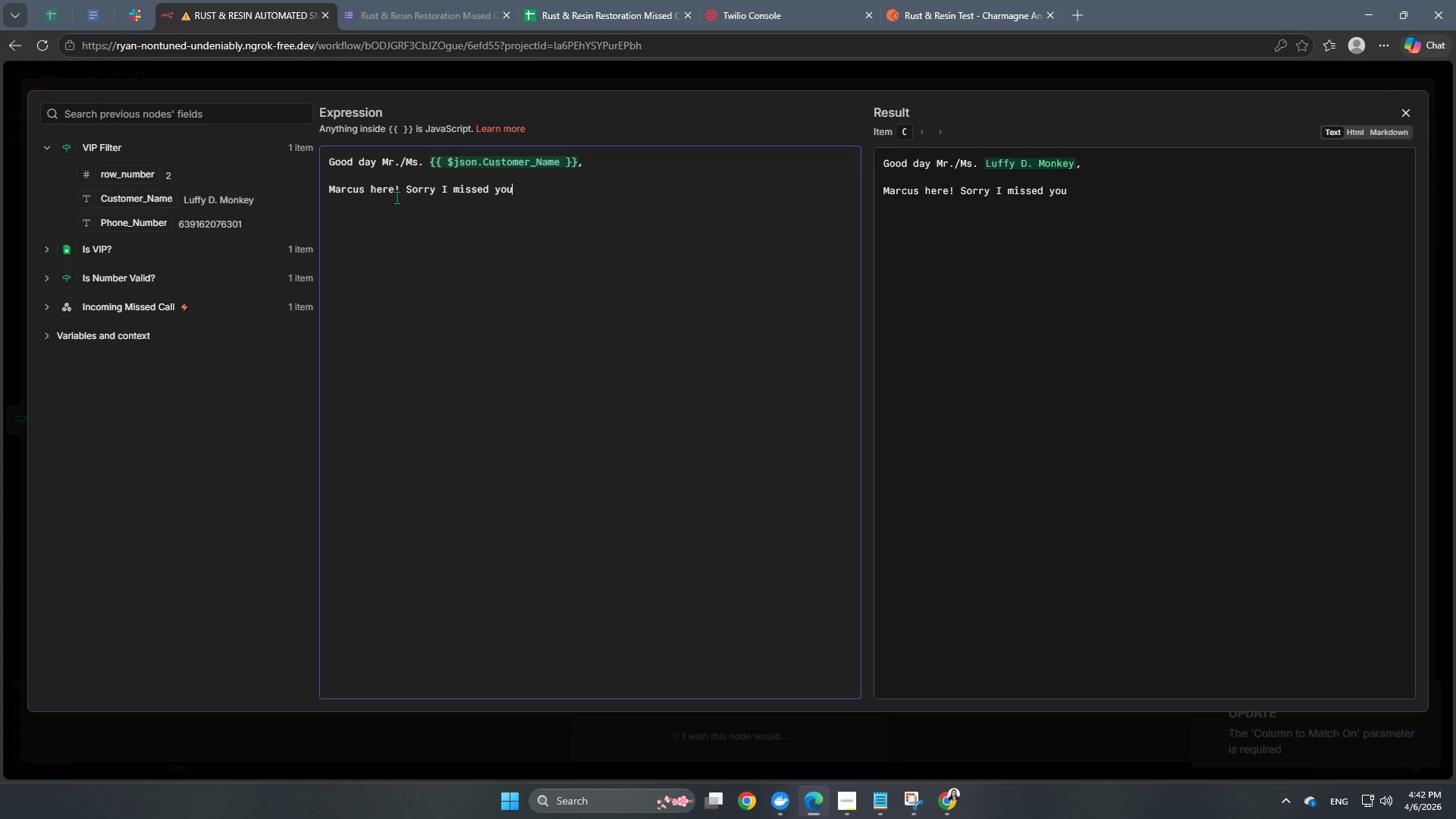 
wait(10.75)
 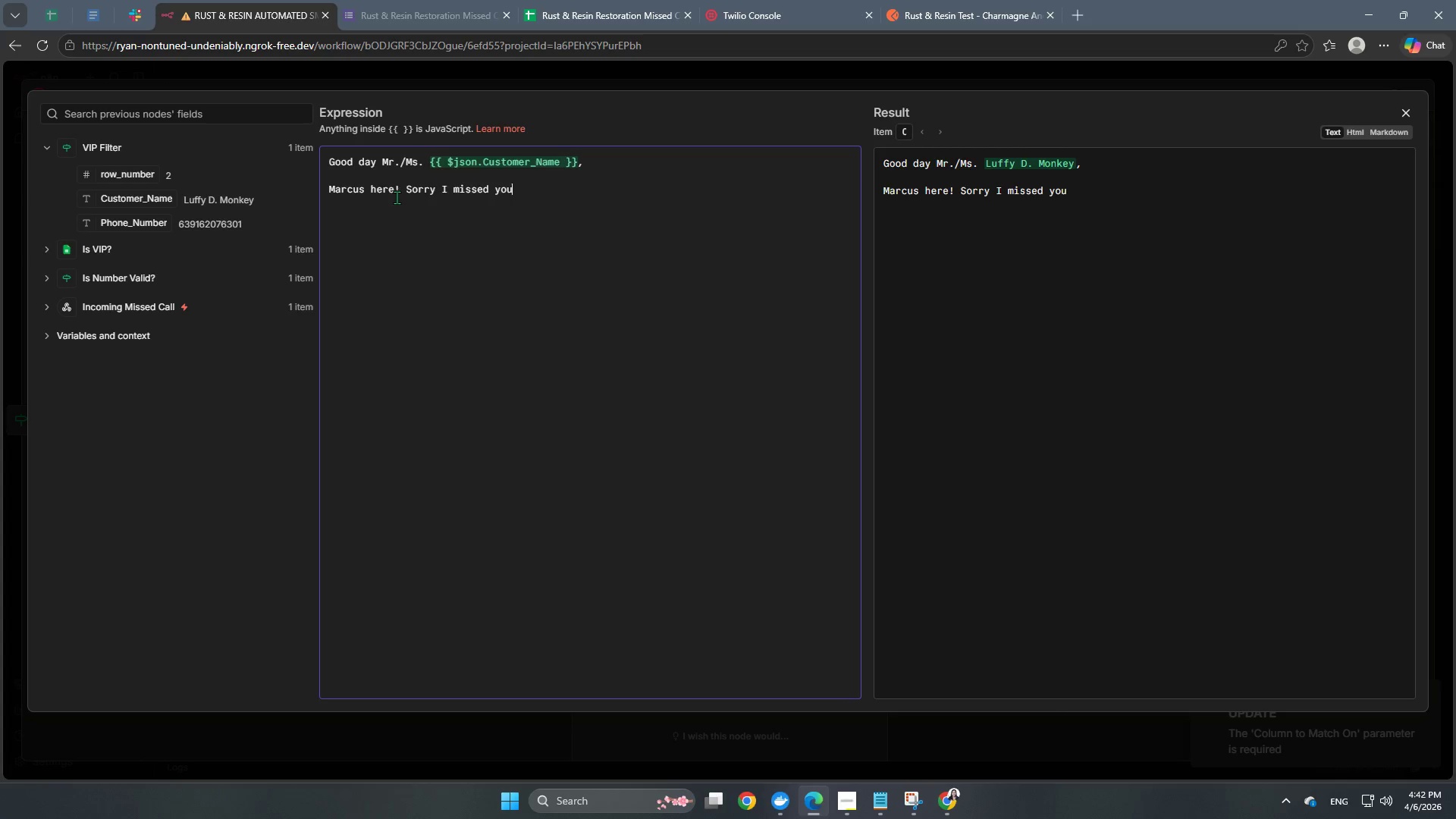 
left_click([591, 205])
 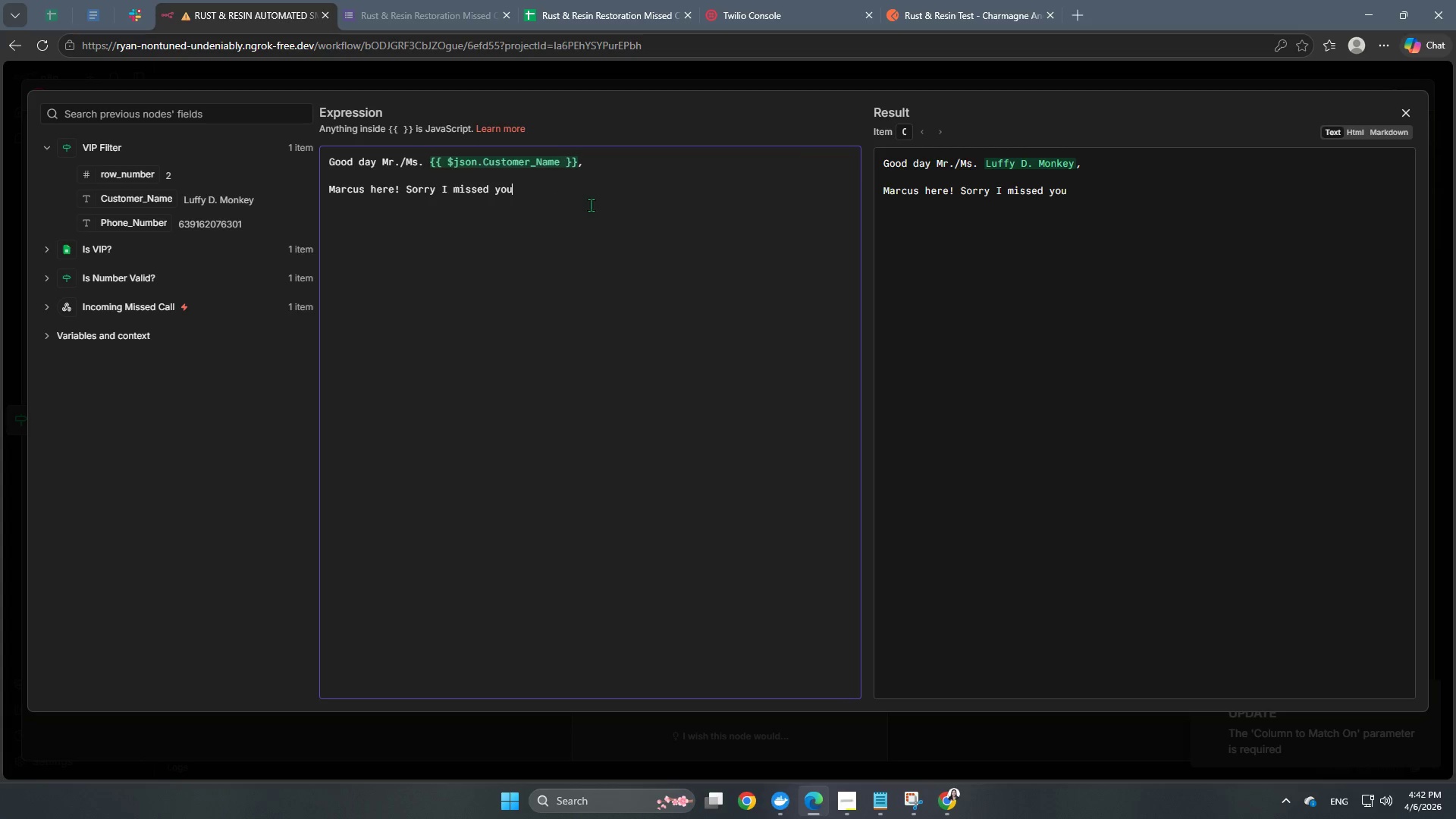 
key(Meta+MetaLeft)
 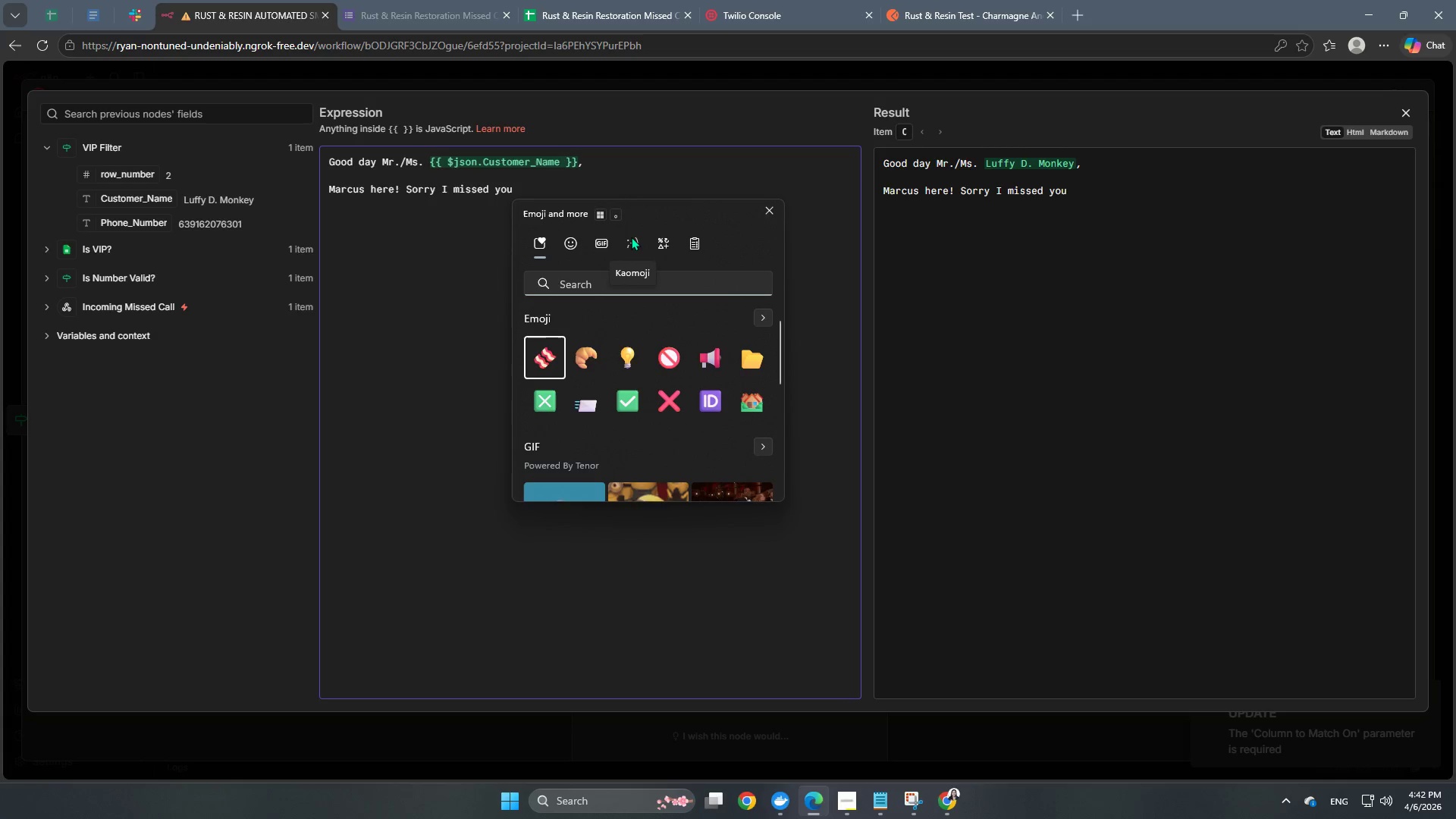 
key(Meta+Period)
 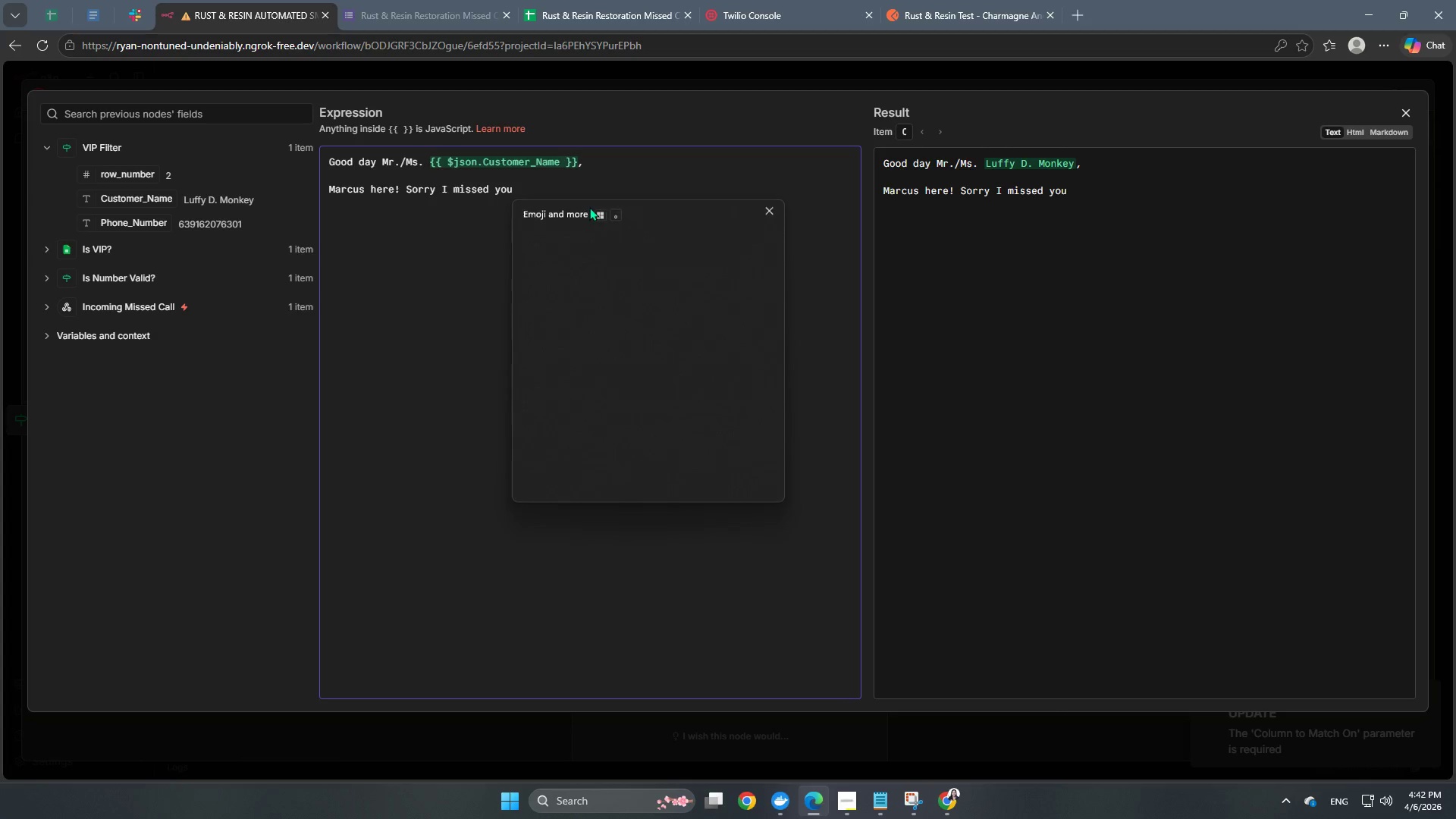 
left_click([659, 238])
 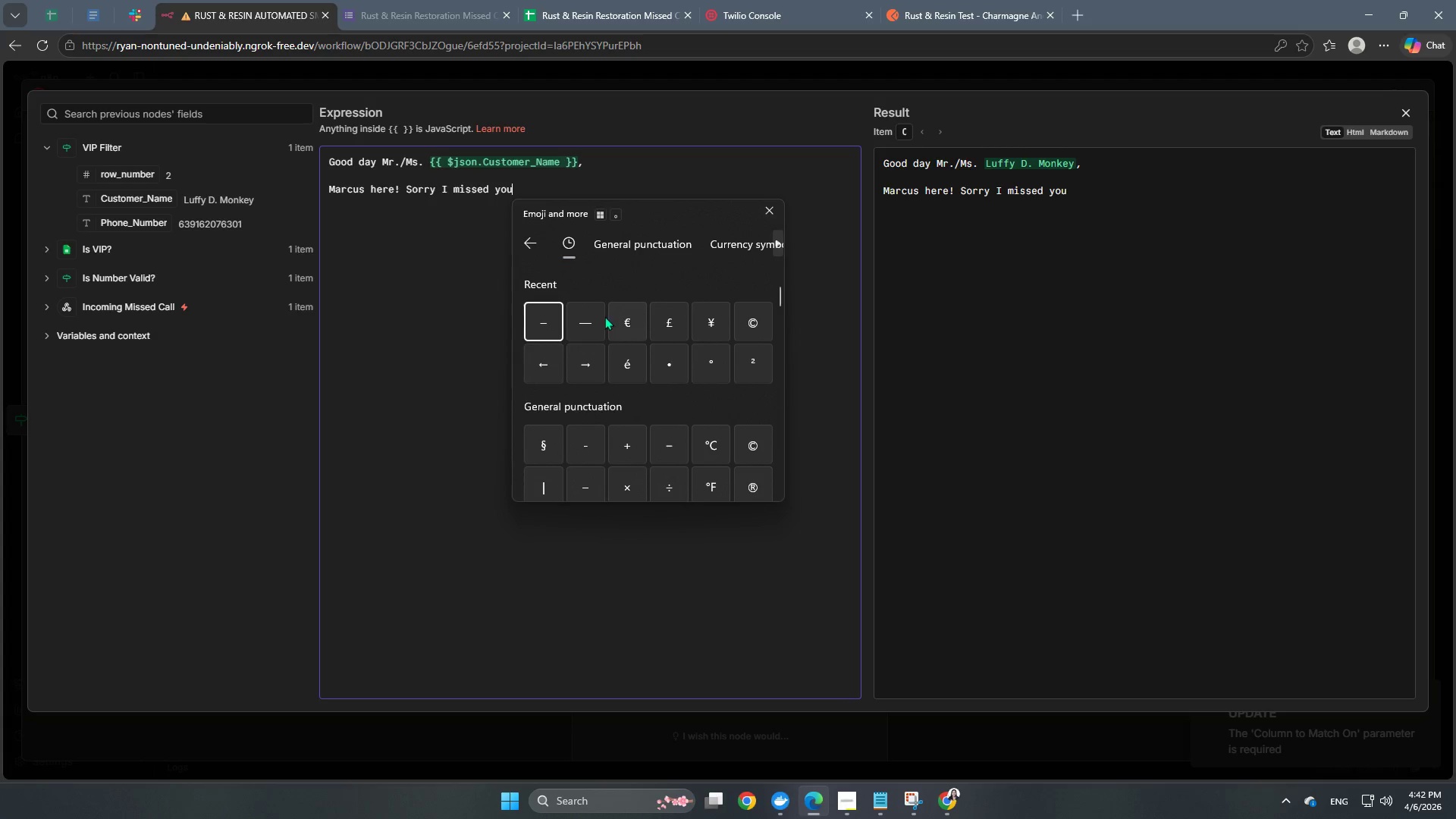 
left_click([592, 317])
 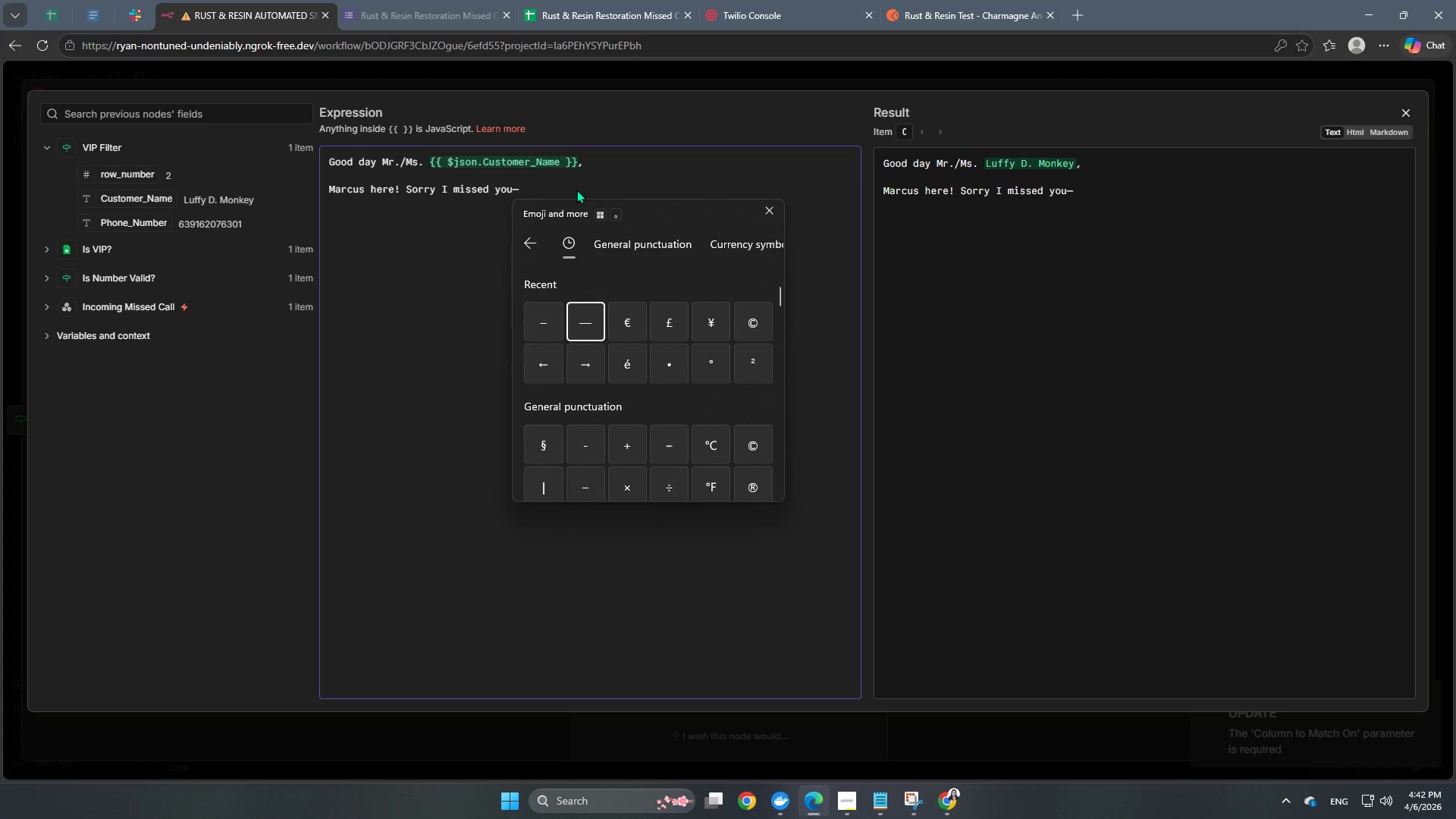 
left_click([579, 183])
 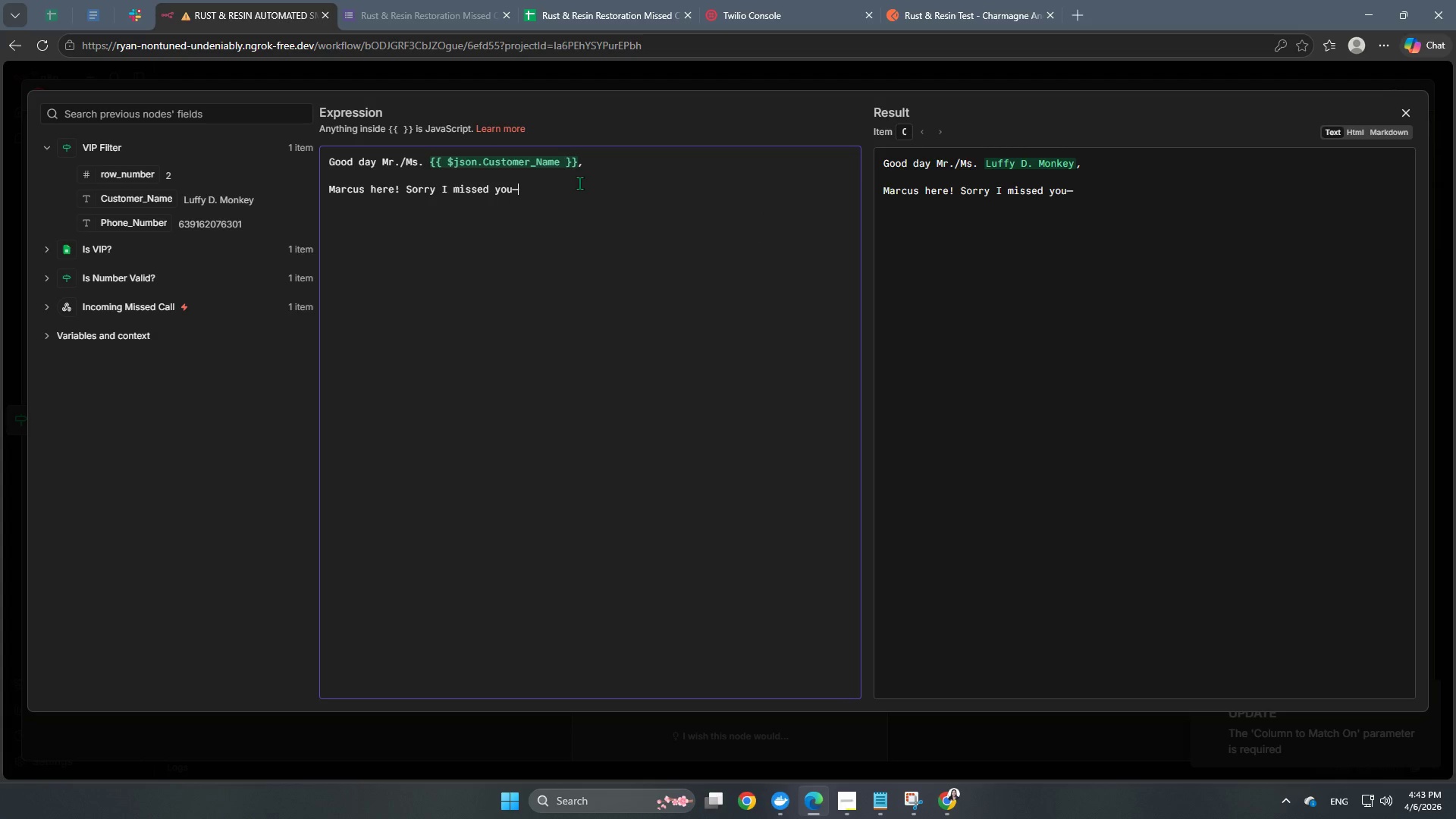 
type(I'm in the miss)
key(Backspace)
key(Backspace)
type(ddle of a test drive right now)
 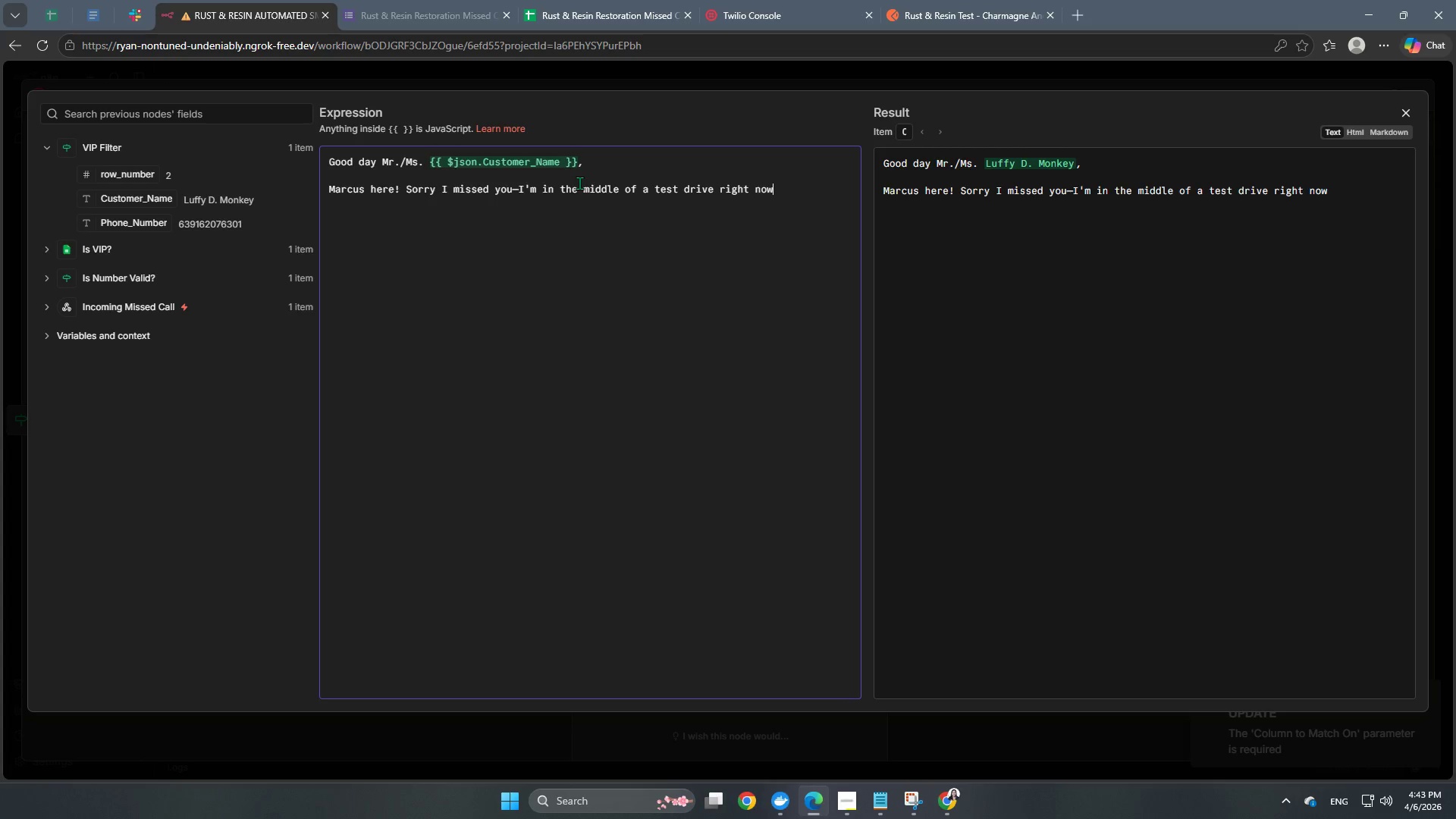 
key(Period)
 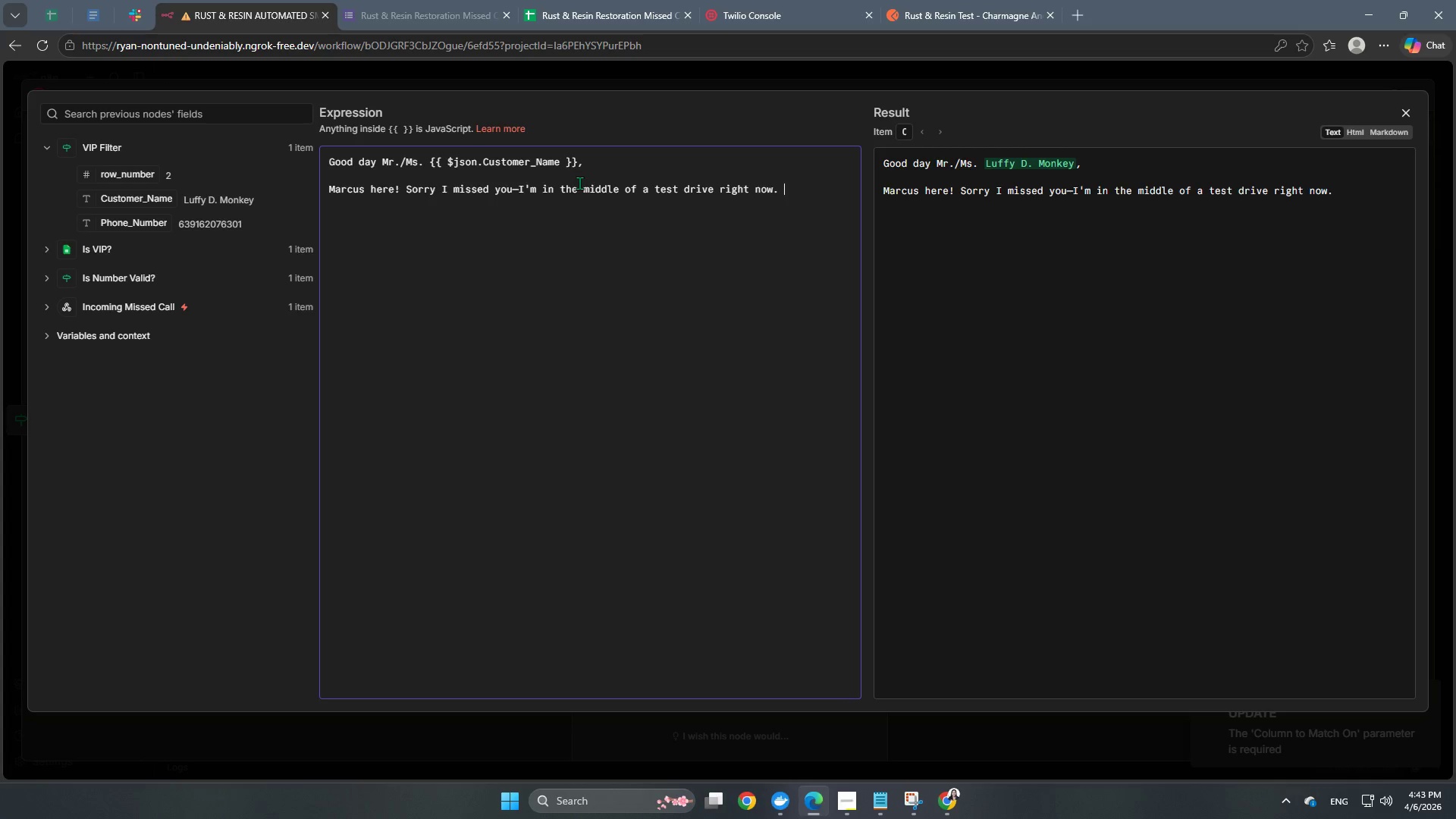 
key(Space)
 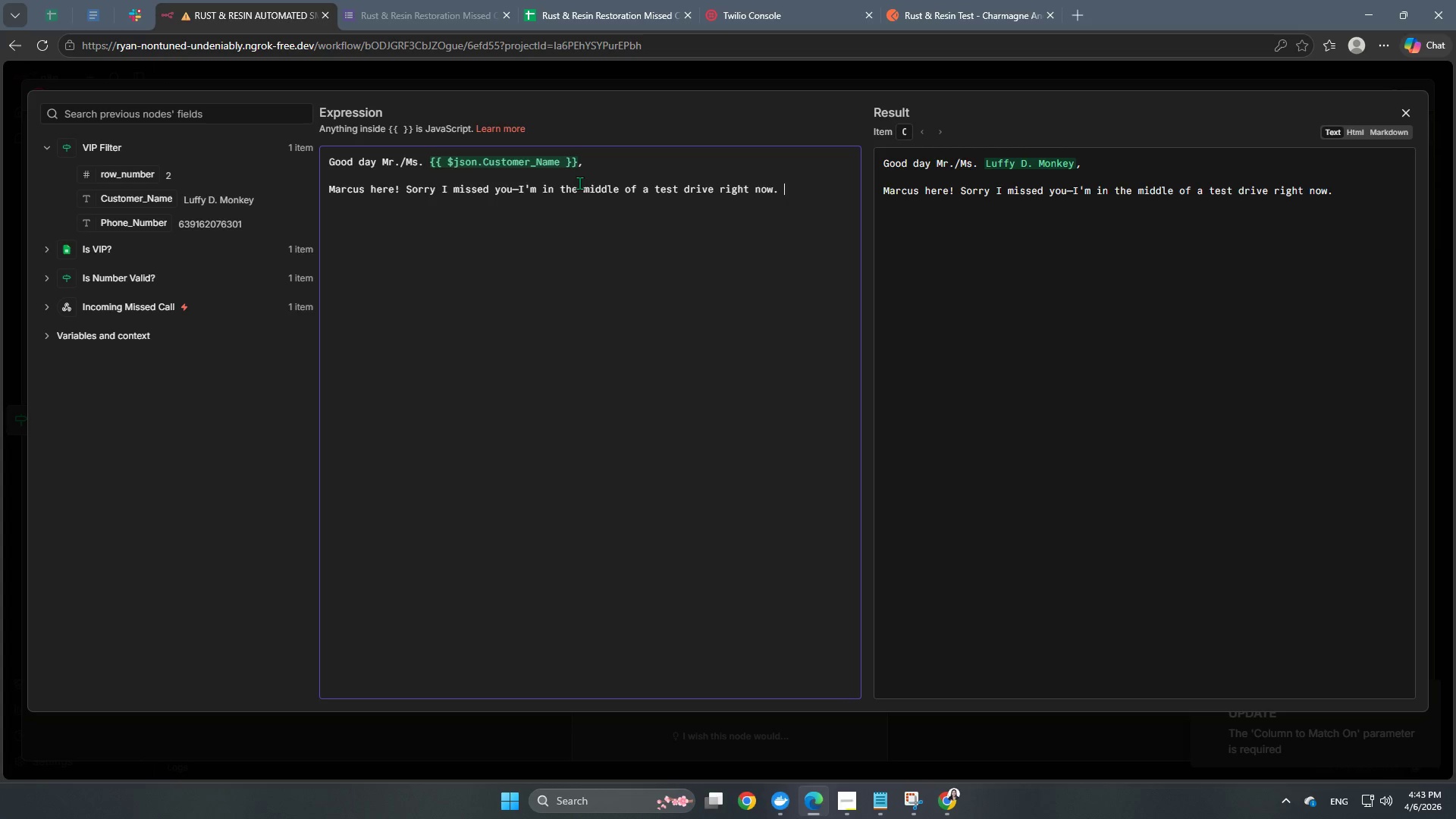 
type(I'll pull over and call you back in 10 minutes. If it's about the rust on the chassis, fele)
key(Backspace)
key(Backspace)
type(el free to frop a photo here )
 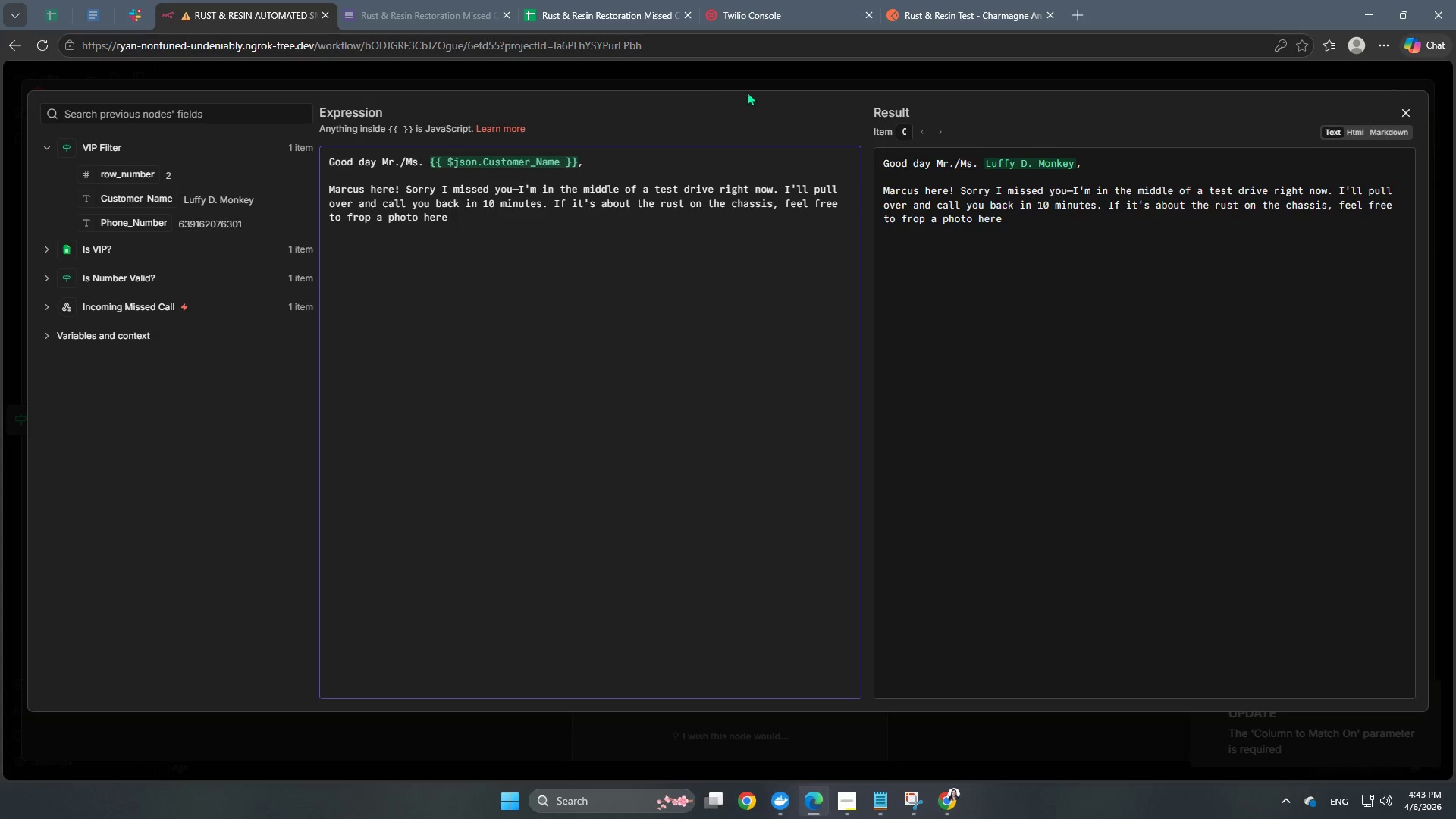 
wait(8.42)
 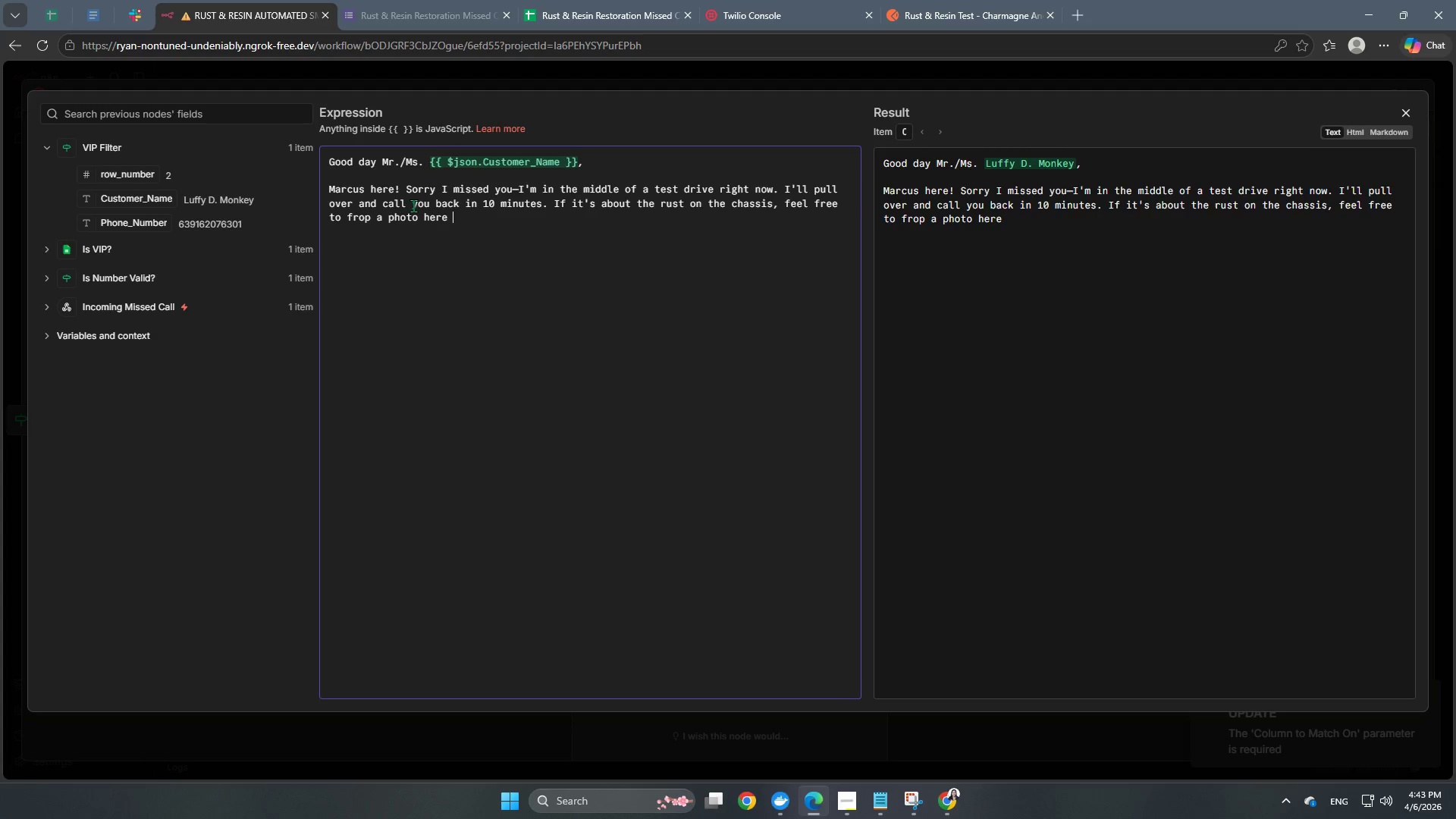 
left_click([494, 204])
 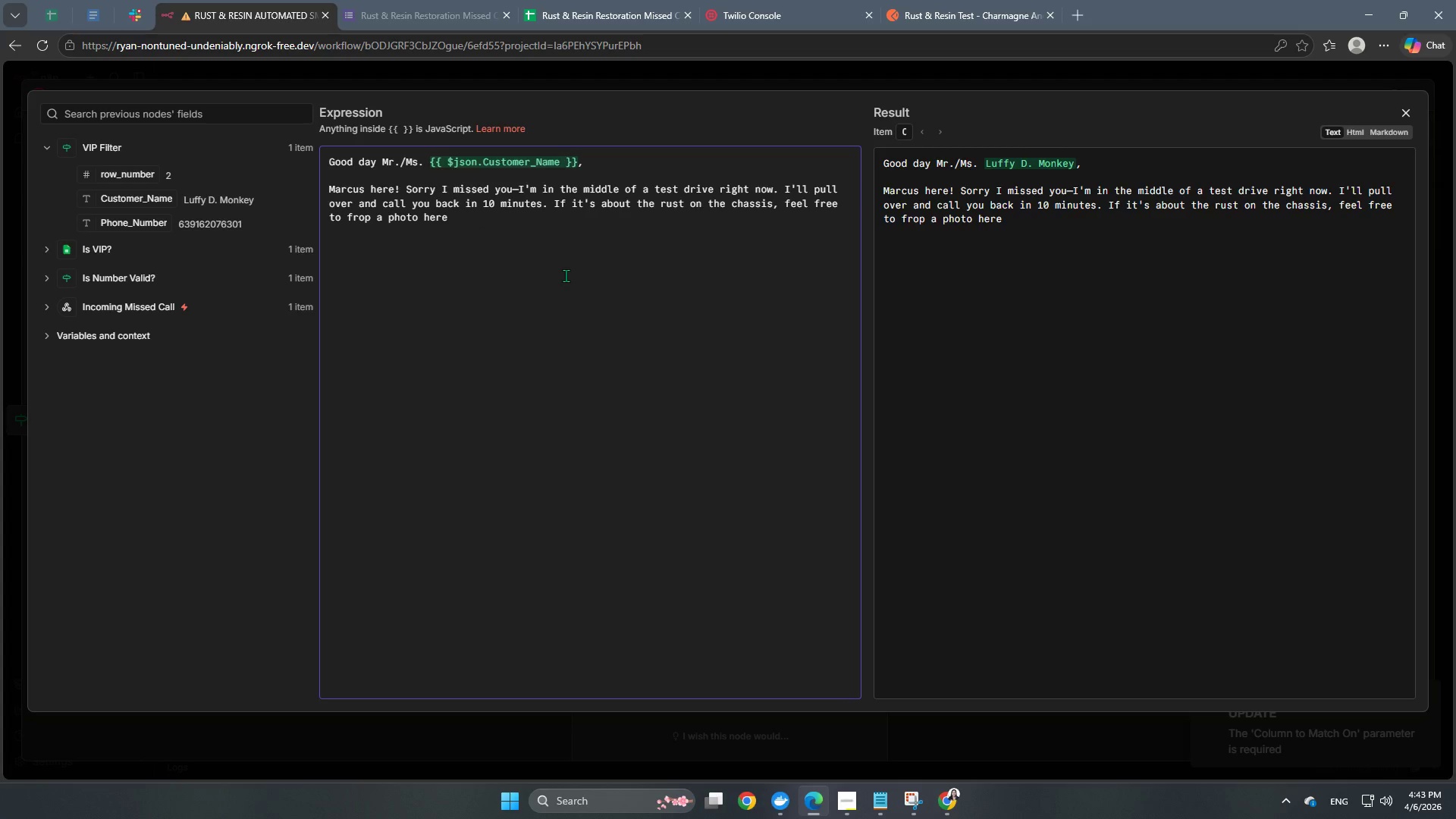 
key(Backspace)
 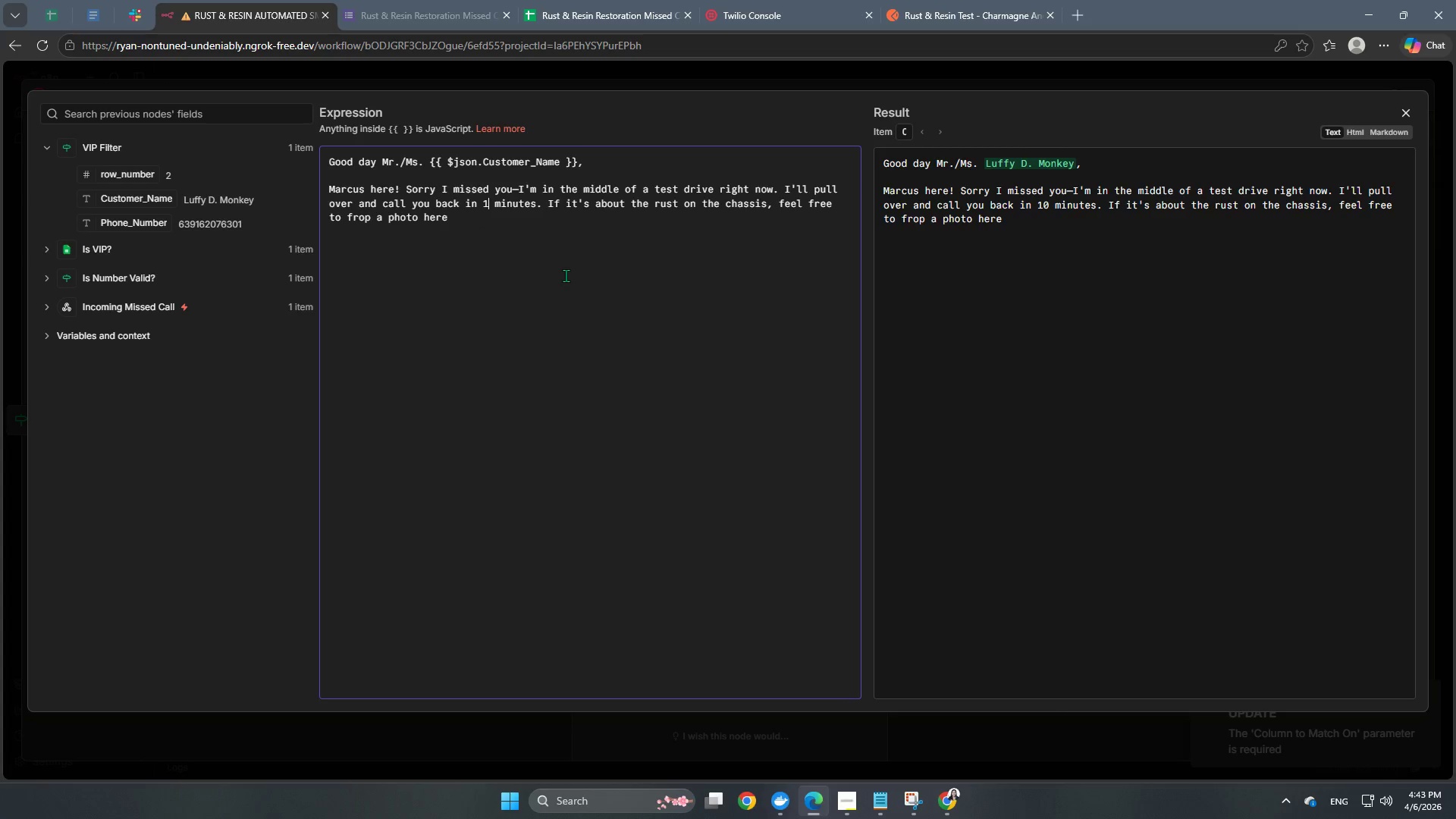 
key(Backspace)
 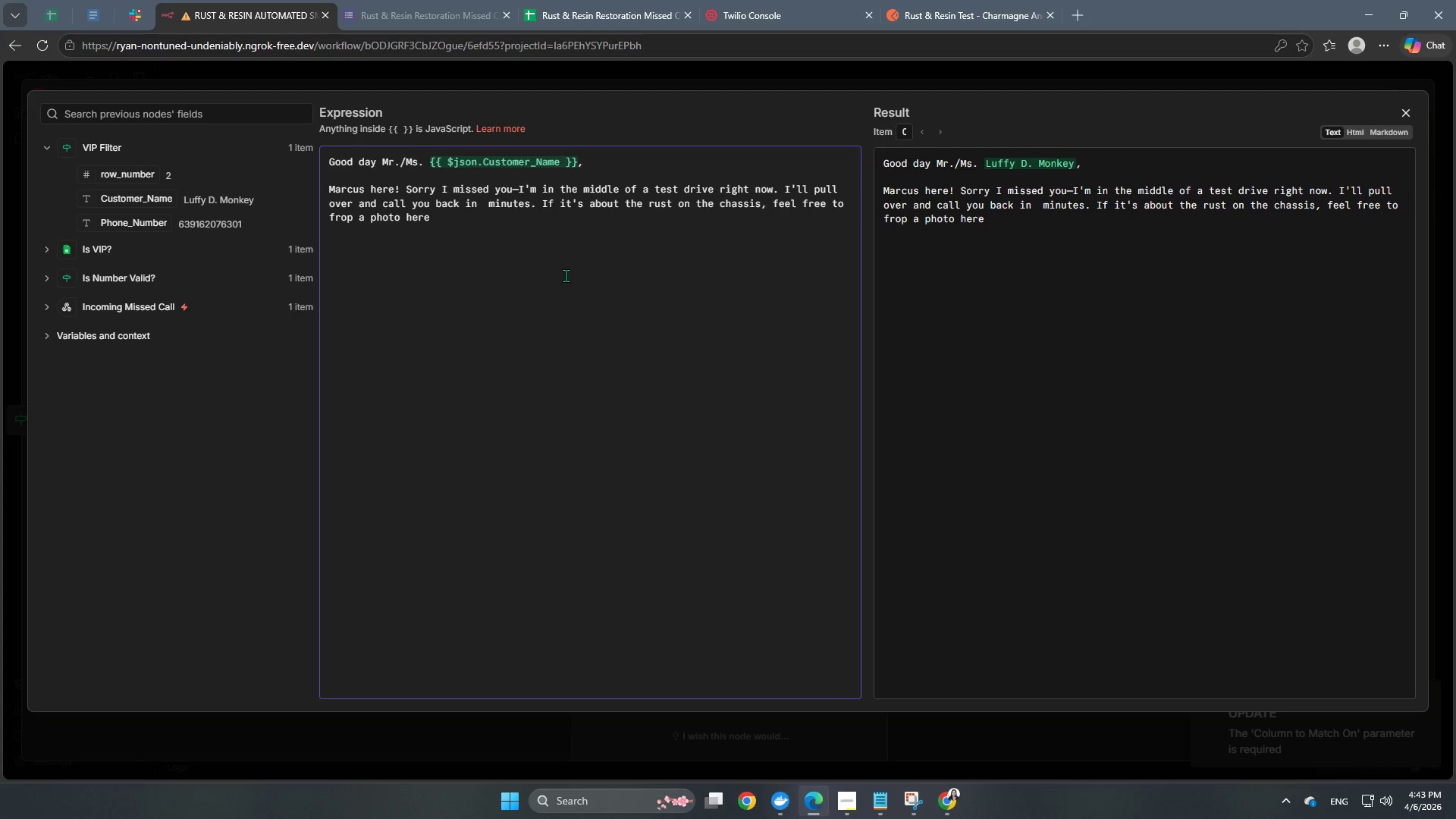 
key(Numpad3)
 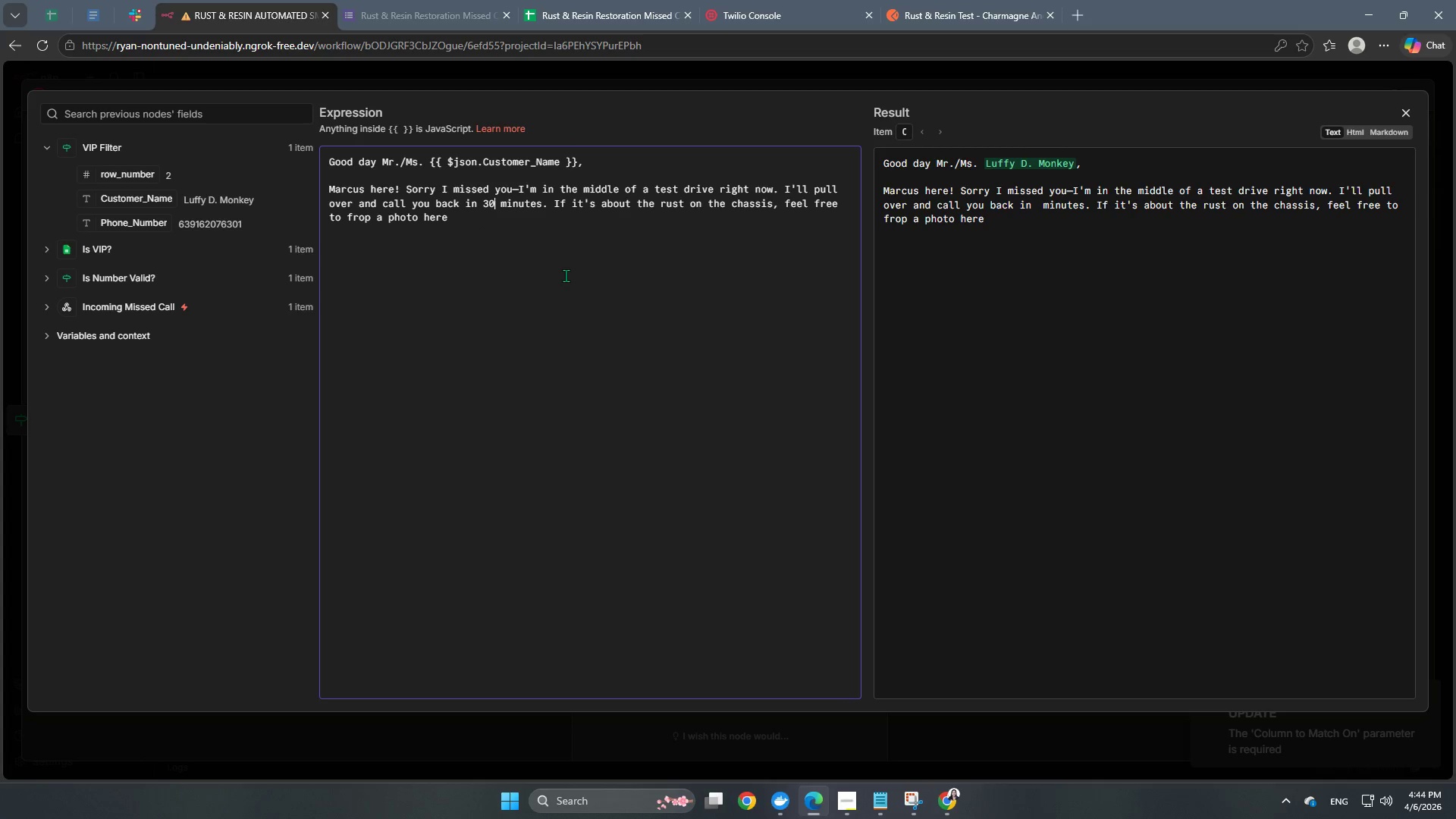 
key(Numpad0)
 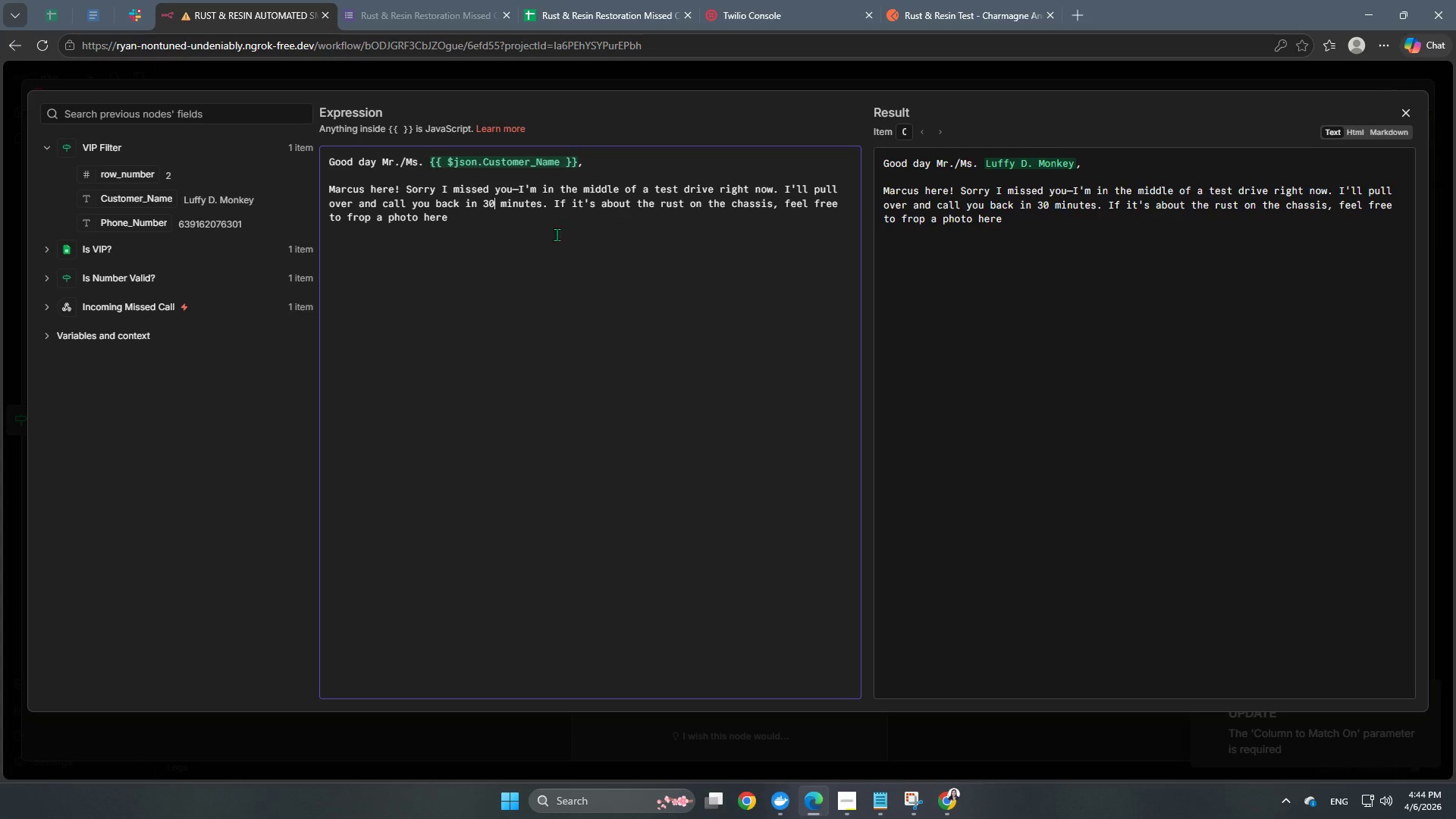 
left_click([563, 222])
 